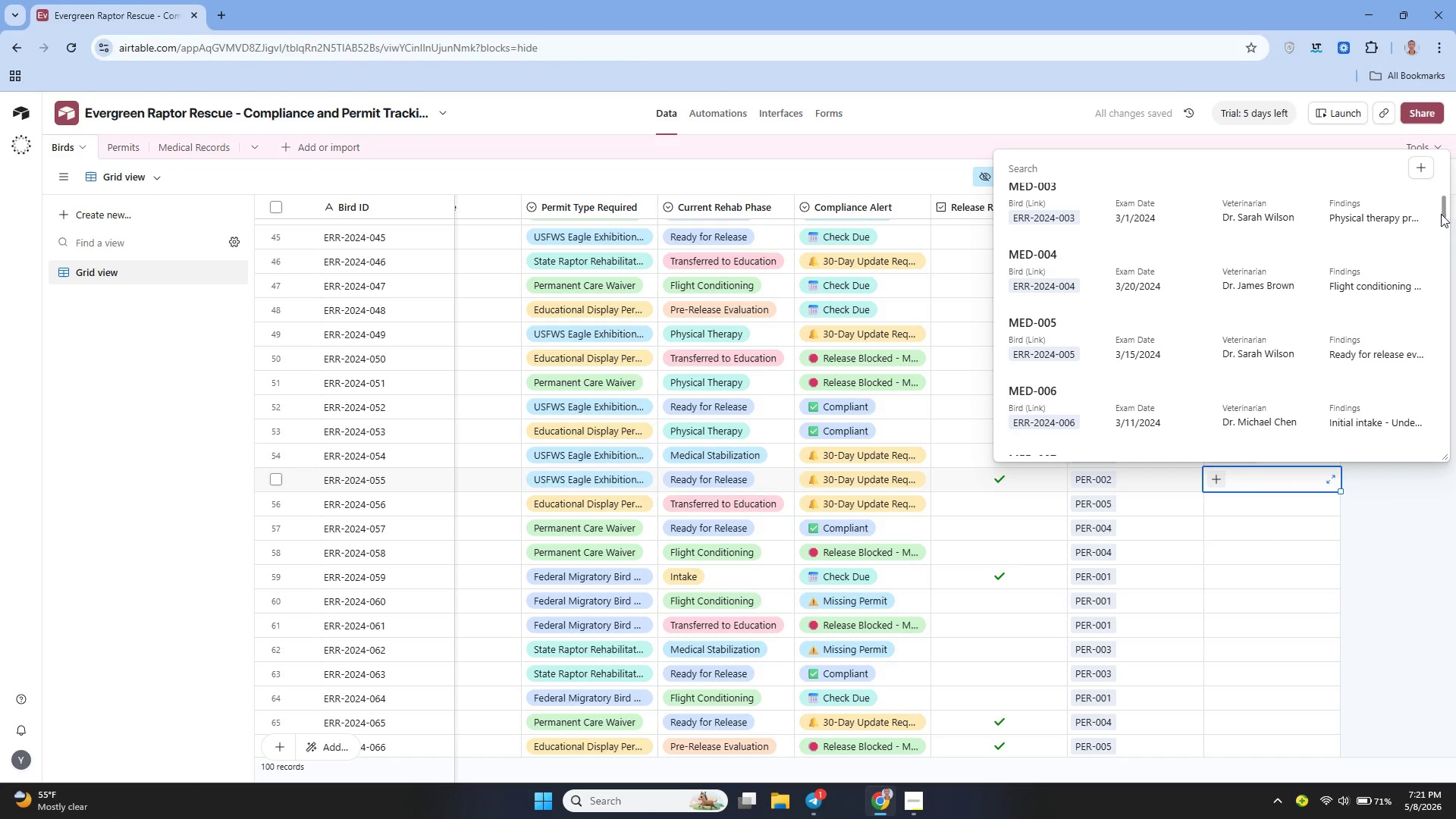 
left_click_drag(start_coordinate=[1443, 212], to_coordinate=[1455, 394])
 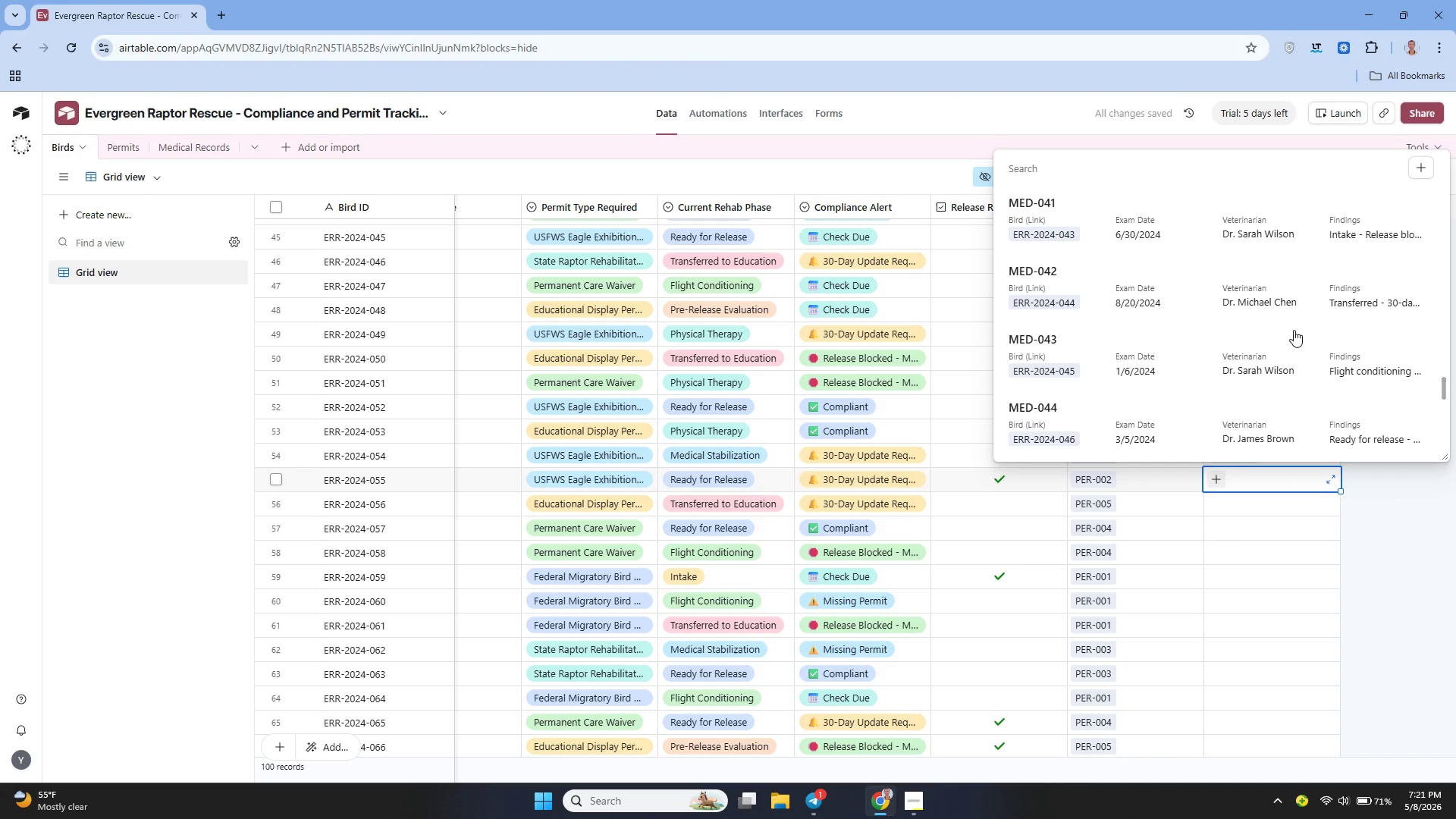 
scroll: coordinate [1307, 340], scroll_direction: down, amount: 8.0
 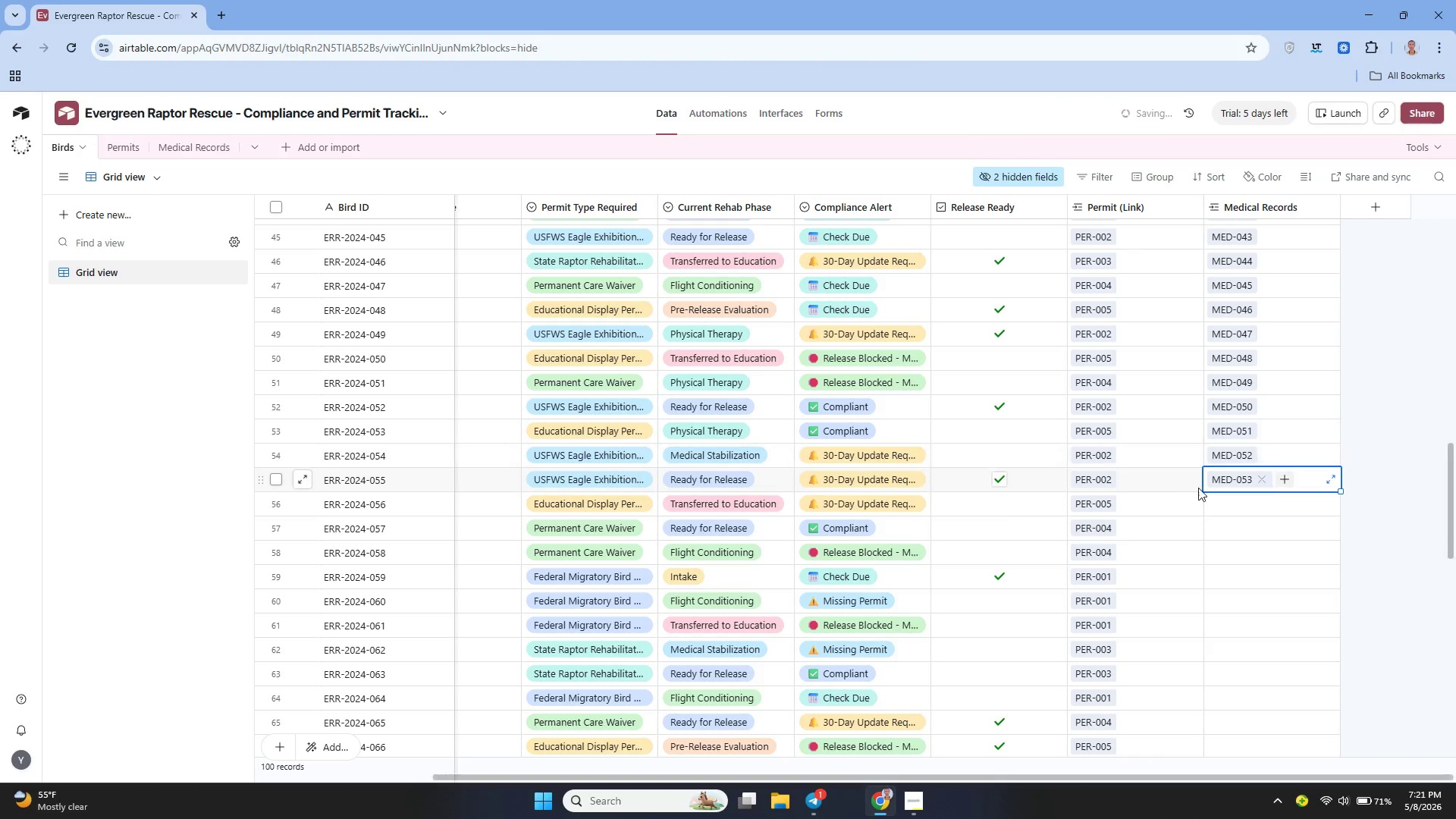 
left_click_drag(start_coordinate=[1223, 509], to_coordinate=[1222, 518])
 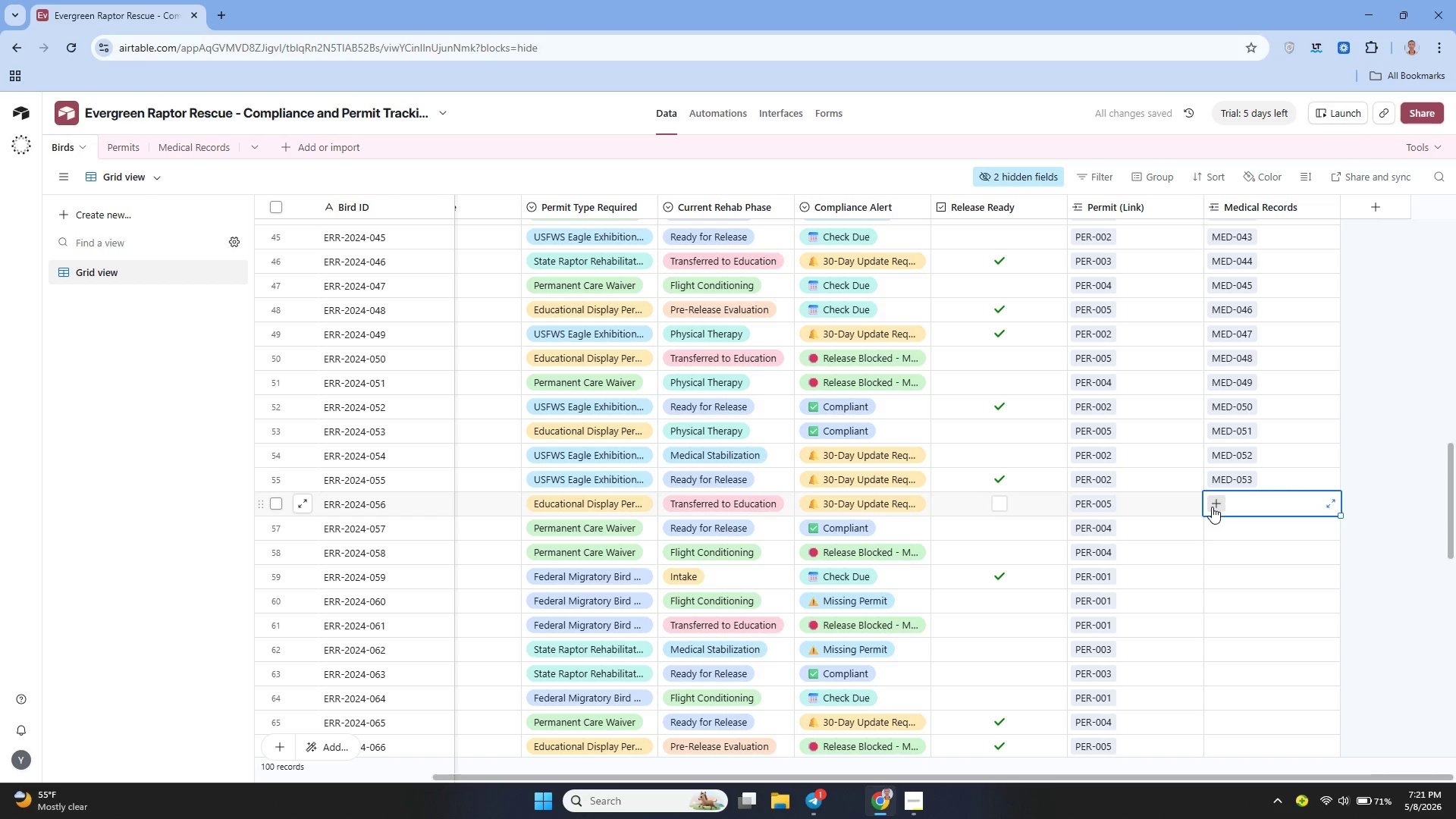 
left_click([1212, 507])
 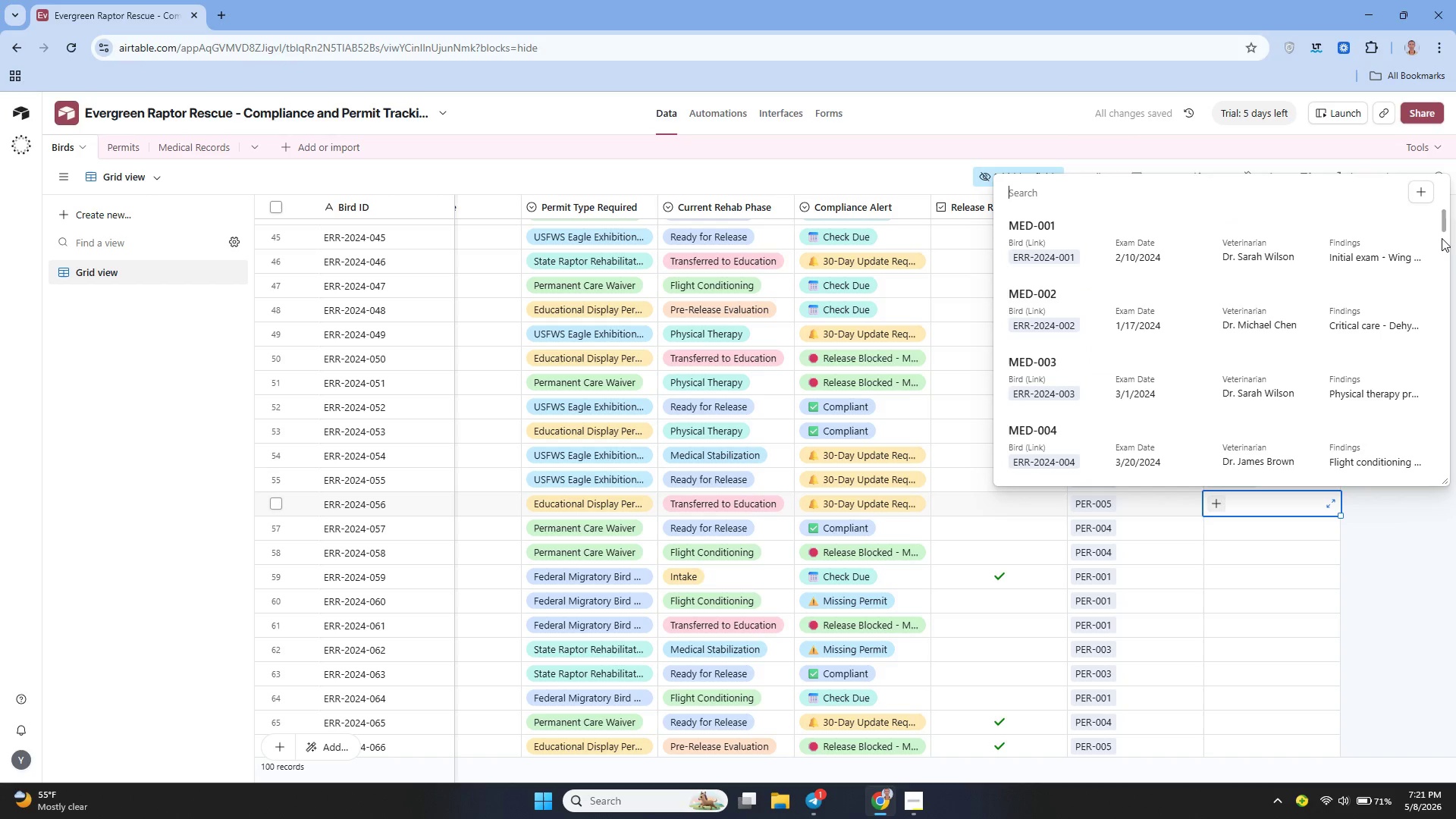 
left_click_drag(start_coordinate=[1442, 227], to_coordinate=[1445, 438])
 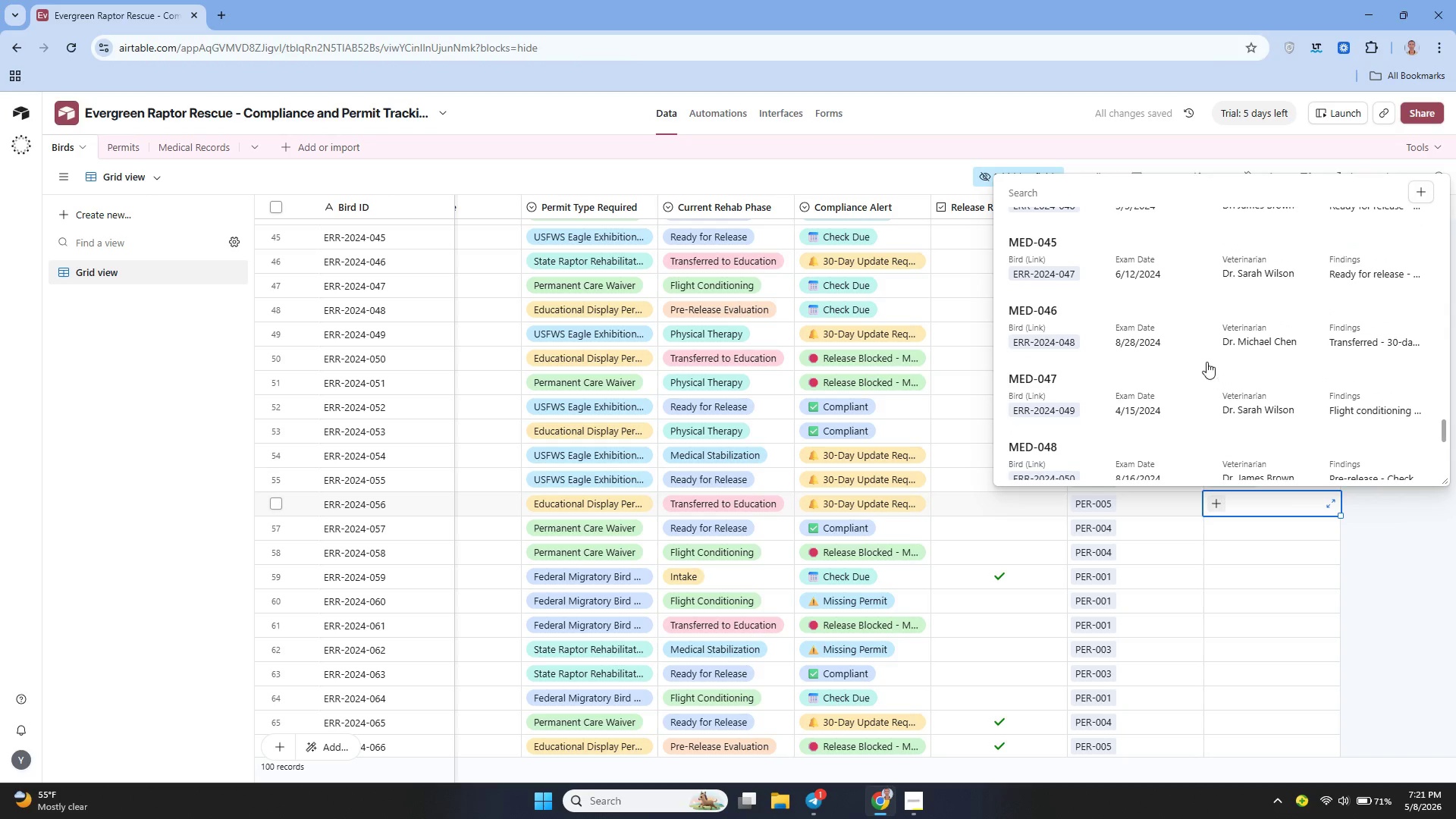 
scroll: coordinate [1213, 357], scroll_direction: down, amount: 7.0
 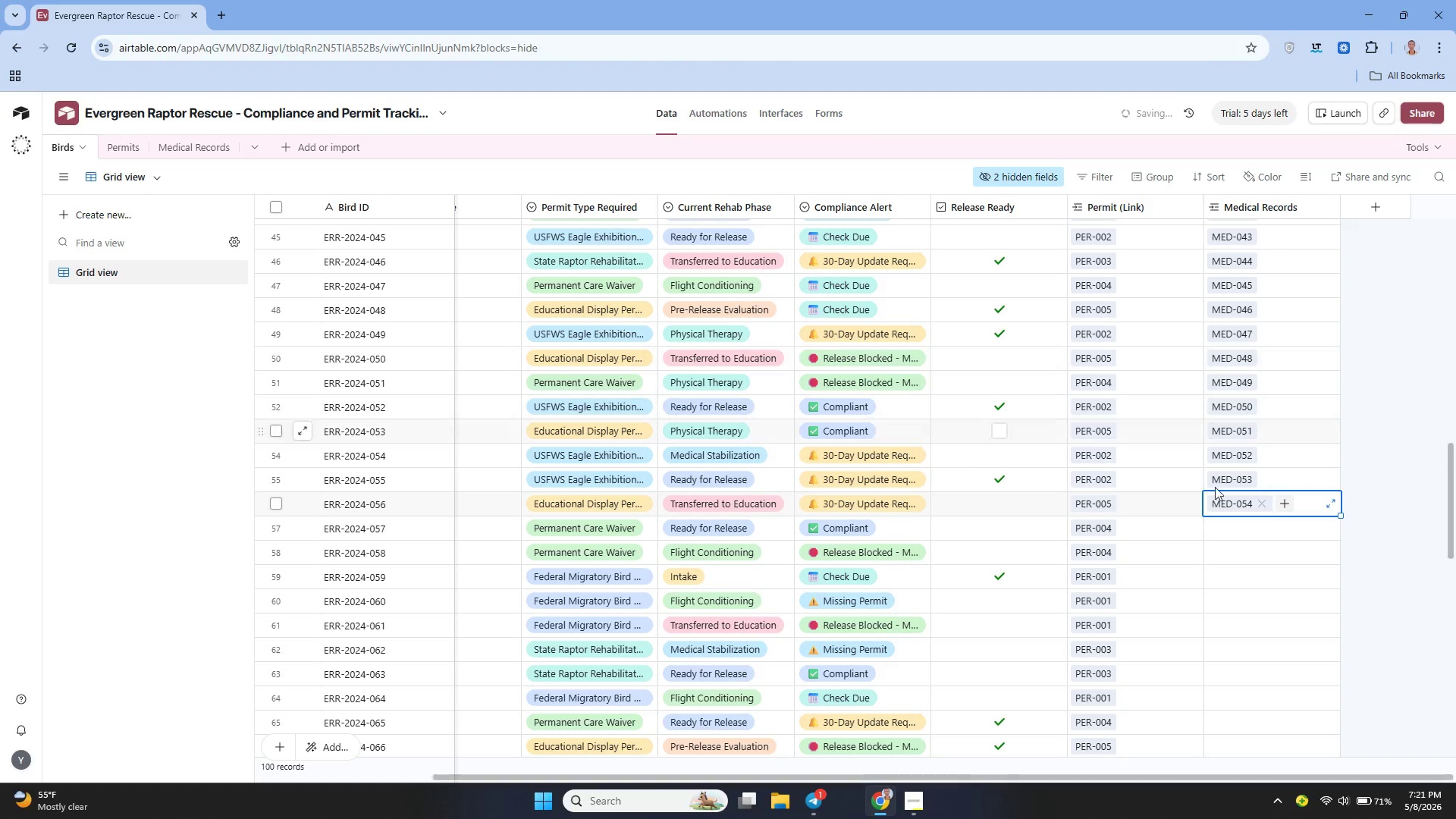 
left_click_drag(start_coordinate=[1224, 528], to_coordinate=[1223, 532])
 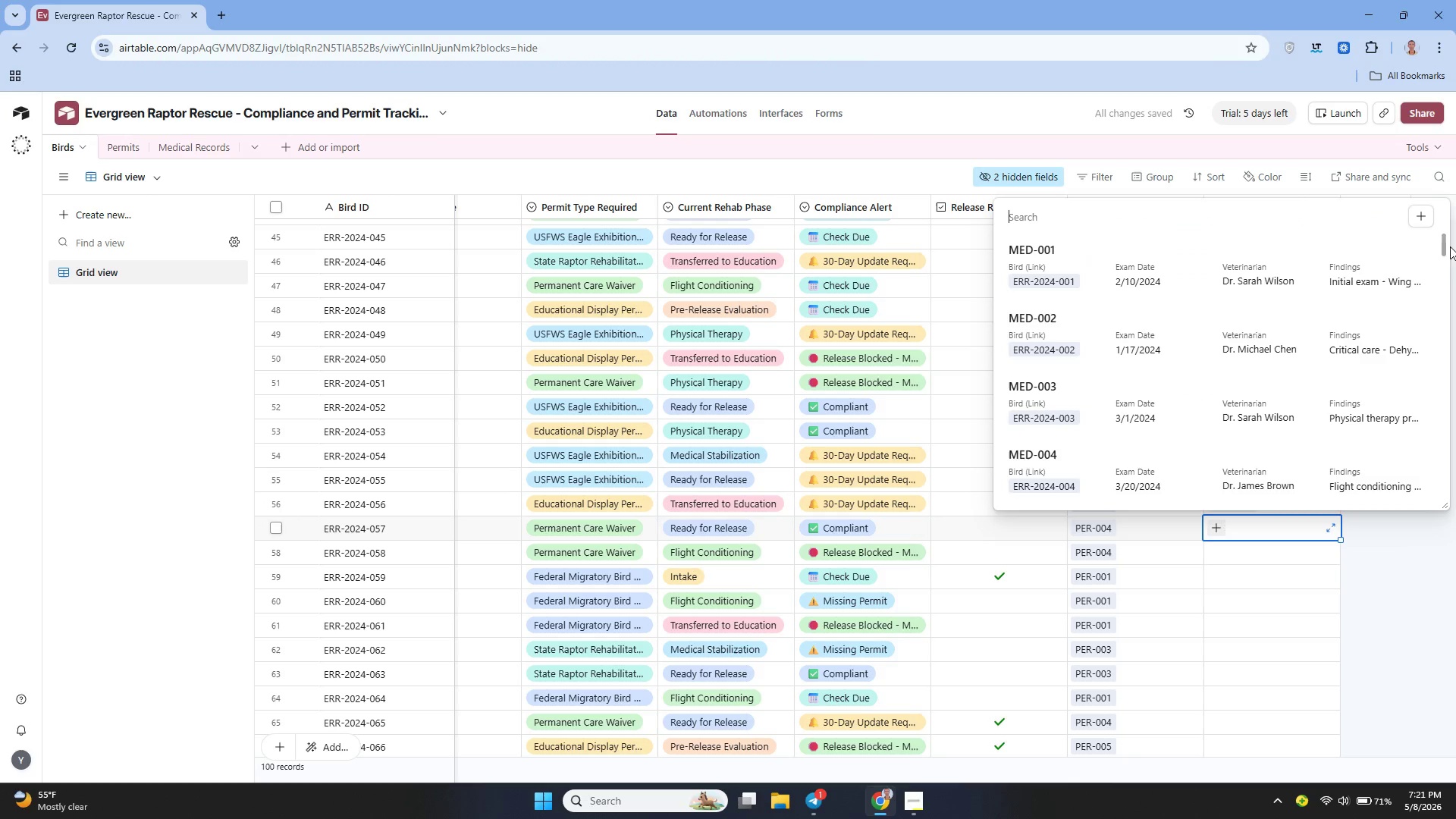 
left_click_drag(start_coordinate=[1440, 248], to_coordinate=[1449, 509])
 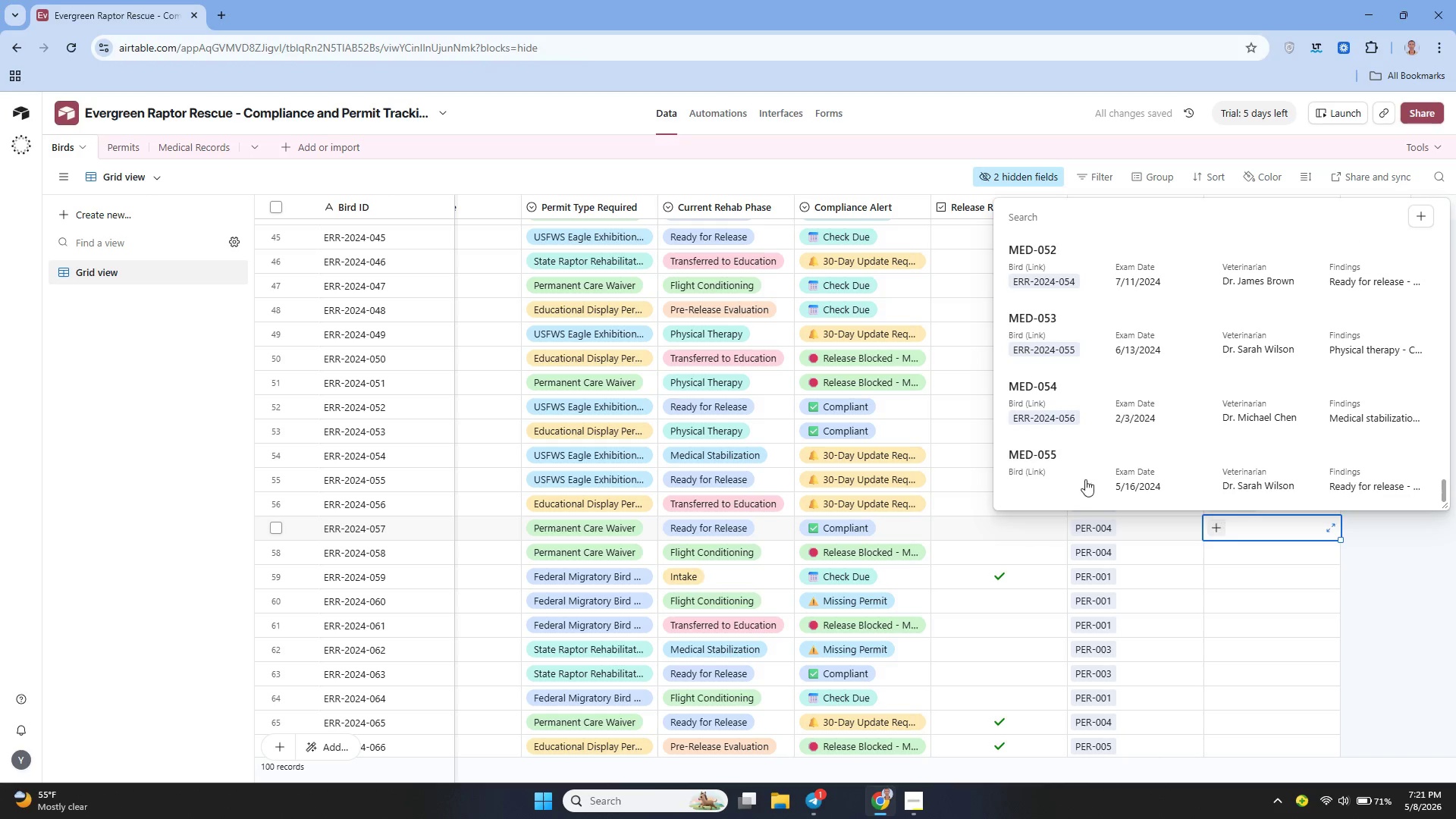 
left_click([1075, 471])
 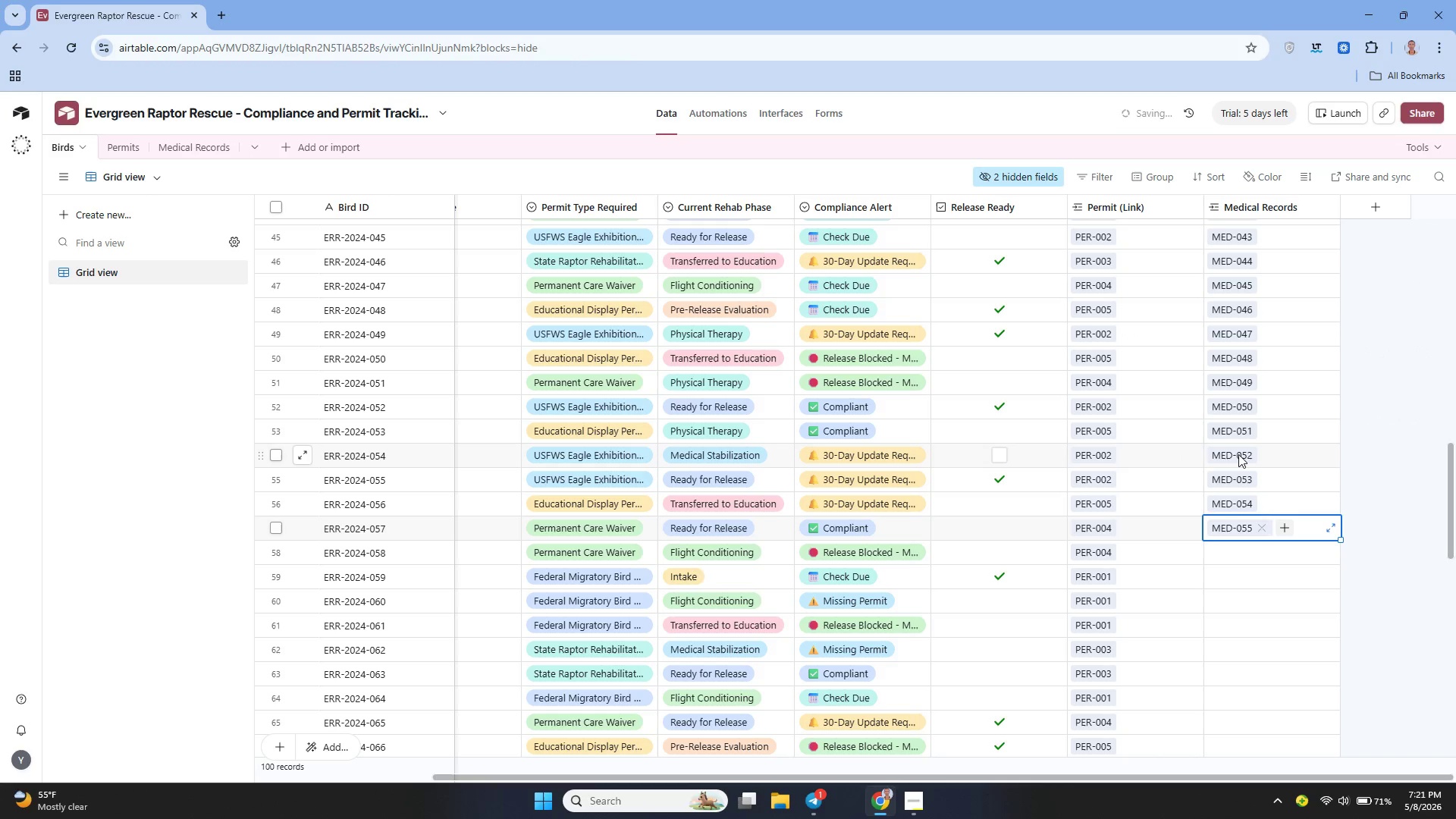 
scroll: coordinate [1242, 456], scroll_direction: down, amount: 5.0
 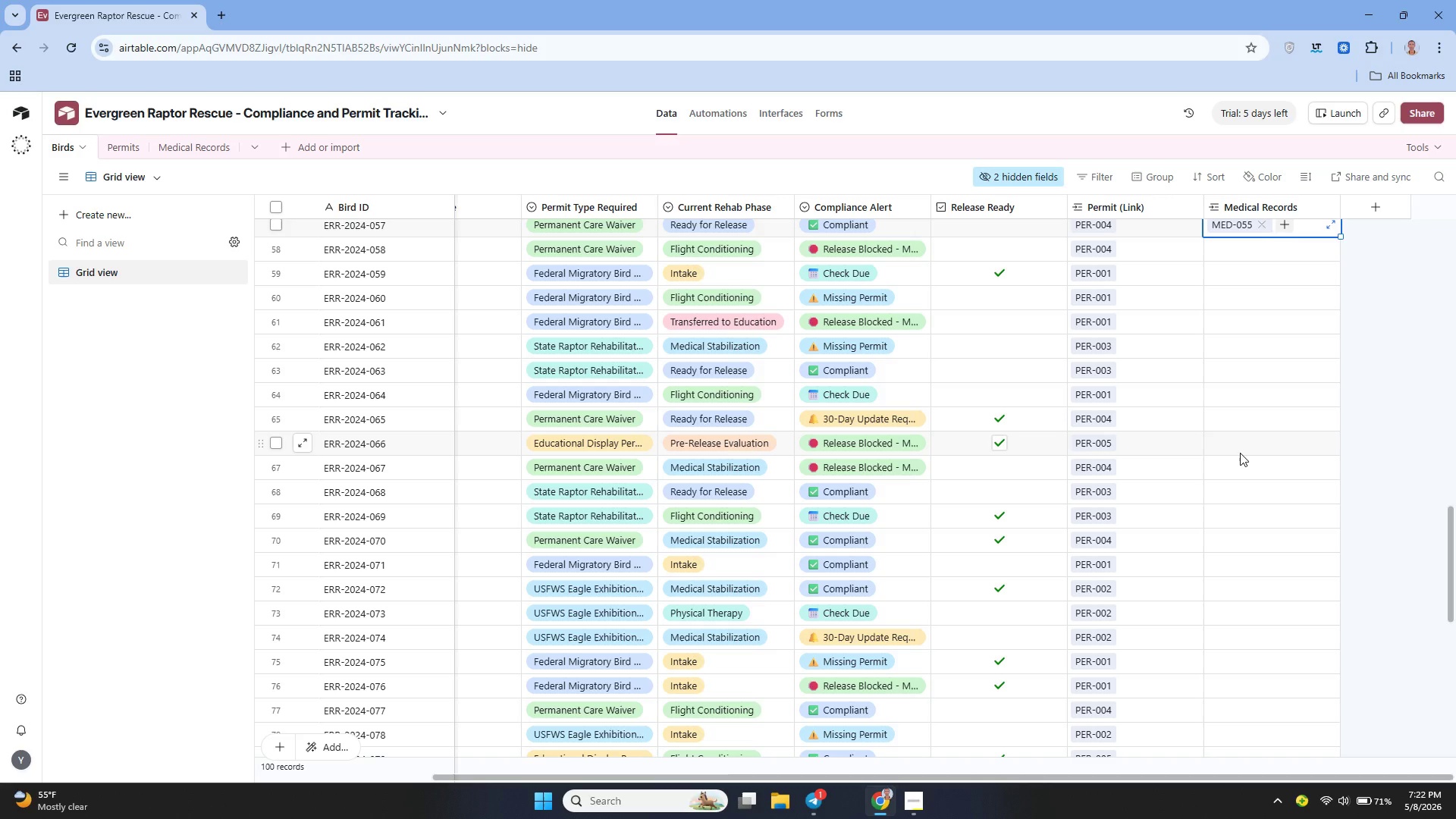 
wait(15.71)
 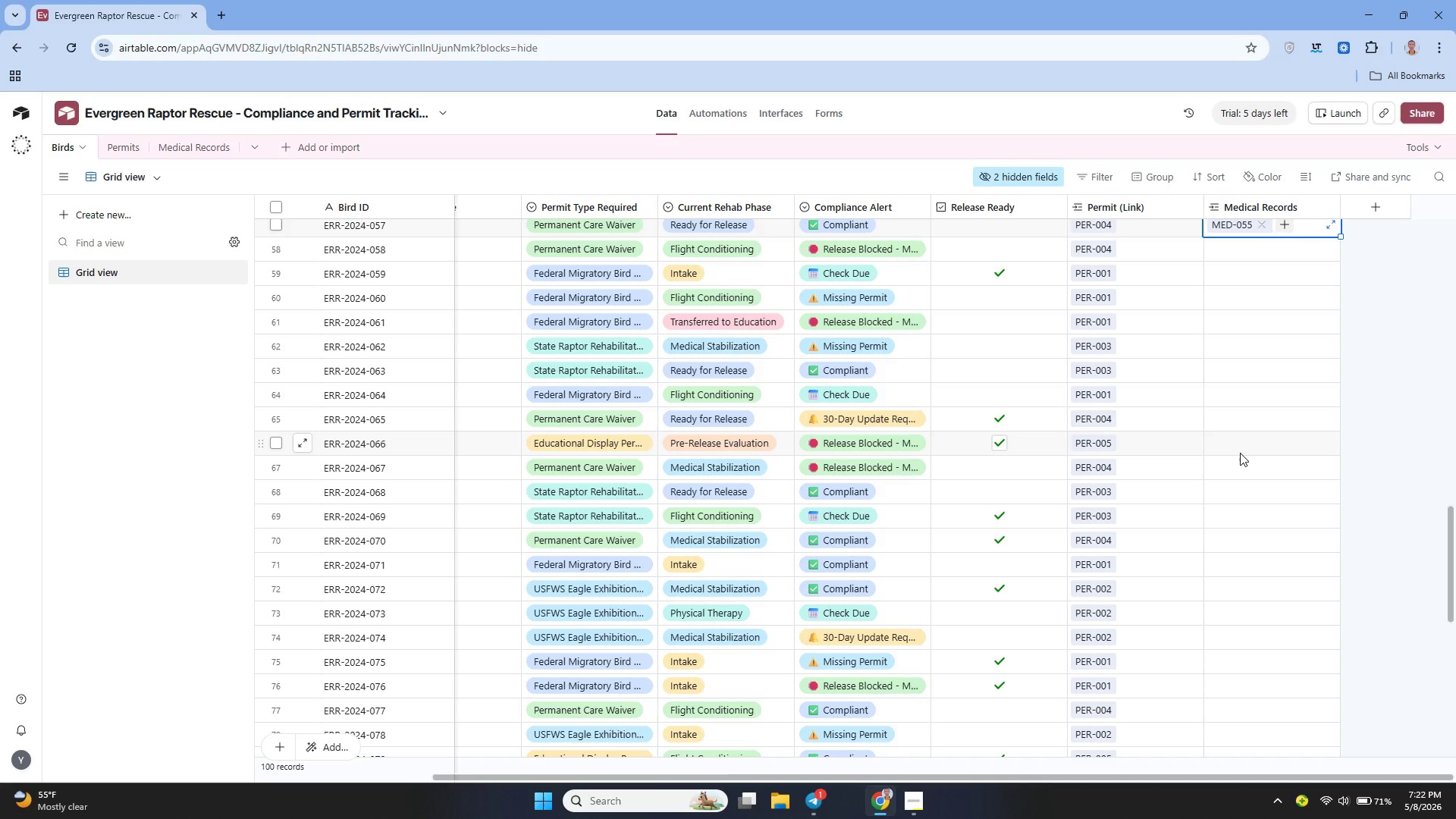 
scroll: coordinate [914, 518], scroll_direction: up, amount: 3.0
 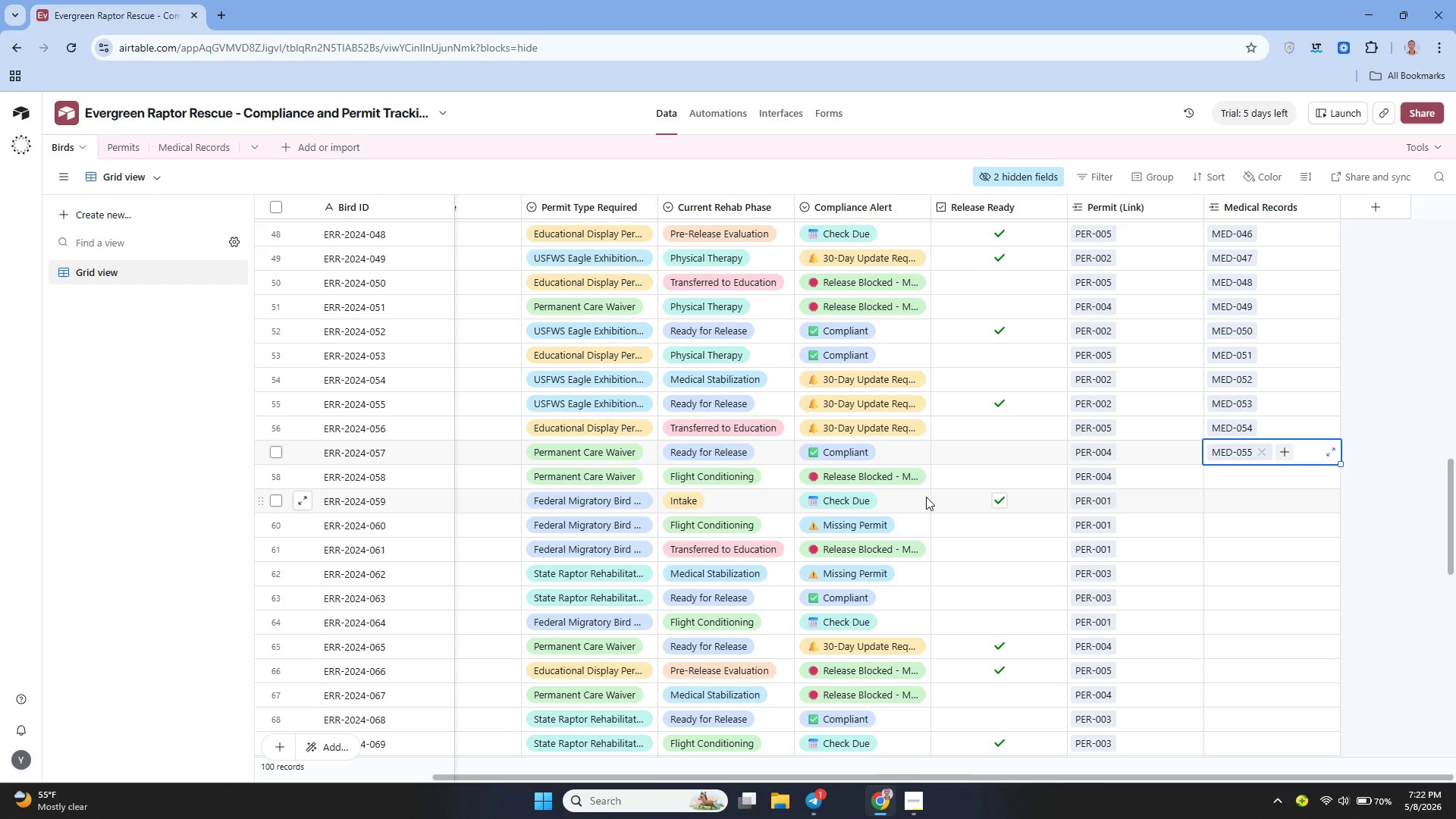 
wait(25.73)
 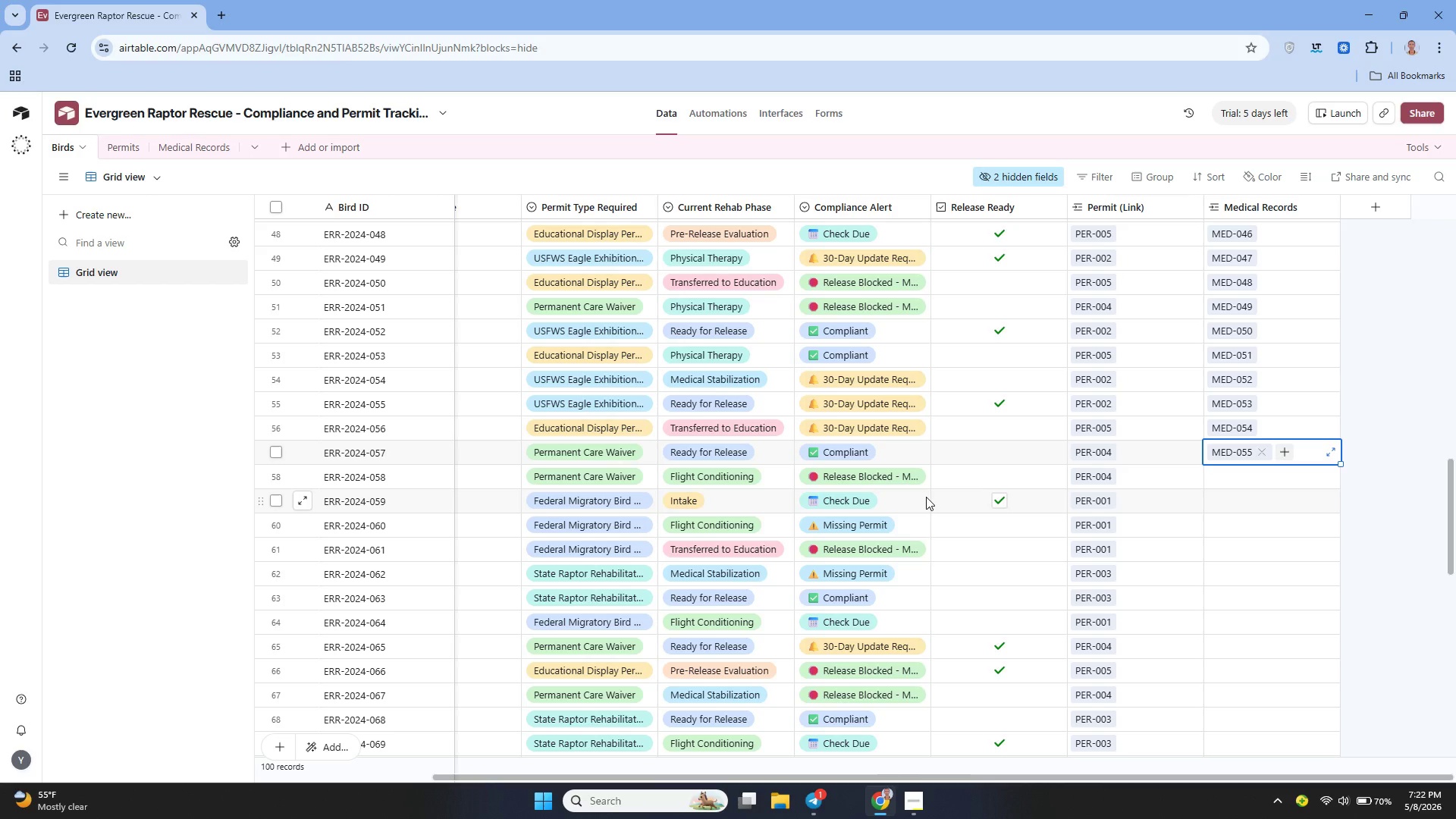 
mouse_move([842, 517])
 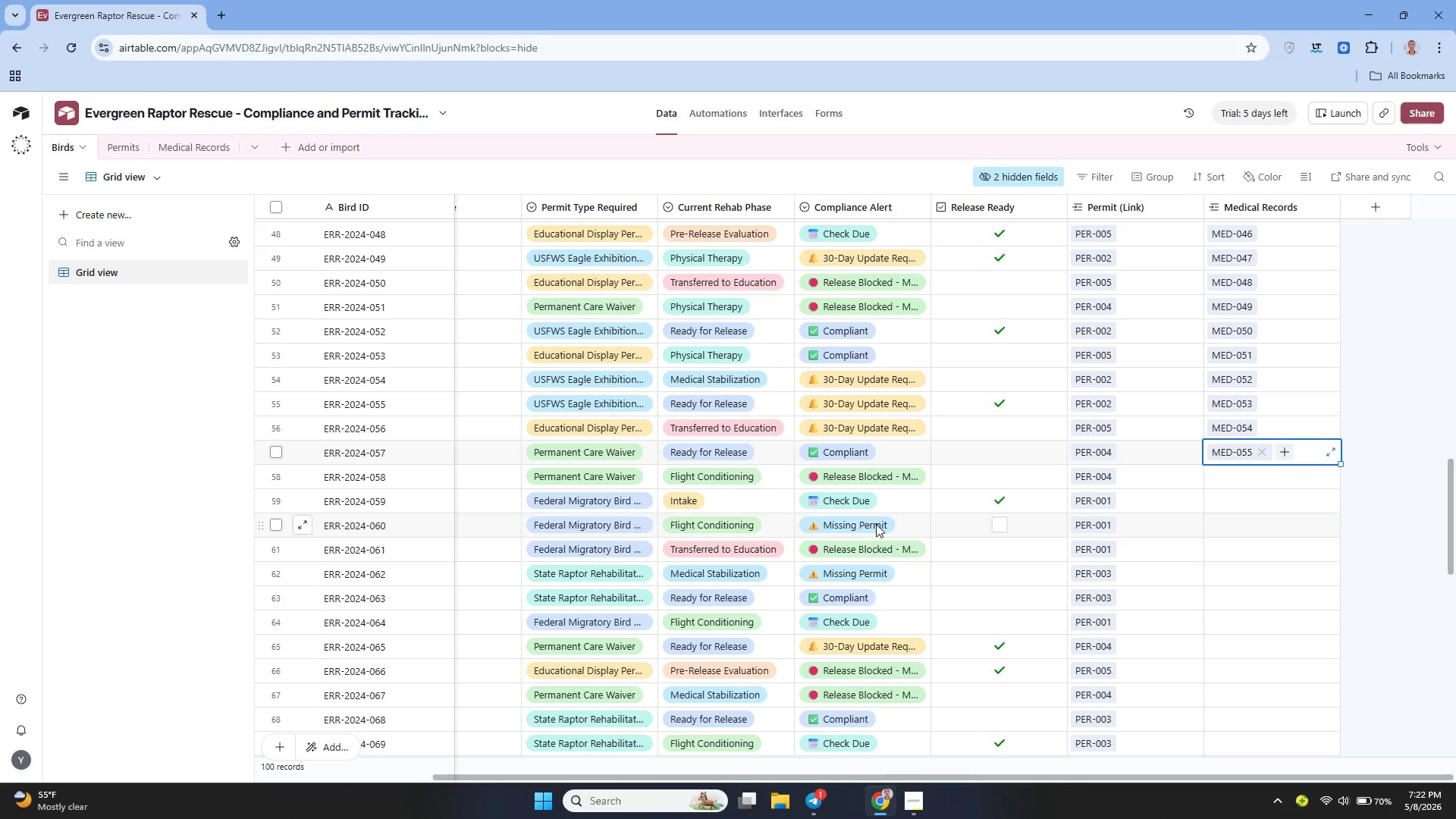 
mouse_move([891, 534])
 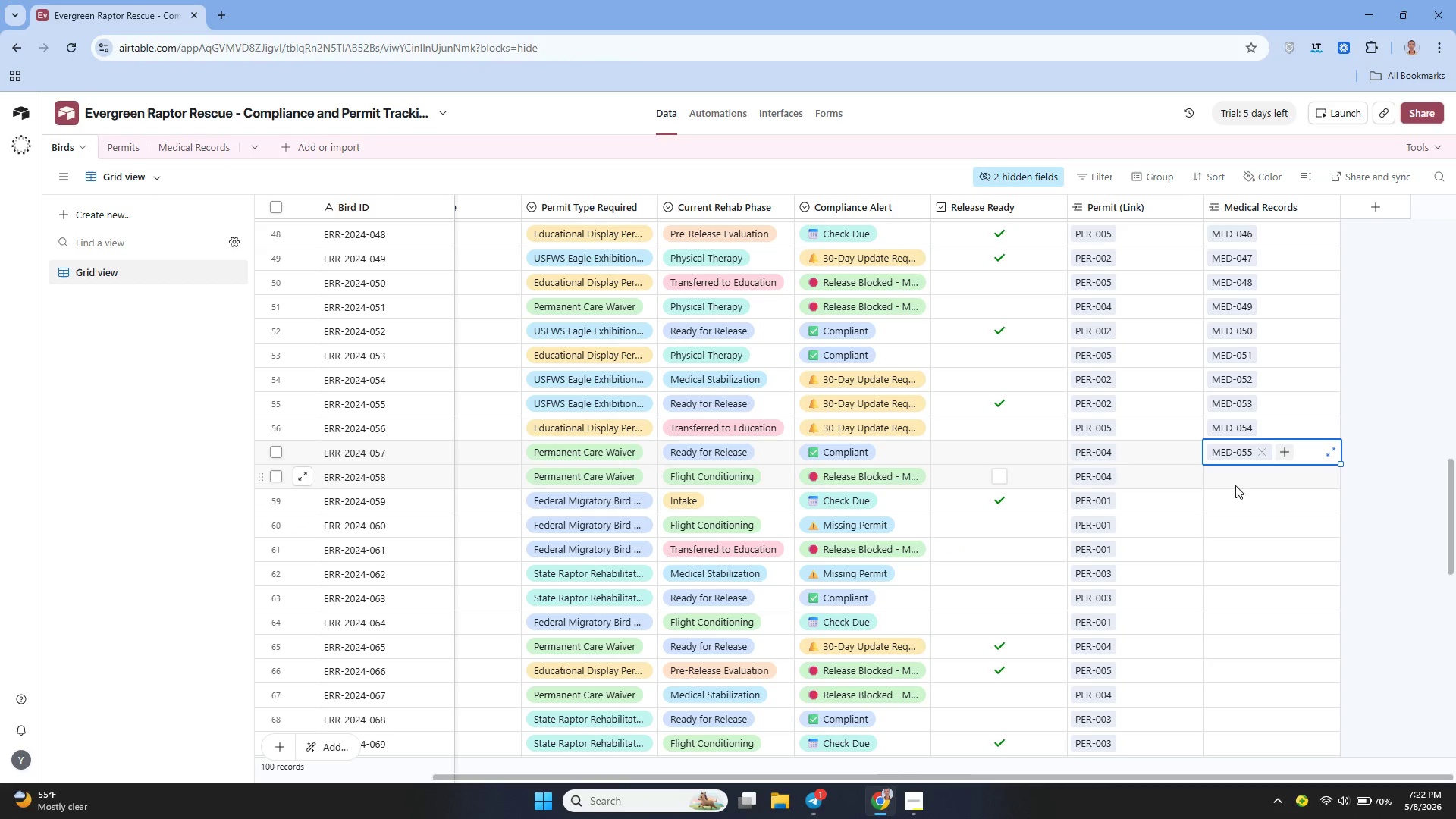 
left_click([1237, 480])
 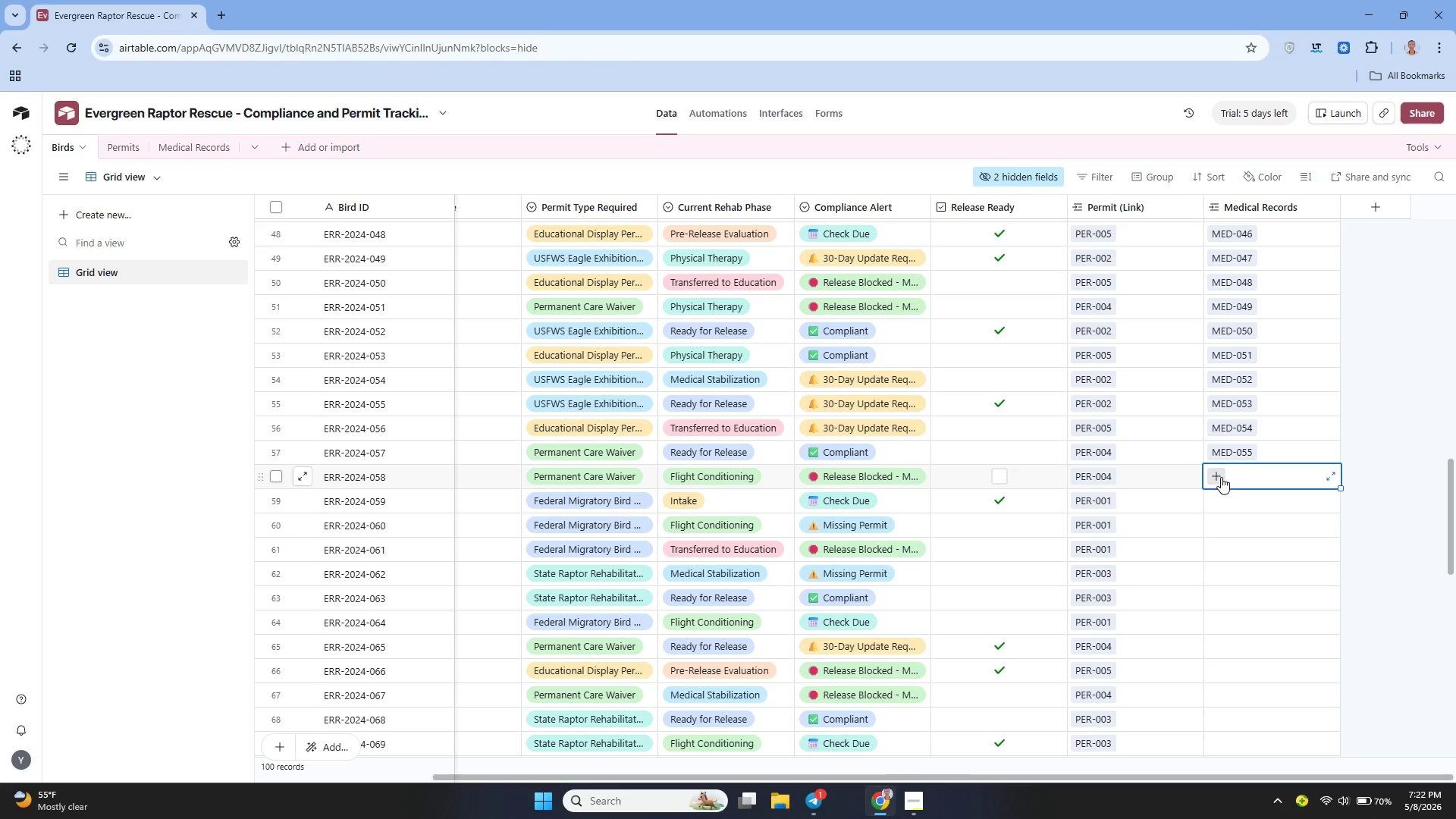 
left_click([1221, 477])
 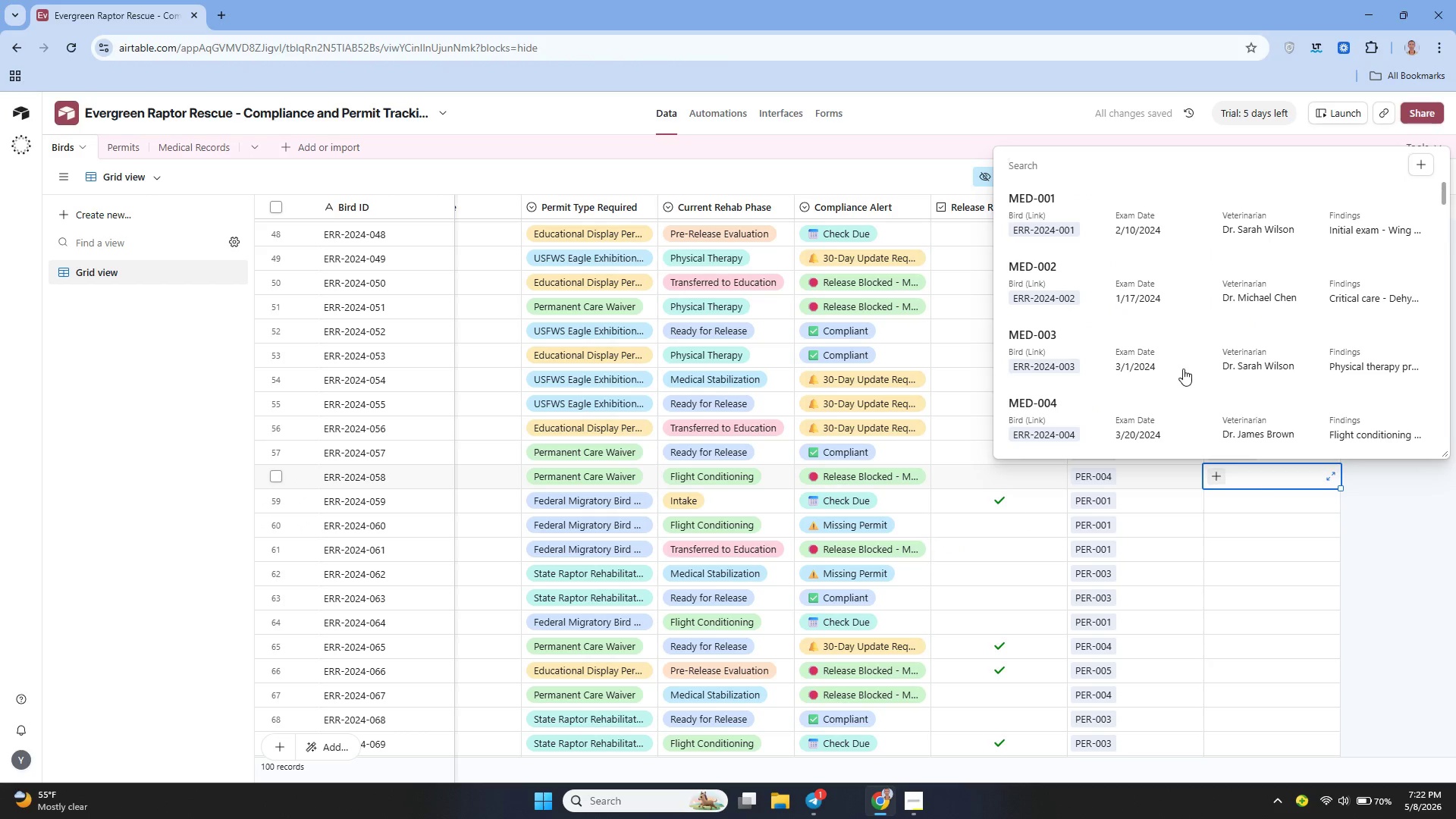 
left_click_drag(start_coordinate=[1043, 375], to_coordinate=[1048, 378])
 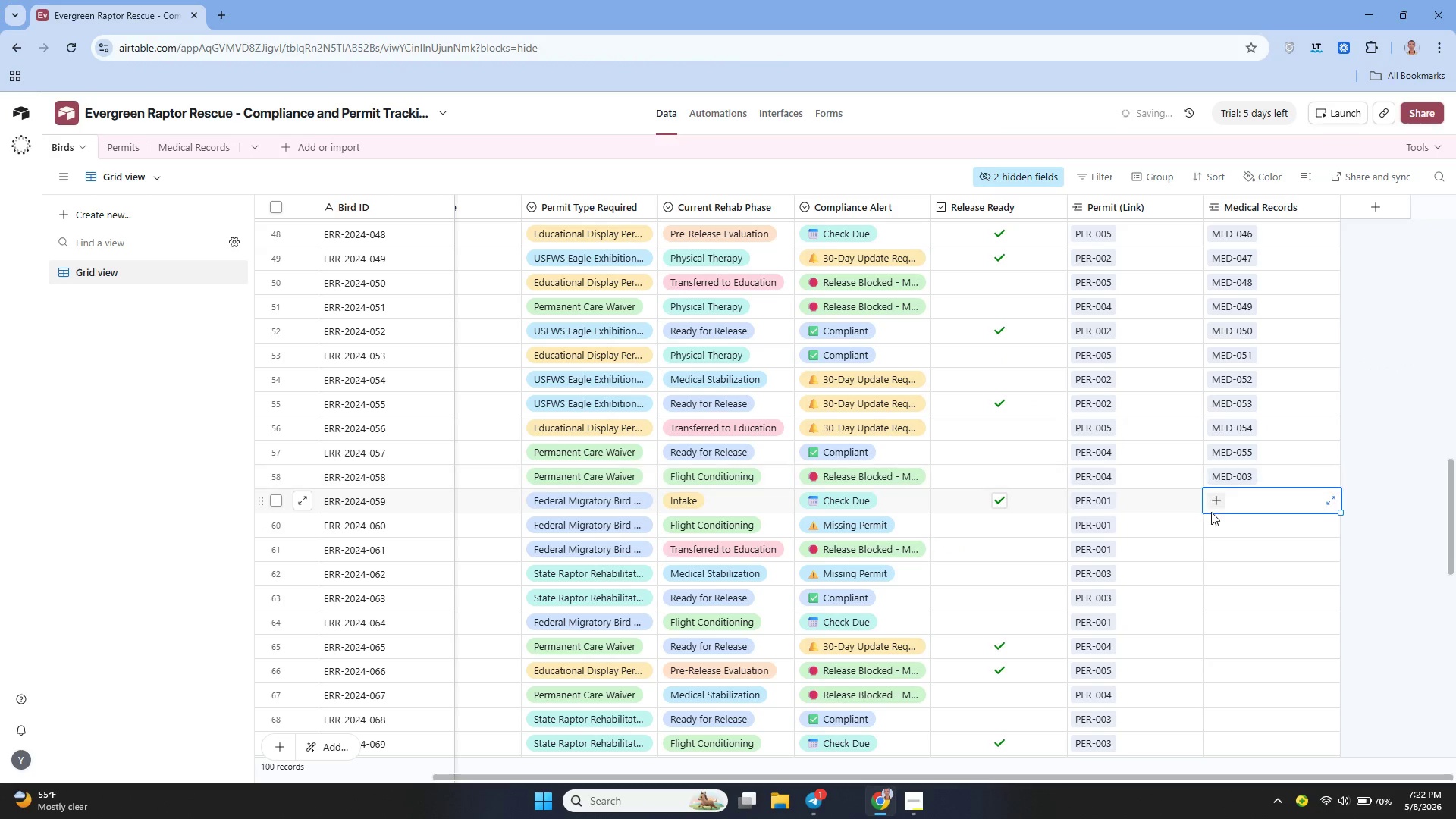 
left_click([1213, 504])
 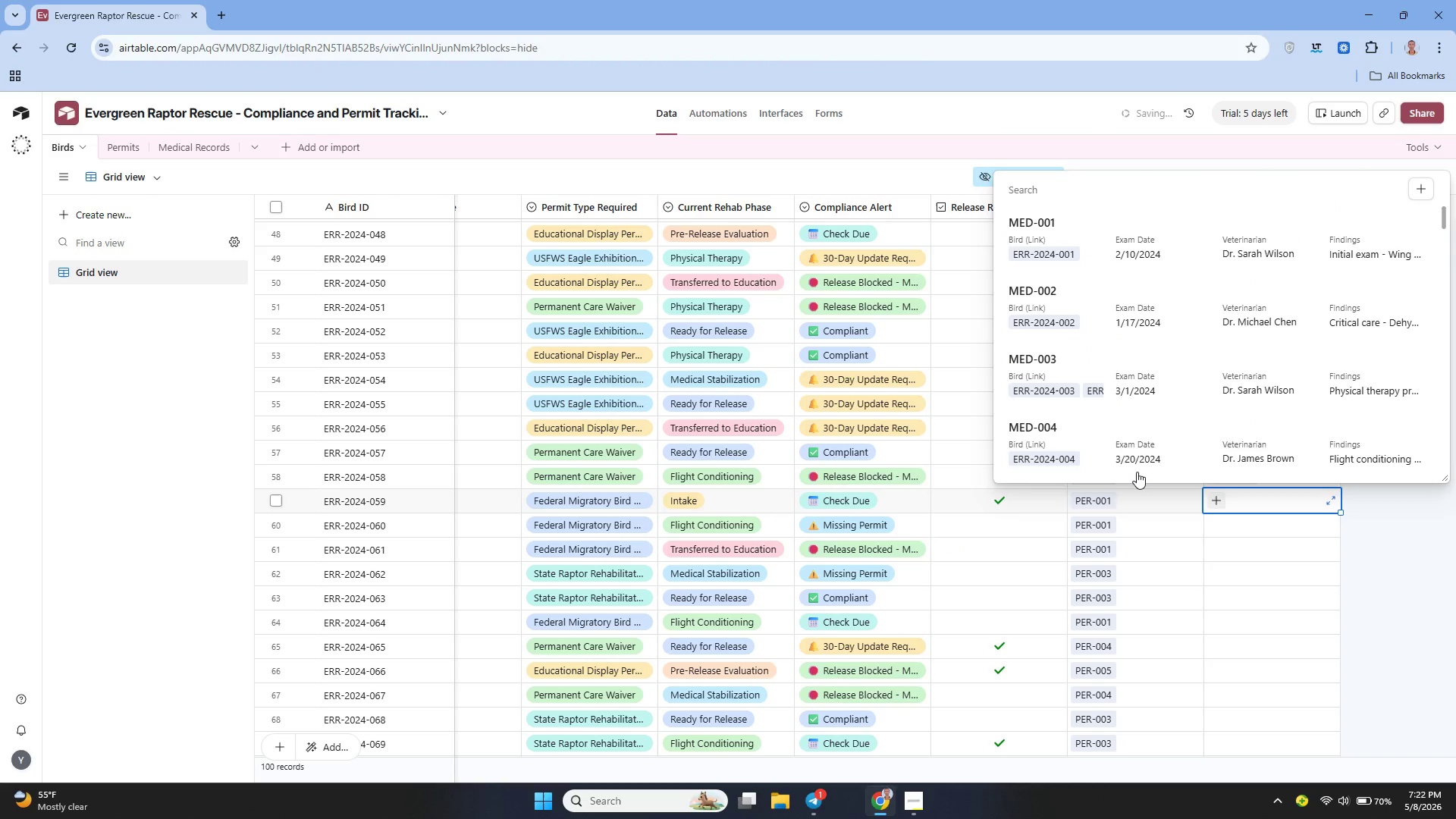 
scroll: coordinate [1137, 472], scroll_direction: down, amount: 1.0
 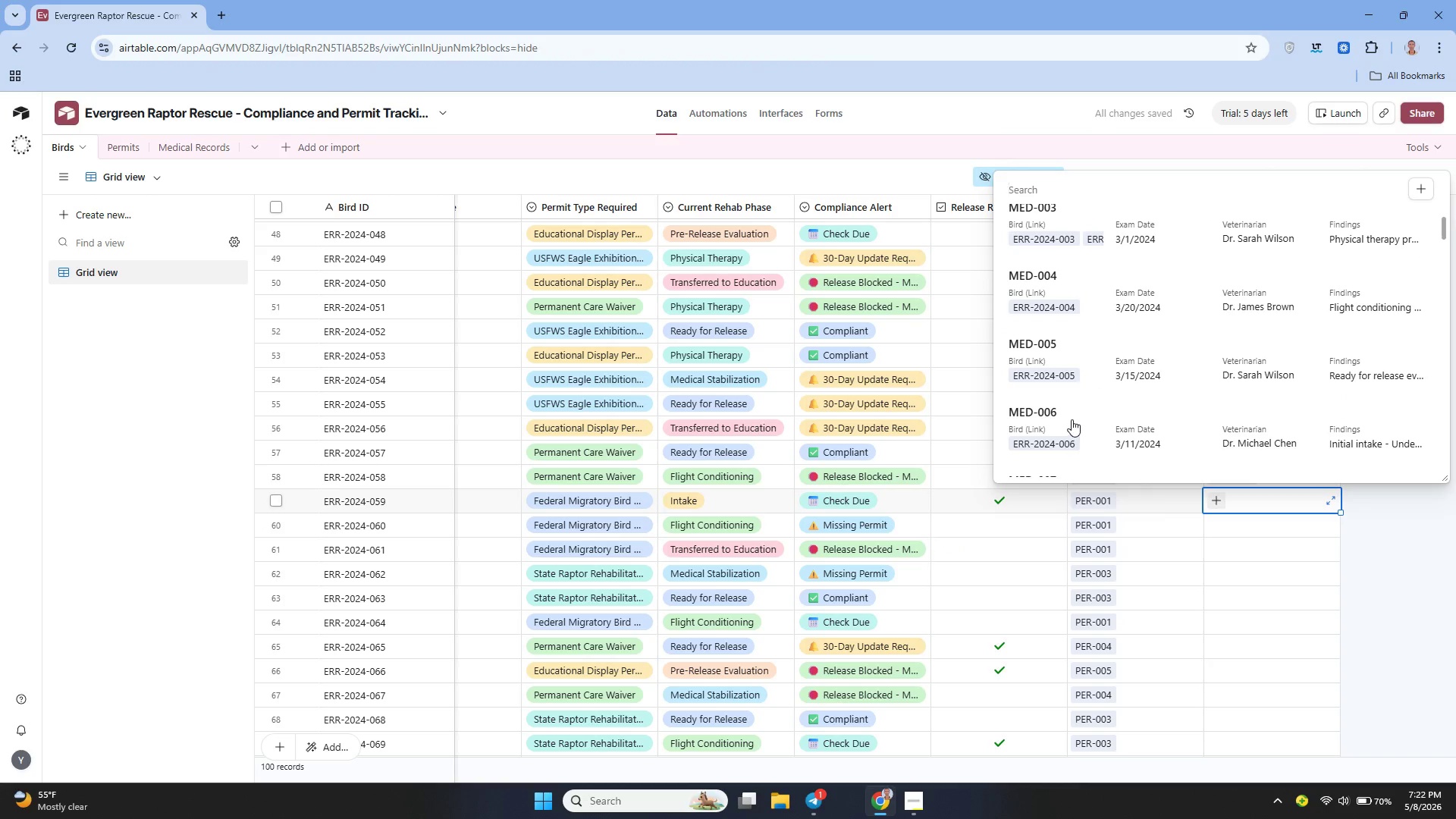 
left_click([1072, 419])
 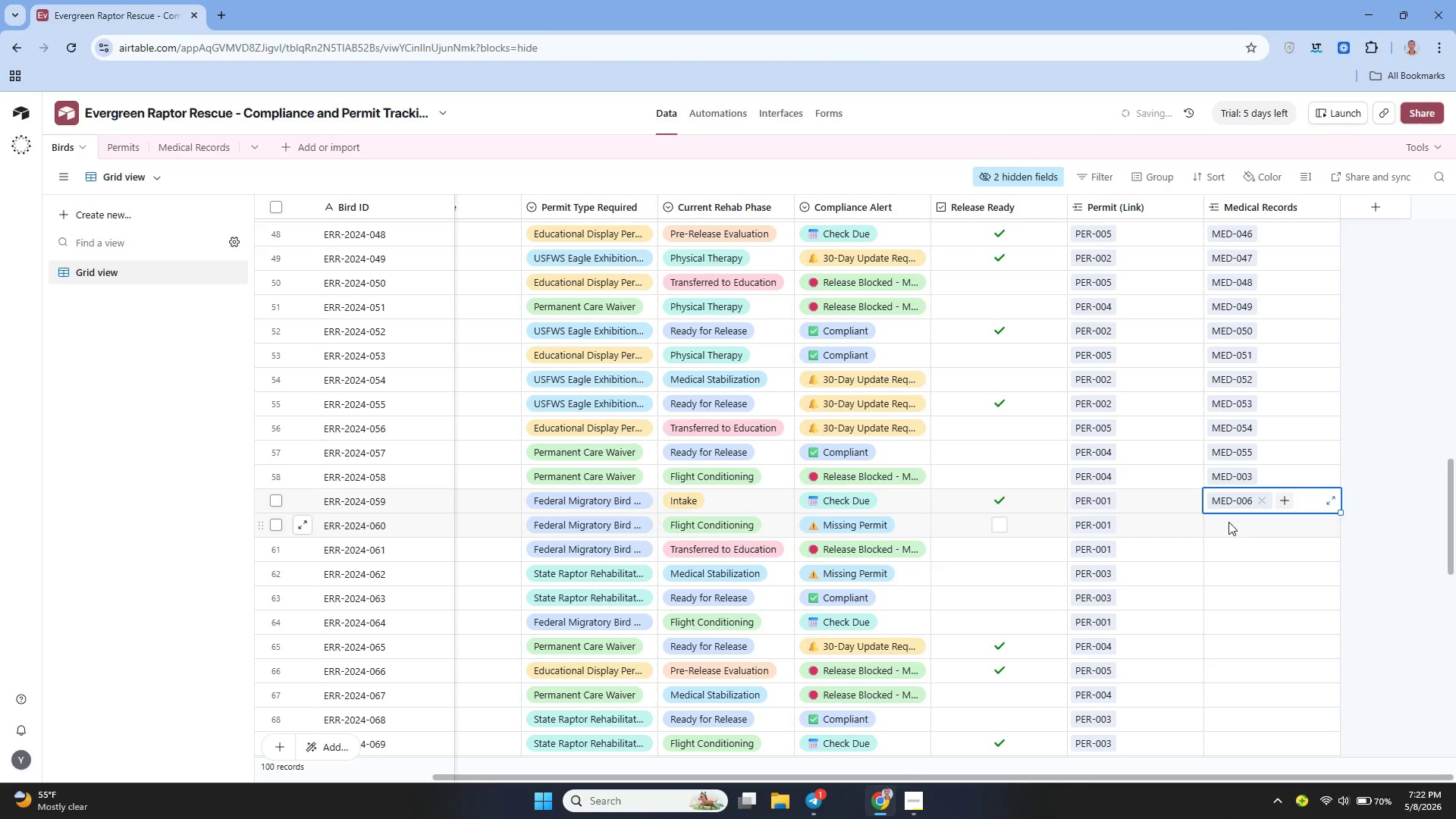 
left_click([1220, 536])
 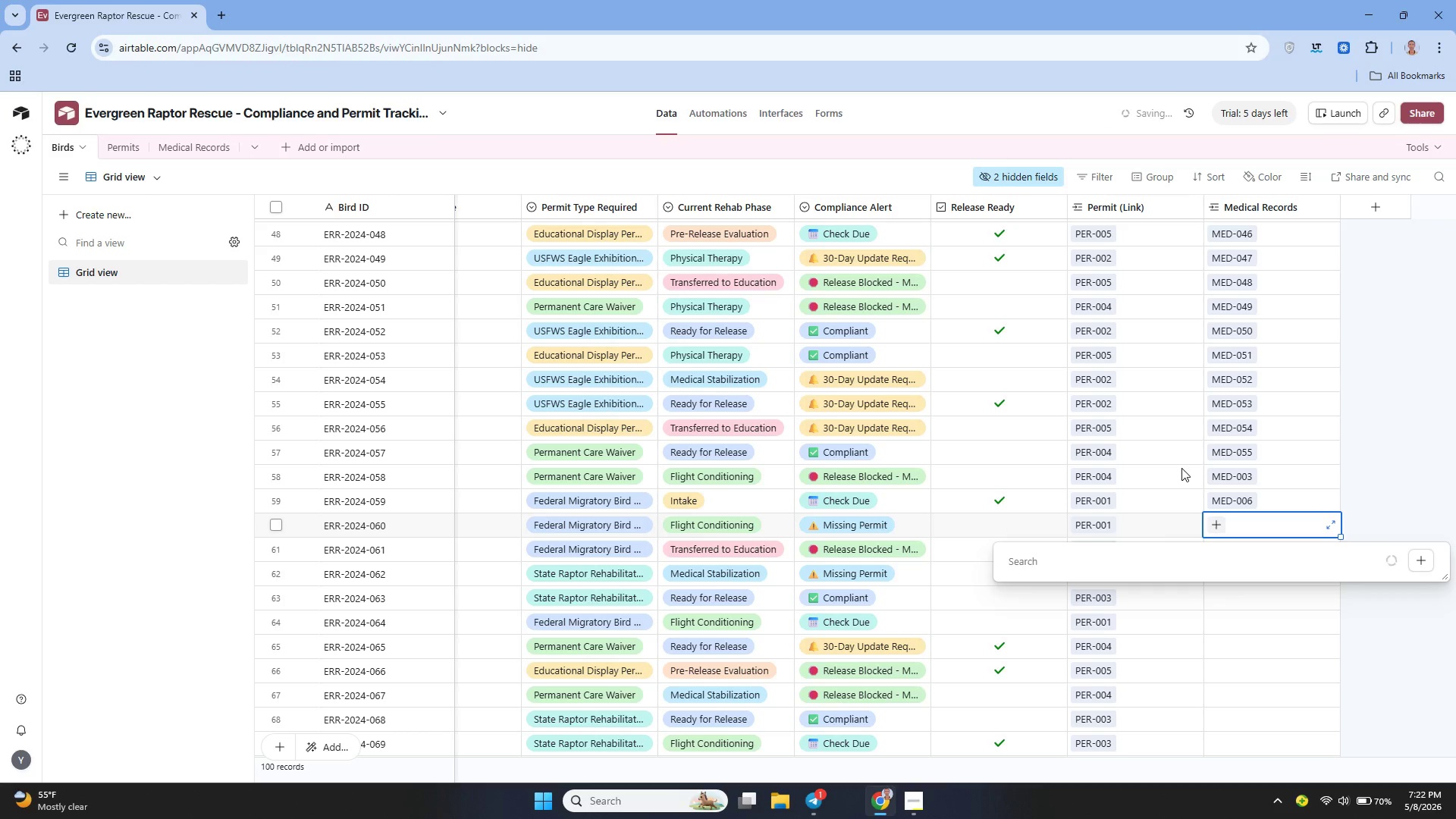 
scroll: coordinate [1169, 460], scroll_direction: down, amount: 7.0
 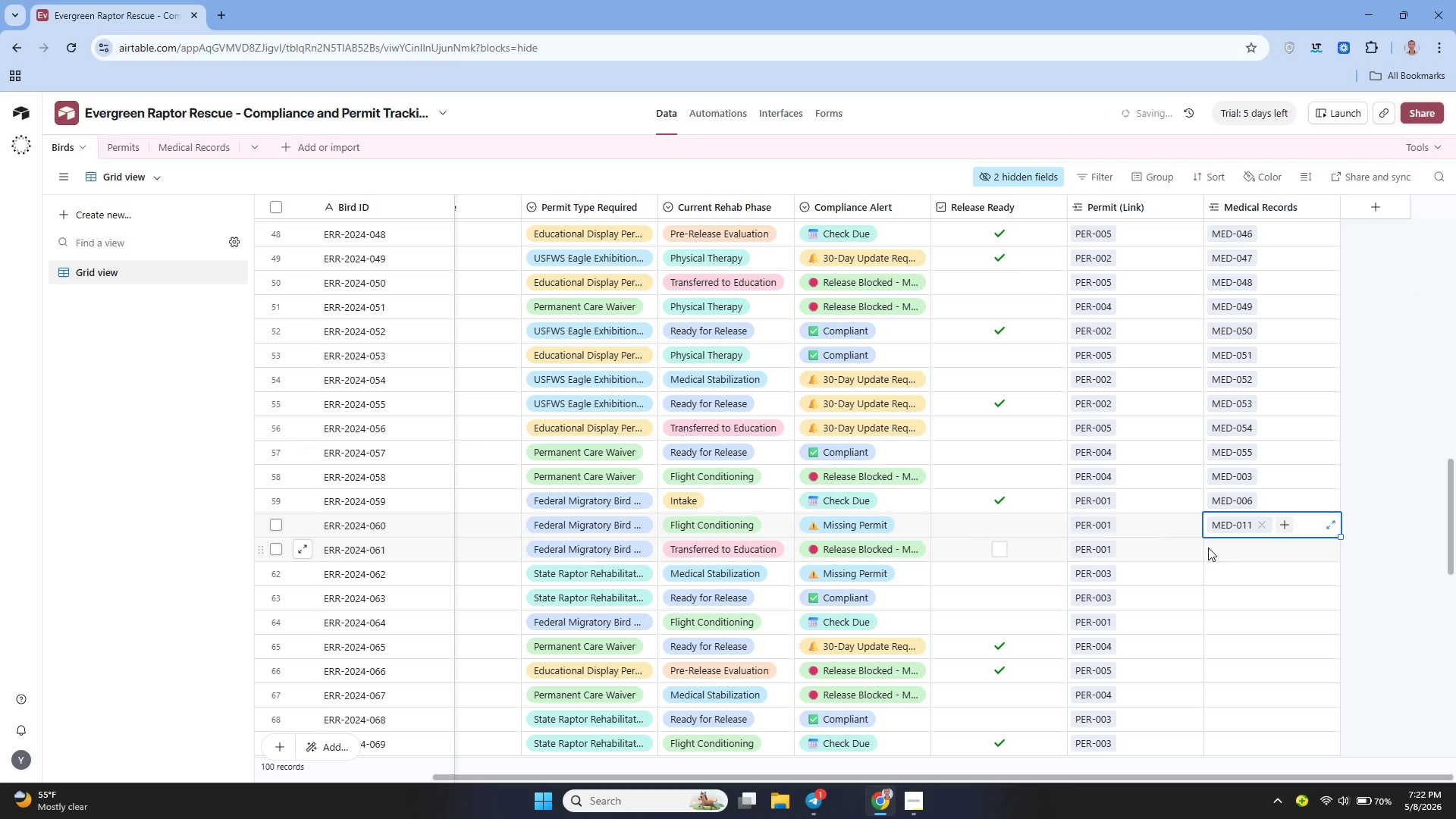 
double_click([1209, 546])
 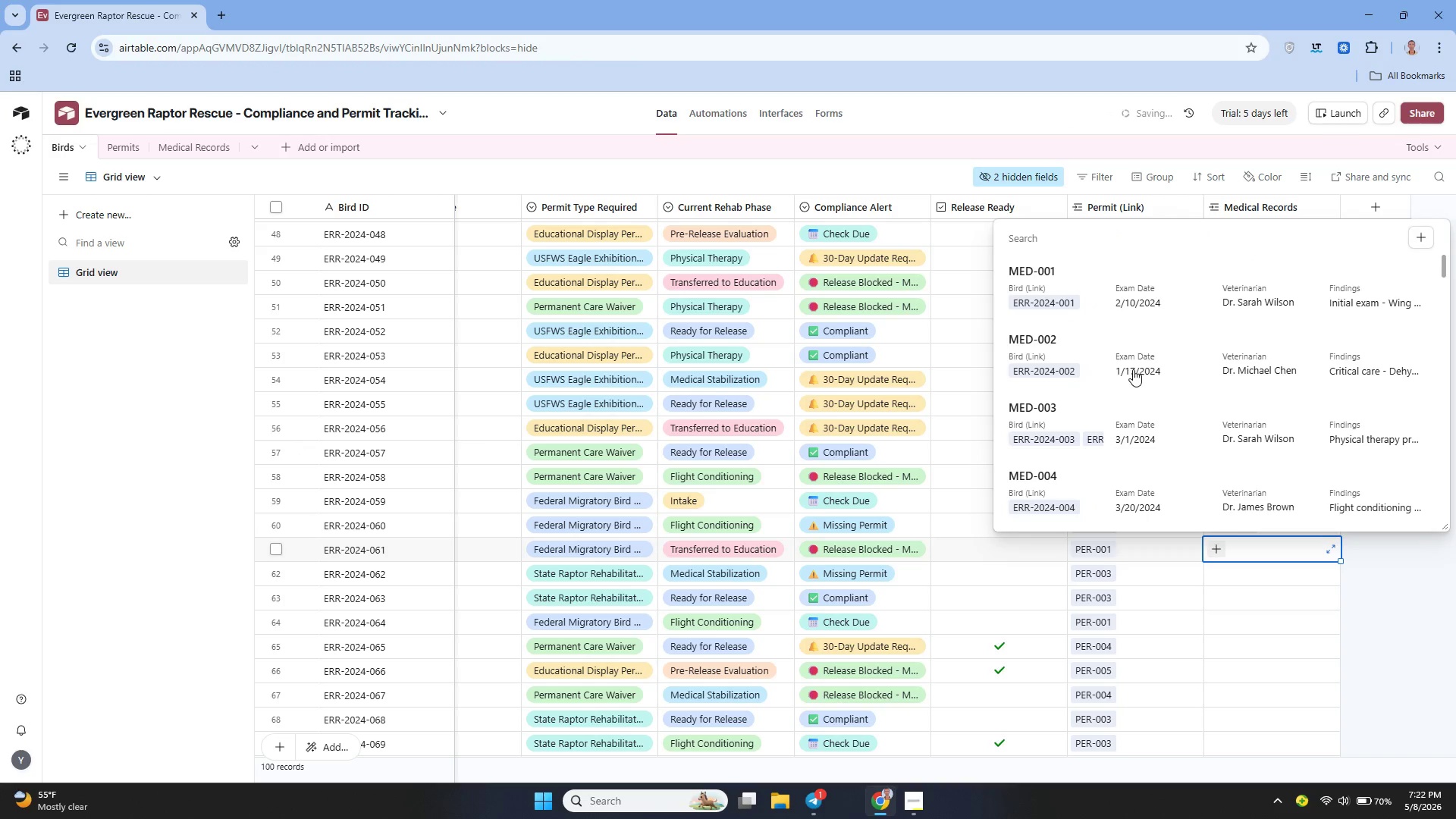 
left_click([1078, 454])
 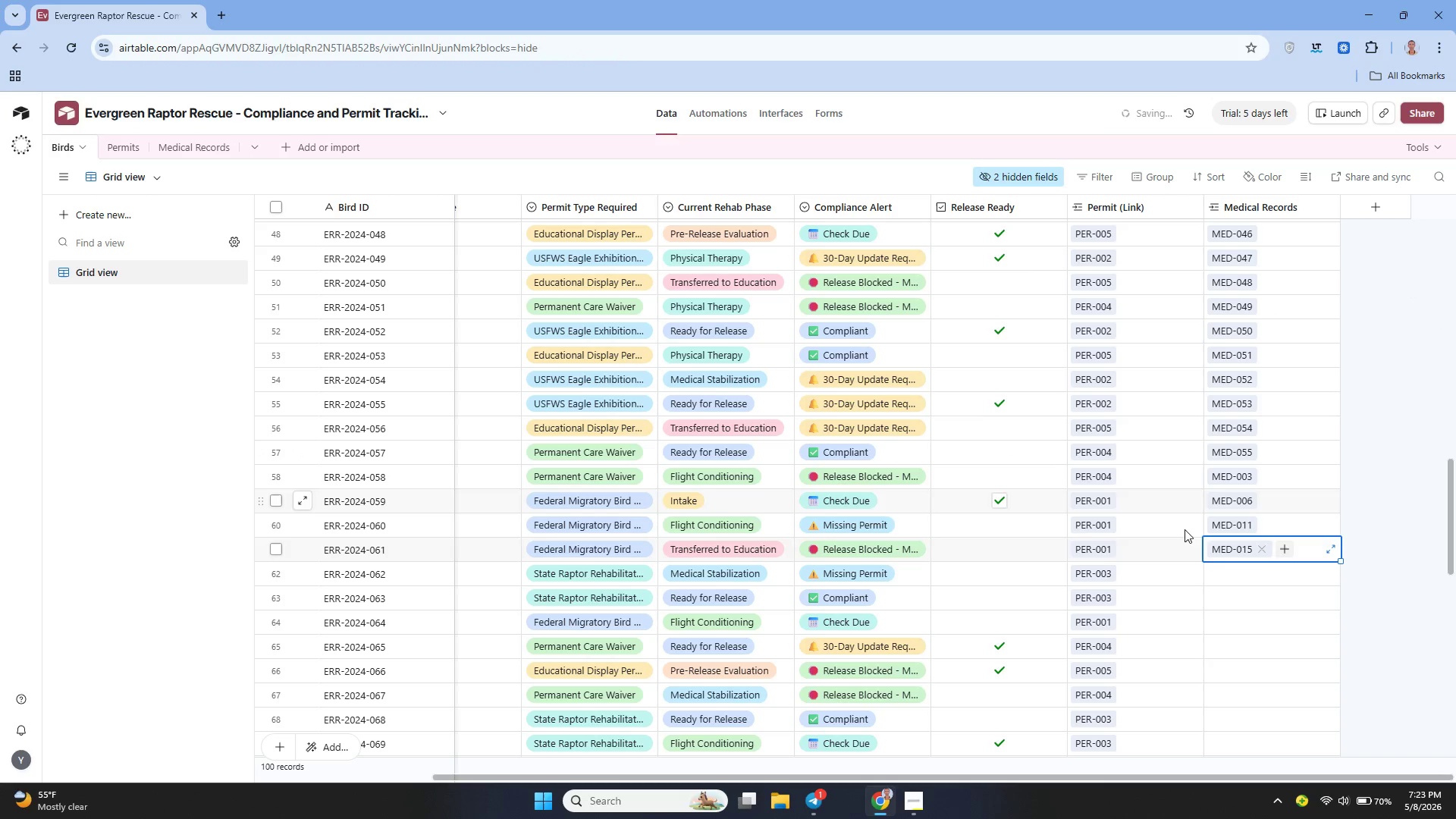 
scroll: coordinate [1207, 523], scroll_direction: down, amount: 12.0
 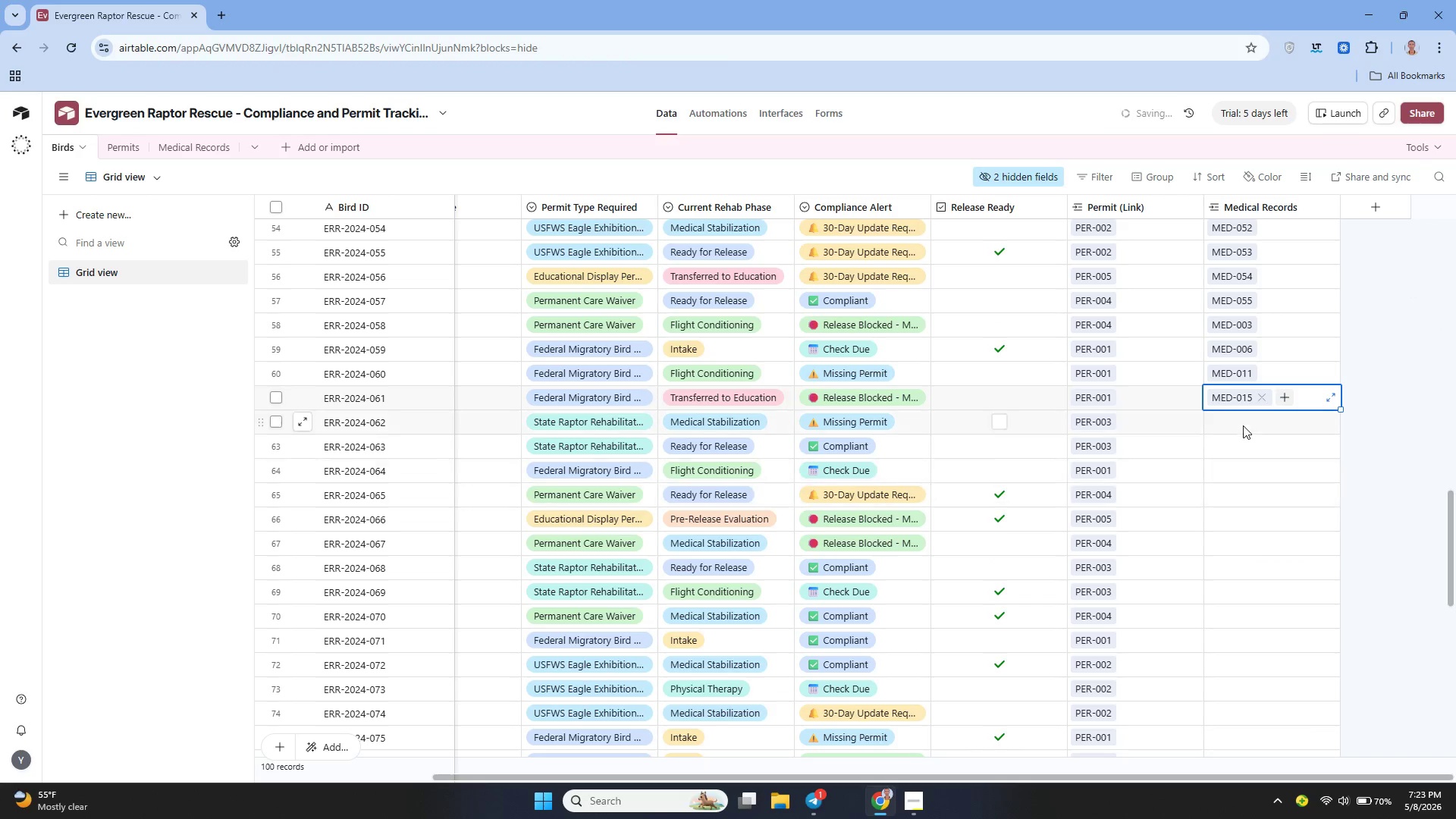 
left_click([1241, 421])
 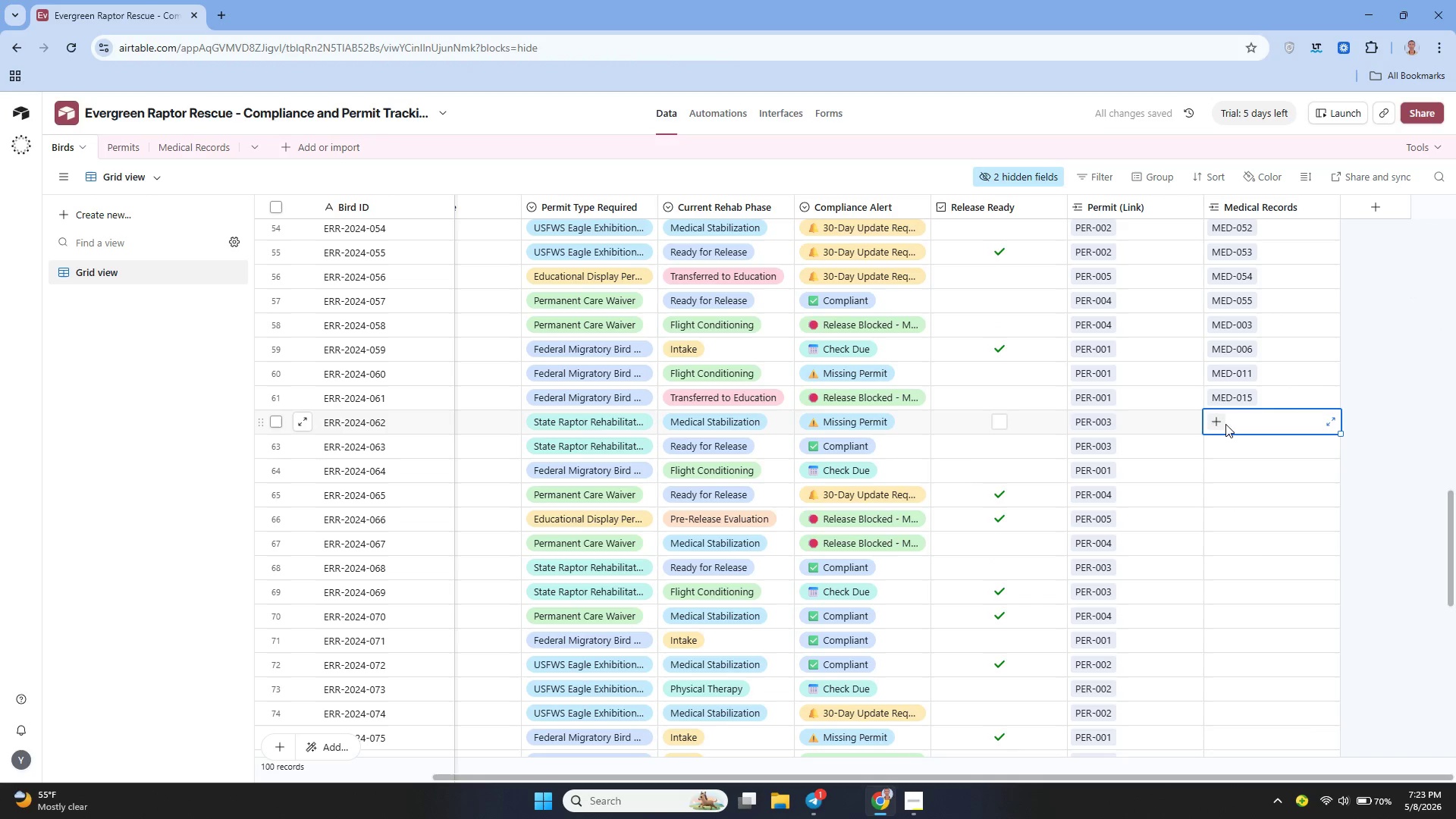 
left_click([1224, 424])
 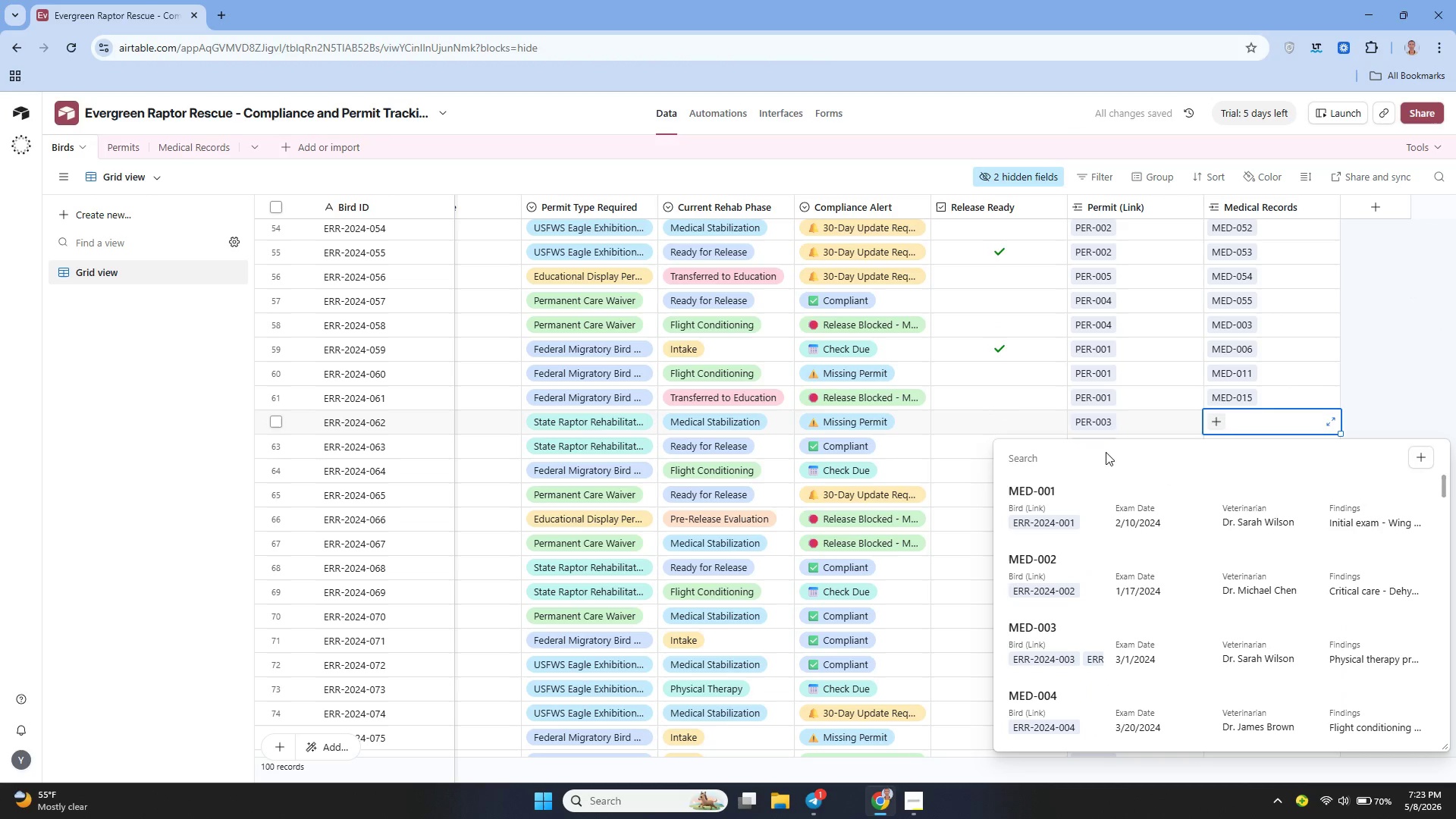 
scroll: coordinate [1056, 581], scroll_direction: down, amount: 15.0
 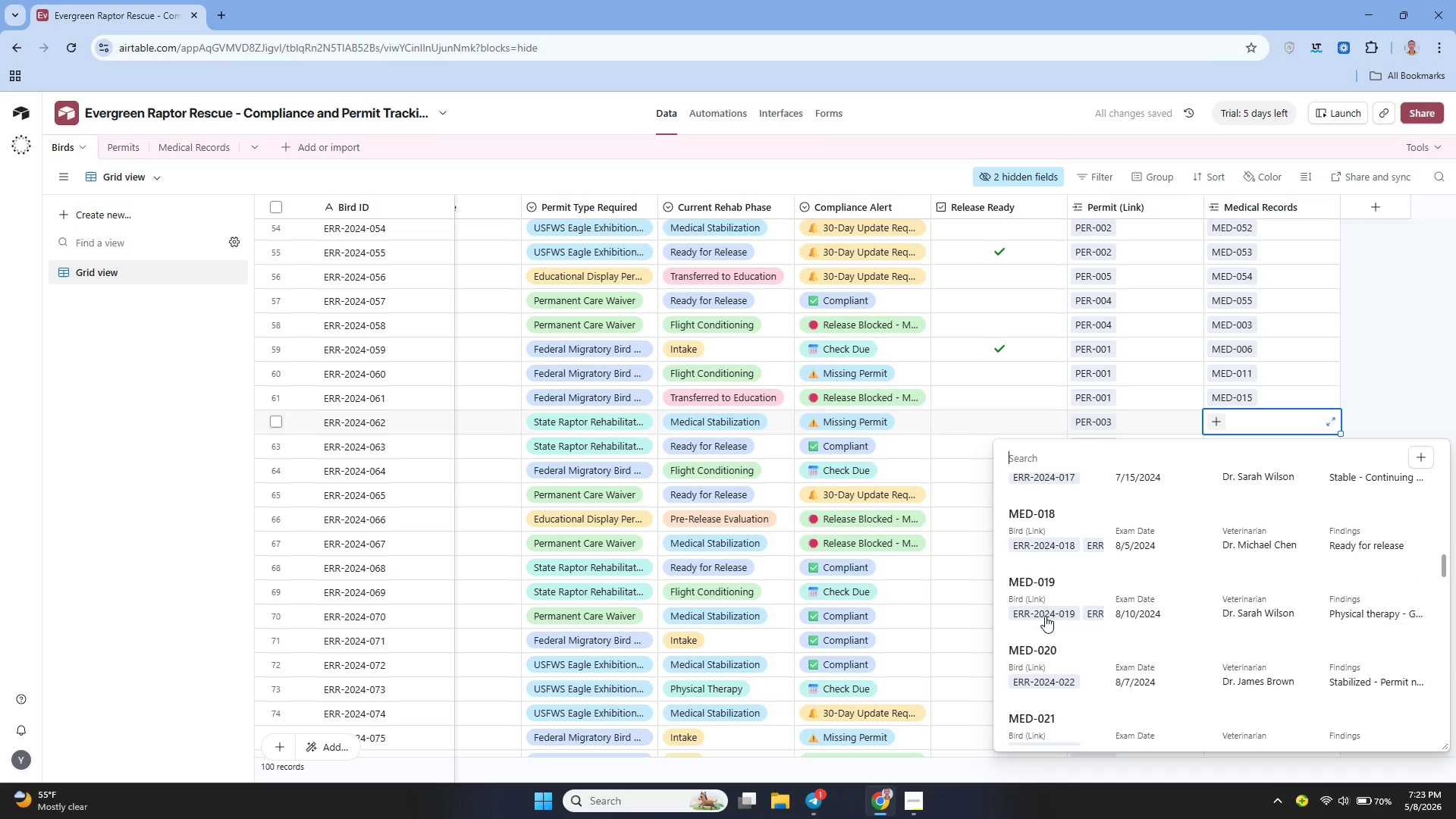 
left_click([1046, 619])
 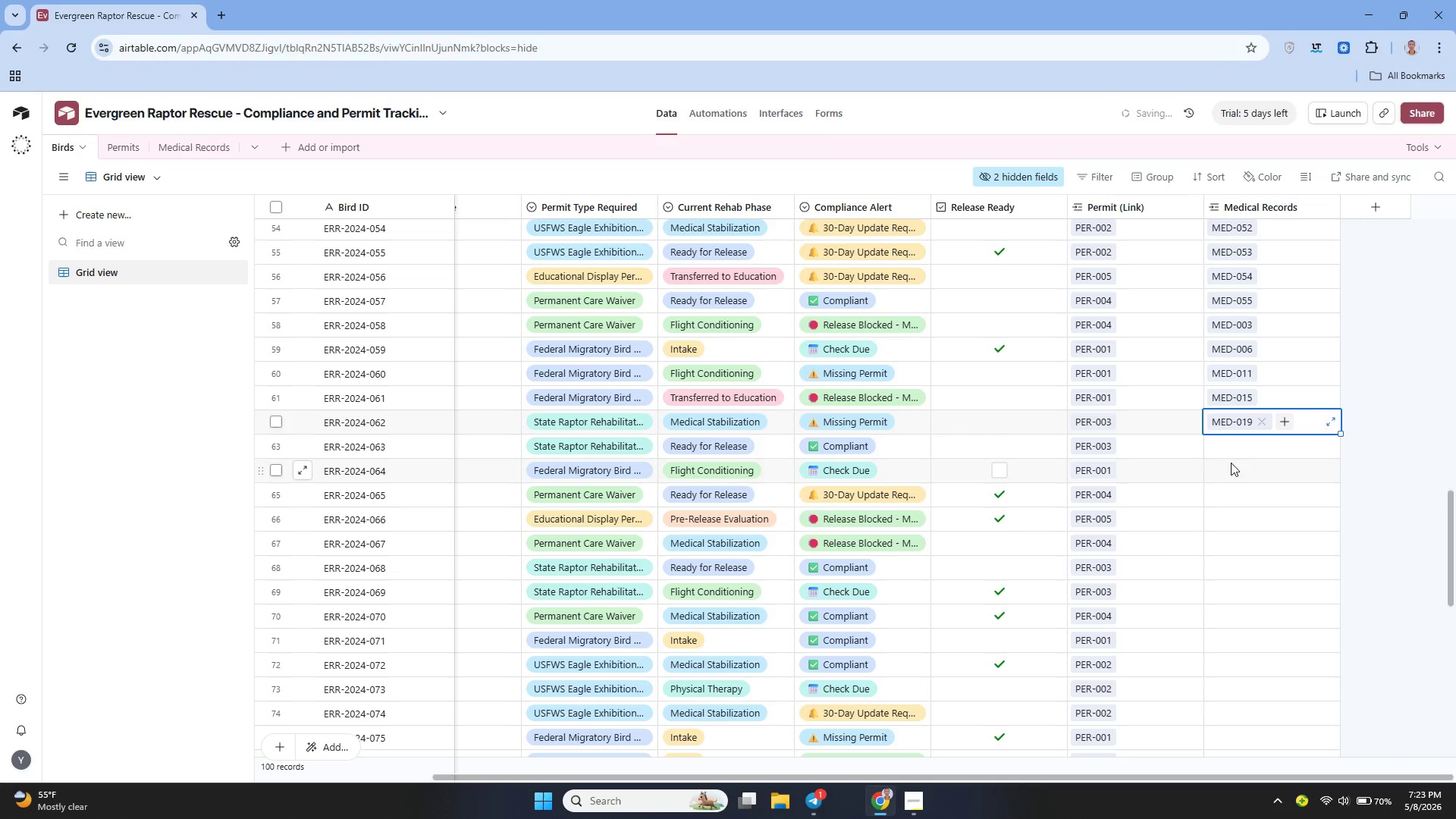 
left_click([1229, 441])
 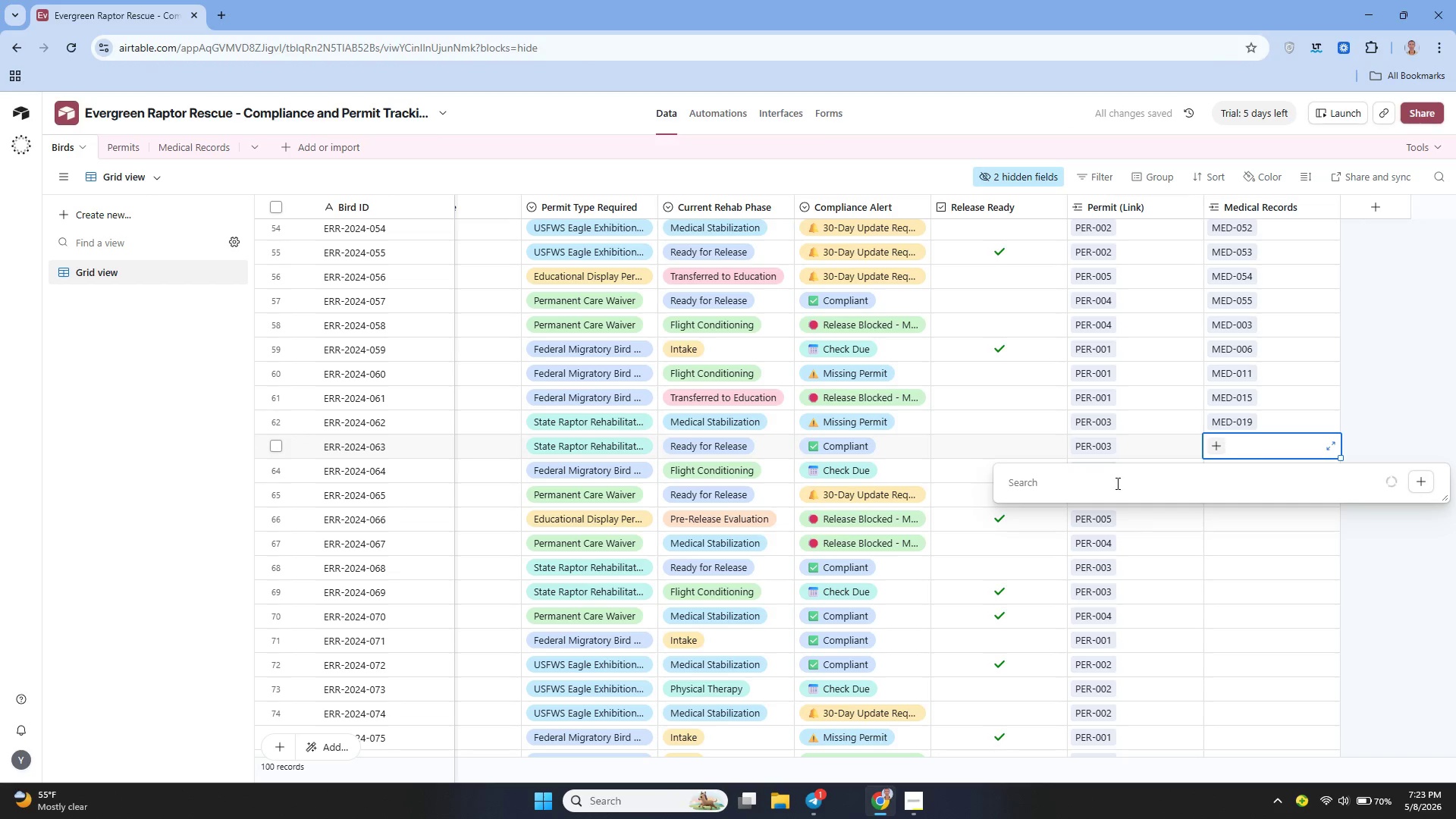 
scroll: coordinate [1086, 514], scroll_direction: down, amount: 15.0
 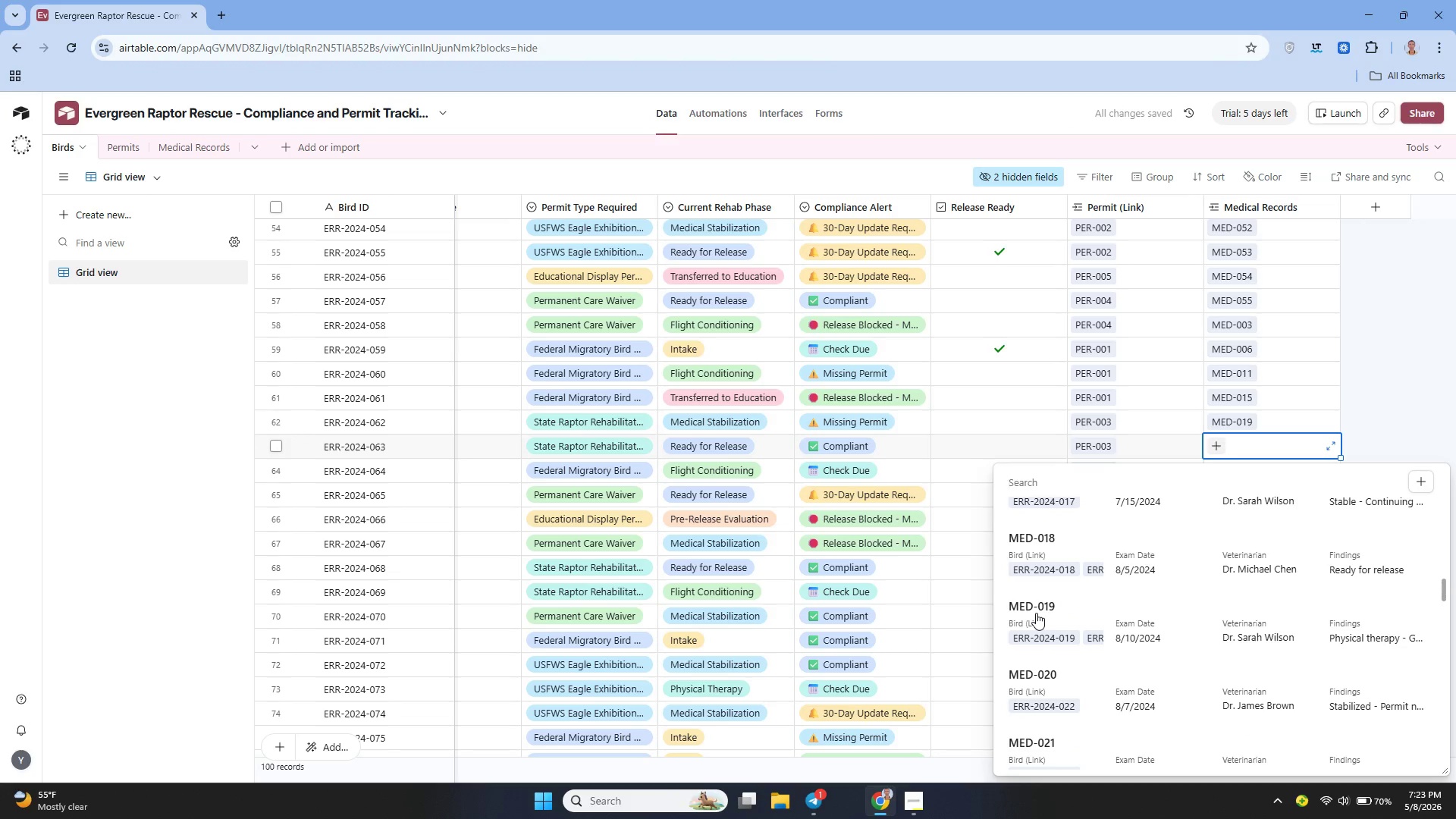 
left_click([1036, 613])
 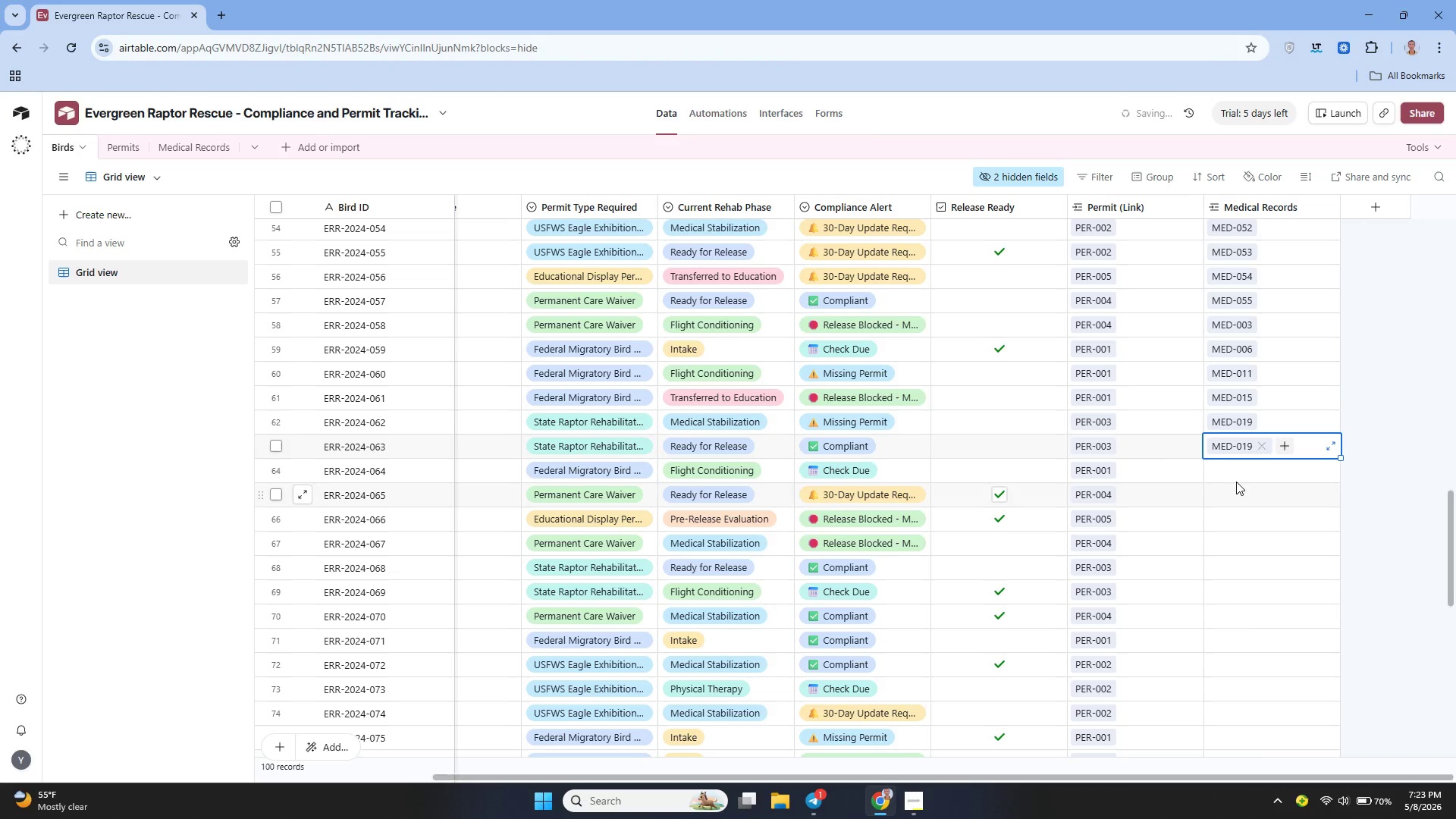 
left_click([1235, 479])
 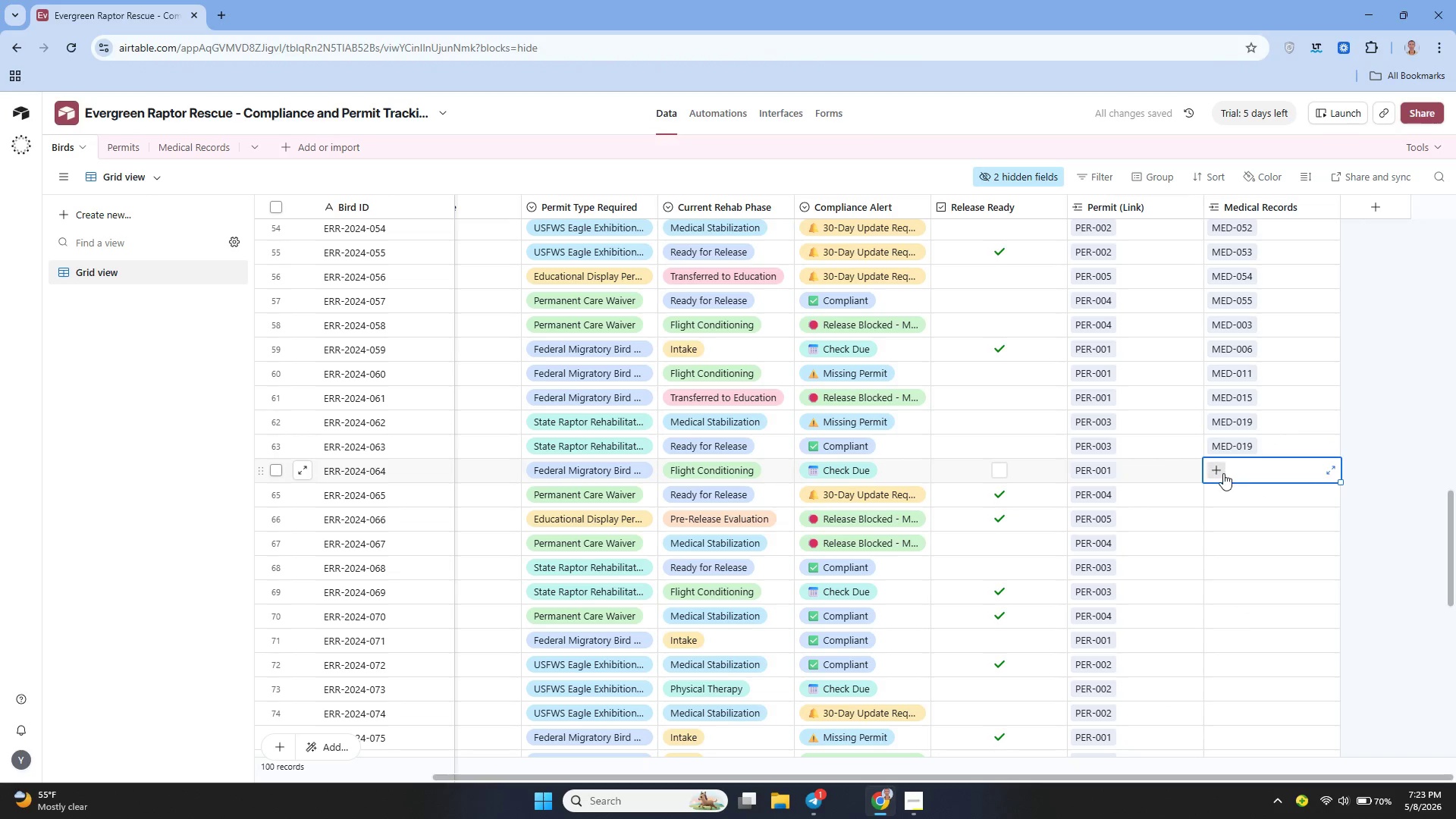 
left_click([1223, 473])
 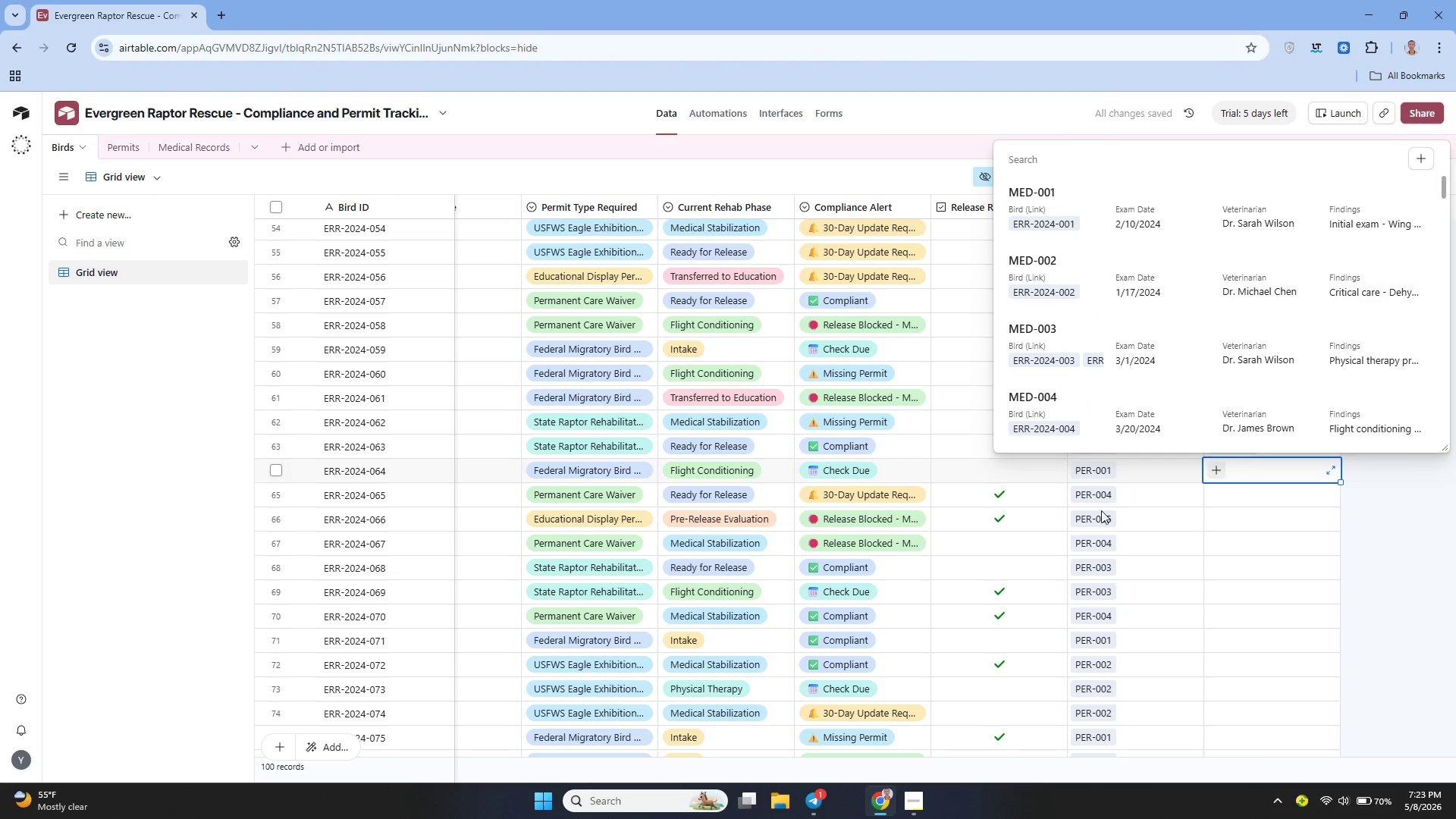 
left_click([1094, 396])
 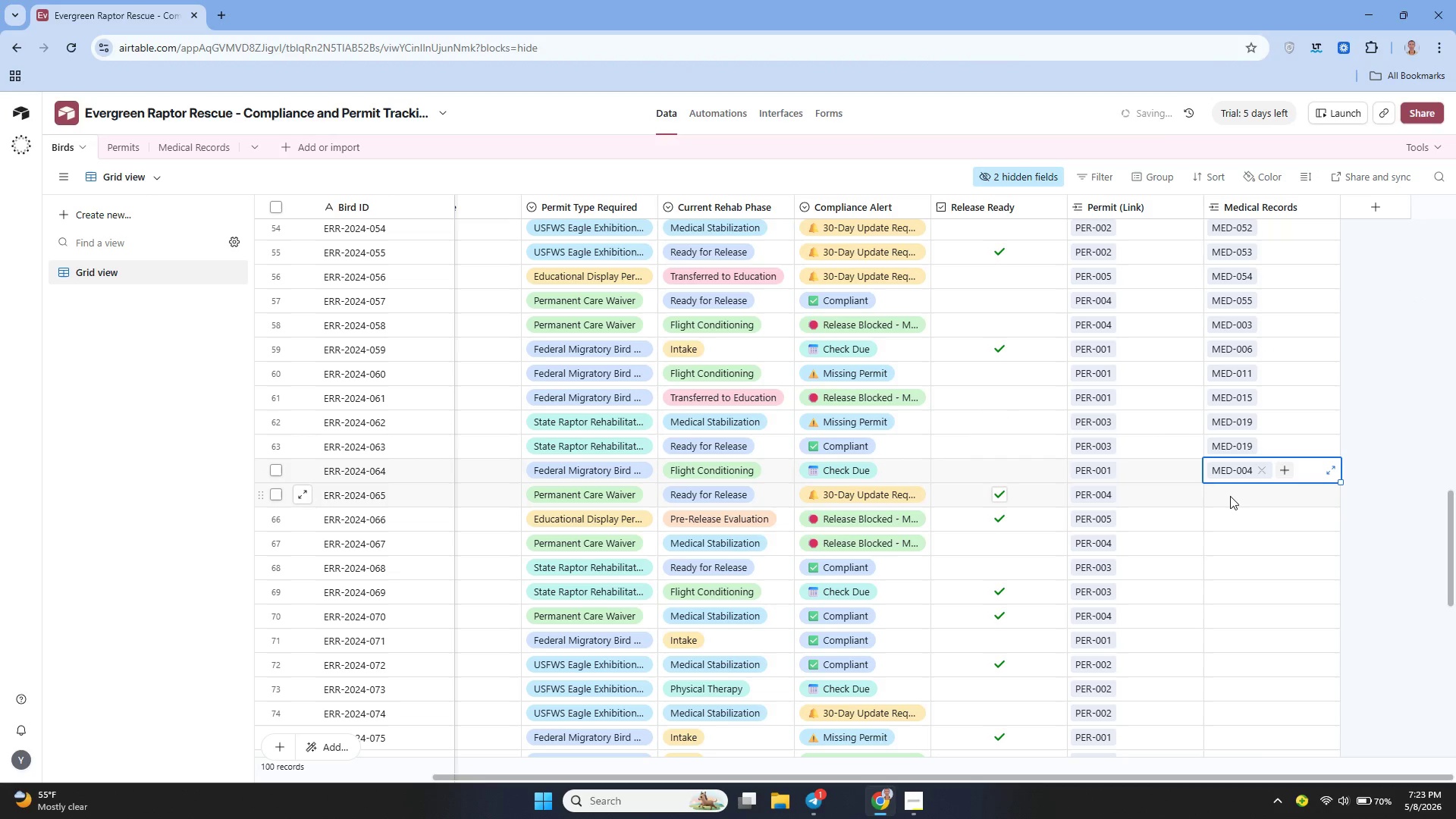 
left_click([1230, 496])
 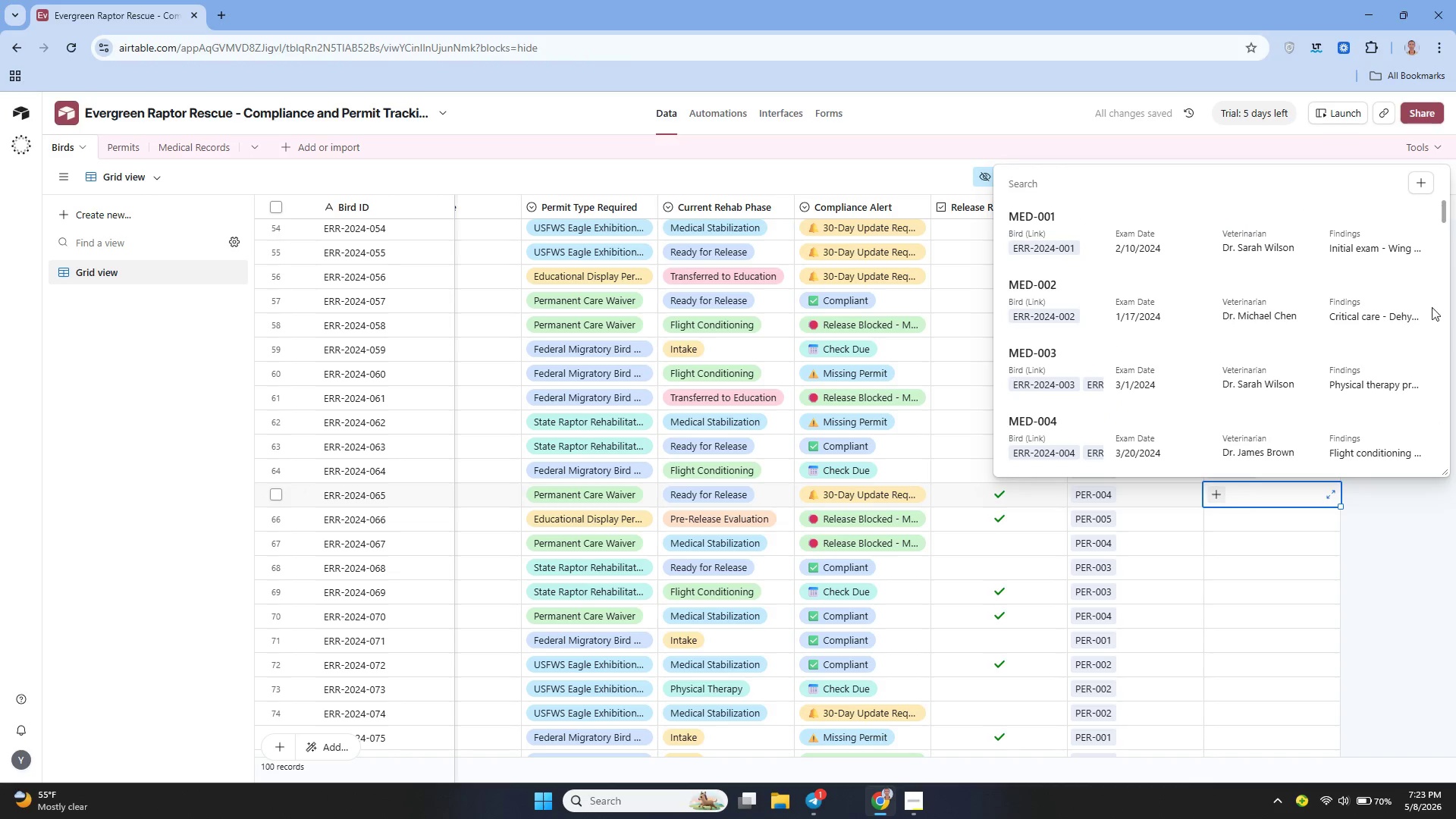 
left_click_drag(start_coordinate=[1443, 211], to_coordinate=[1453, 325])
 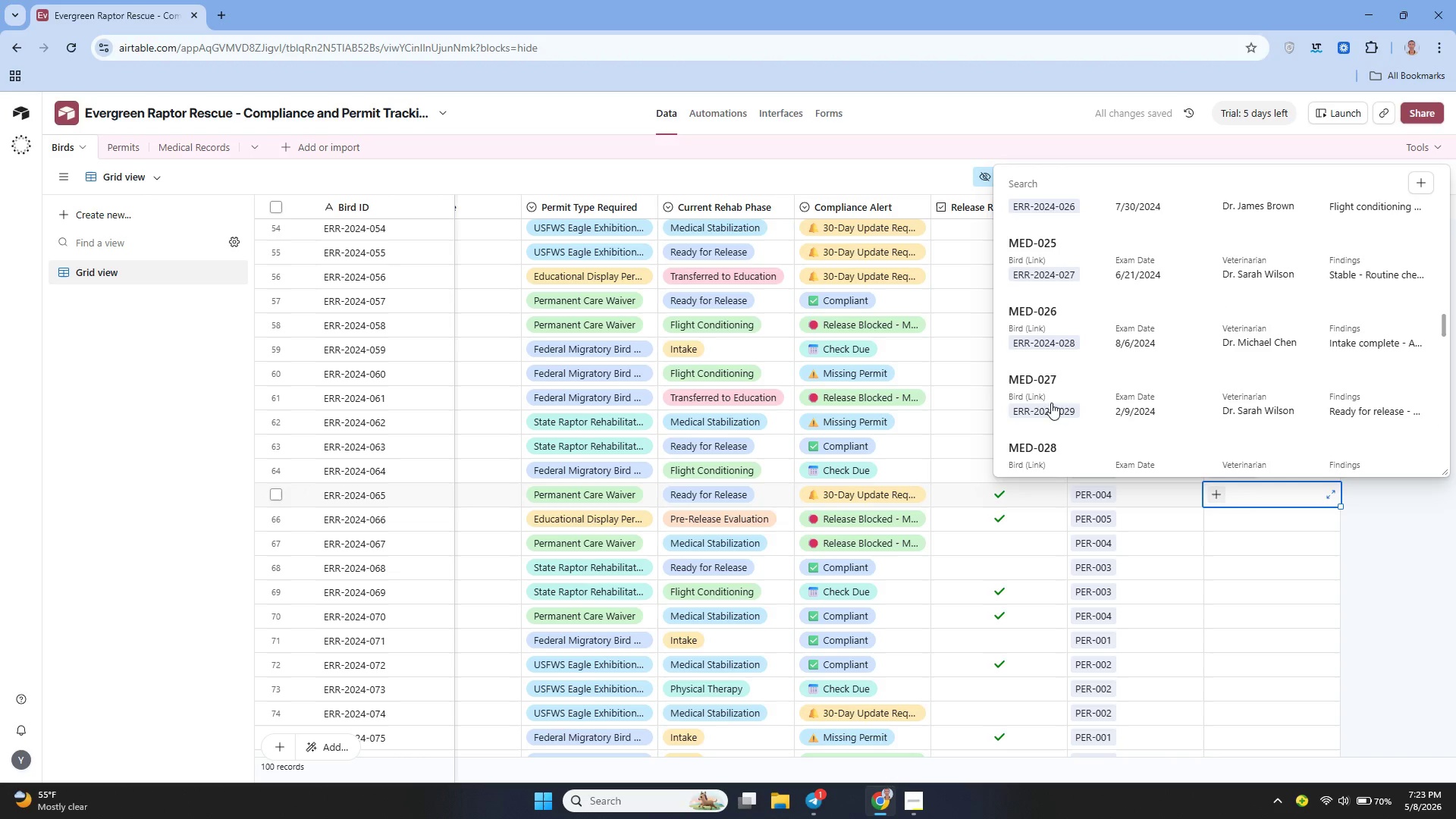 
left_click([1050, 401])
 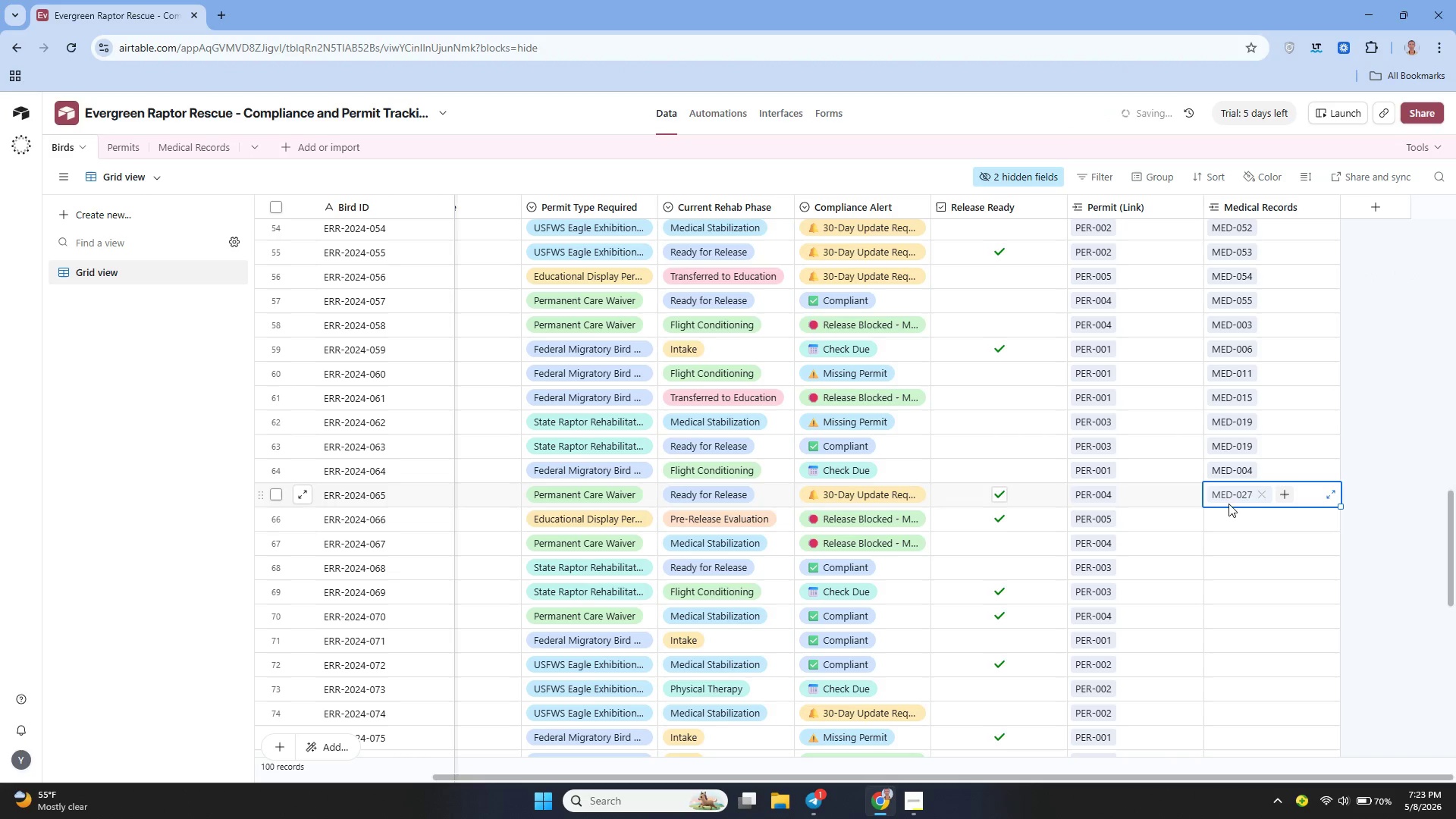 
left_click_drag(start_coordinate=[1227, 507], to_coordinate=[1227, 512])
 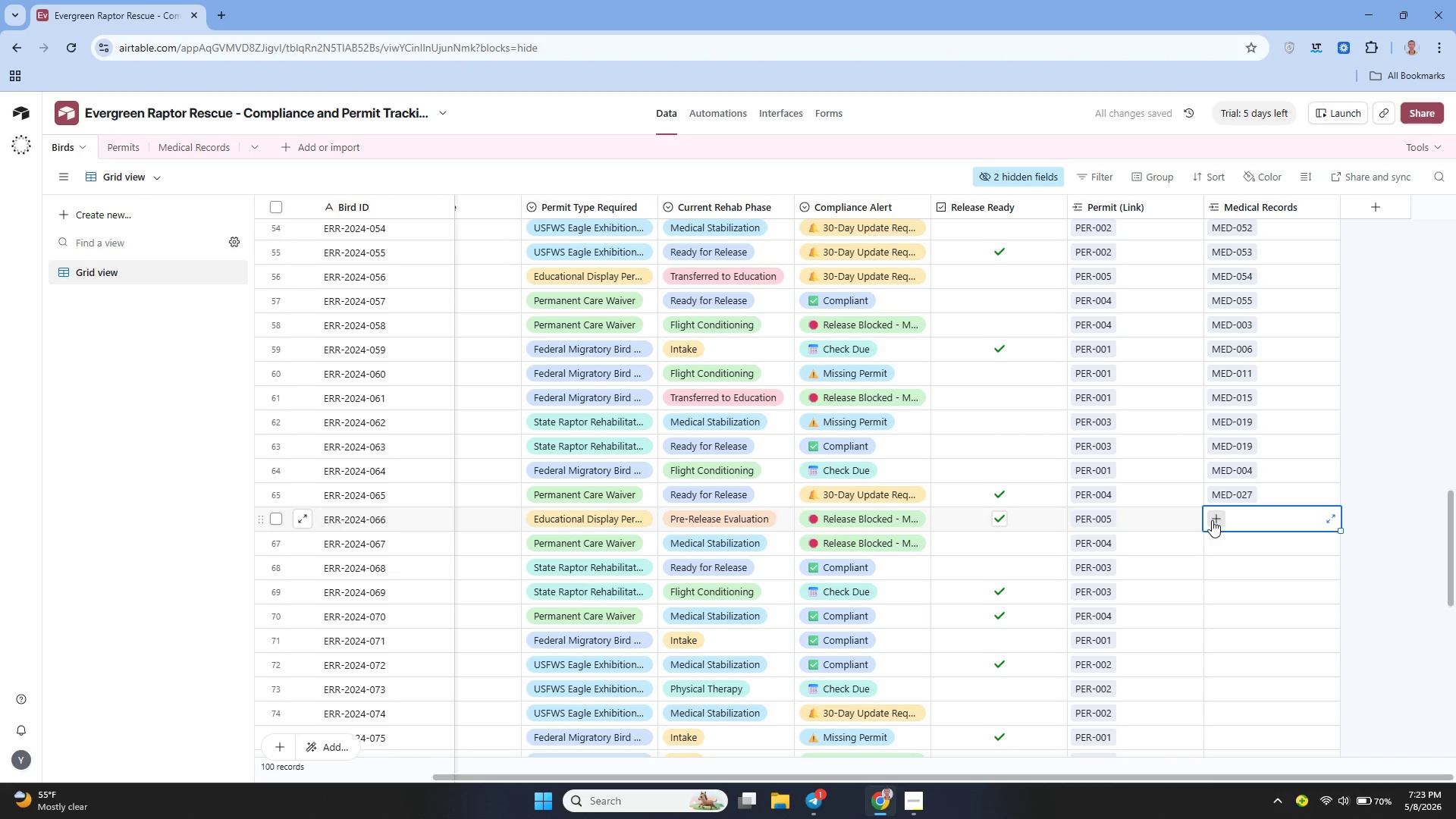 
mouse_move([1219, 504])
 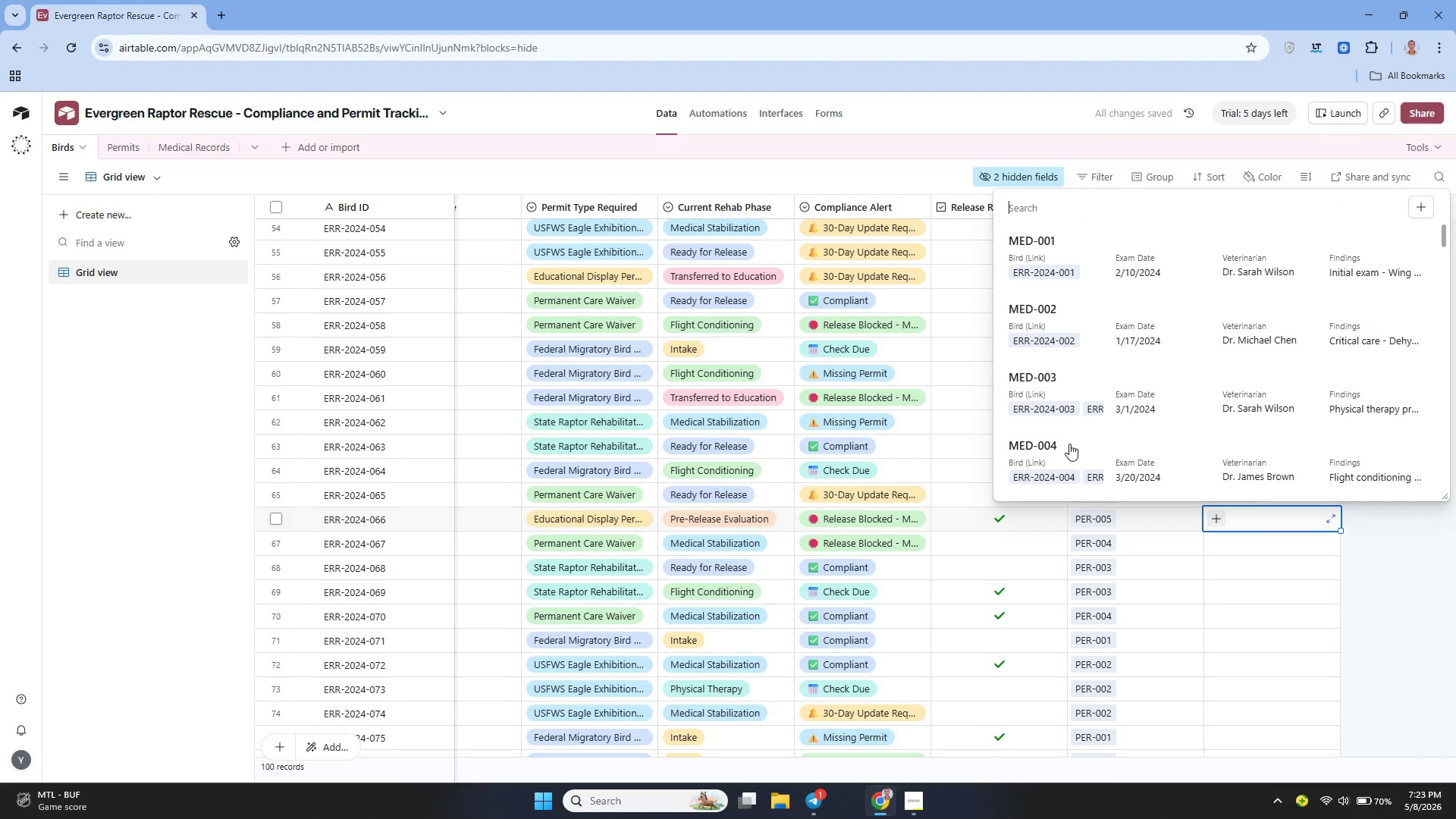 
left_click([1069, 444])
 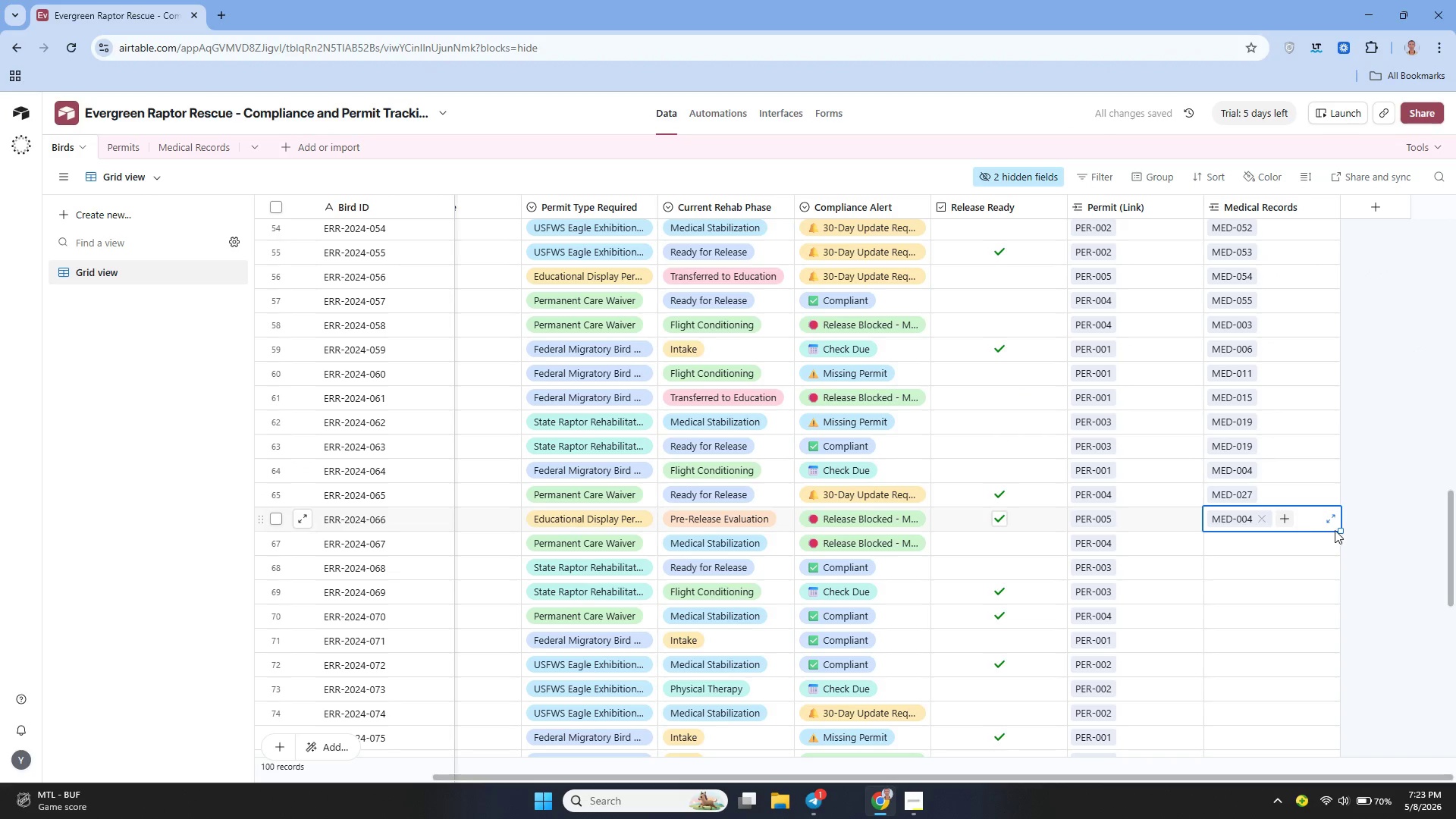 
left_click_drag(start_coordinate=[1339, 530], to_coordinate=[1320, 593])
 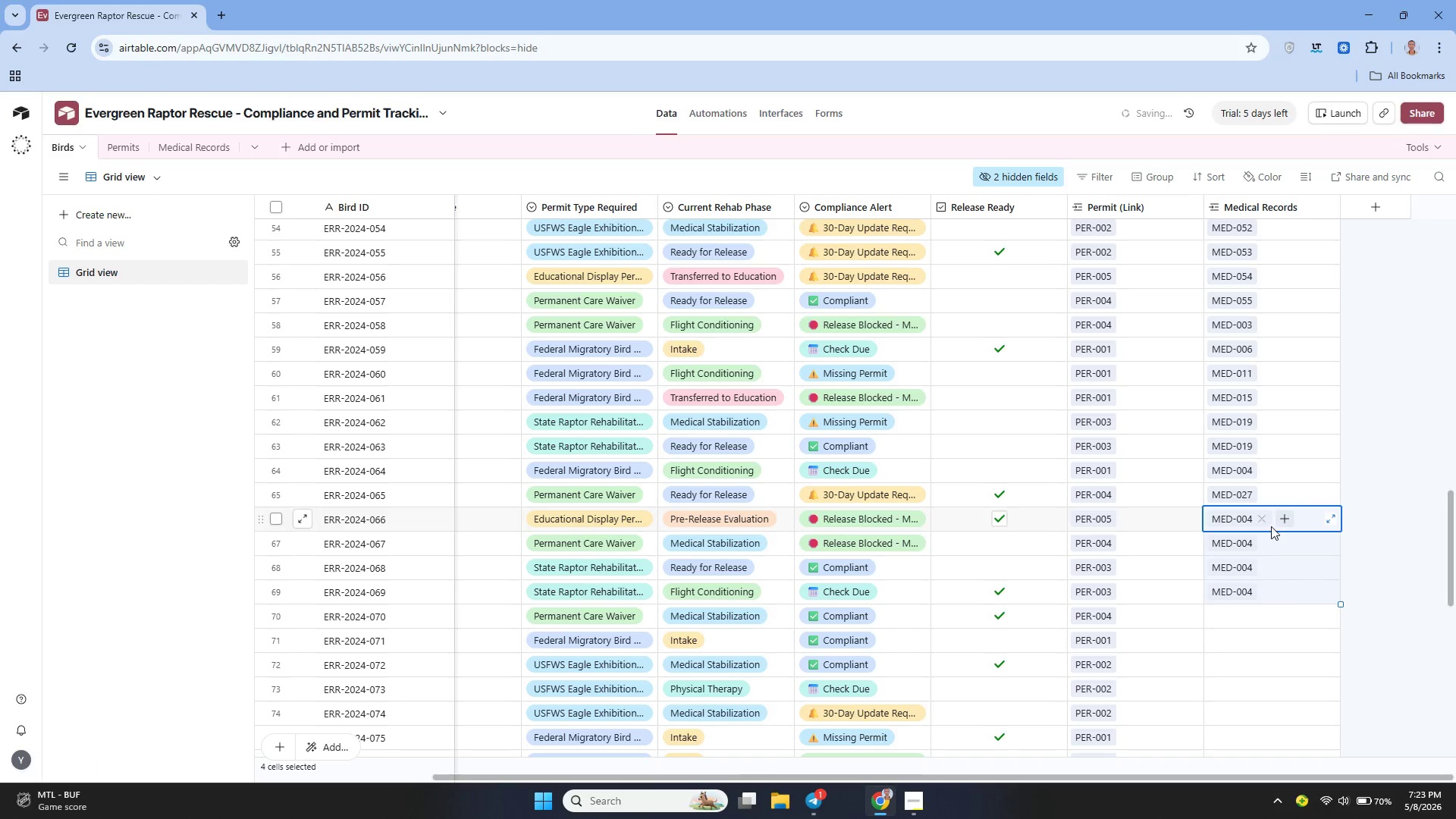 
scroll: coordinate [1277, 513], scroll_direction: down, amount: 3.0
 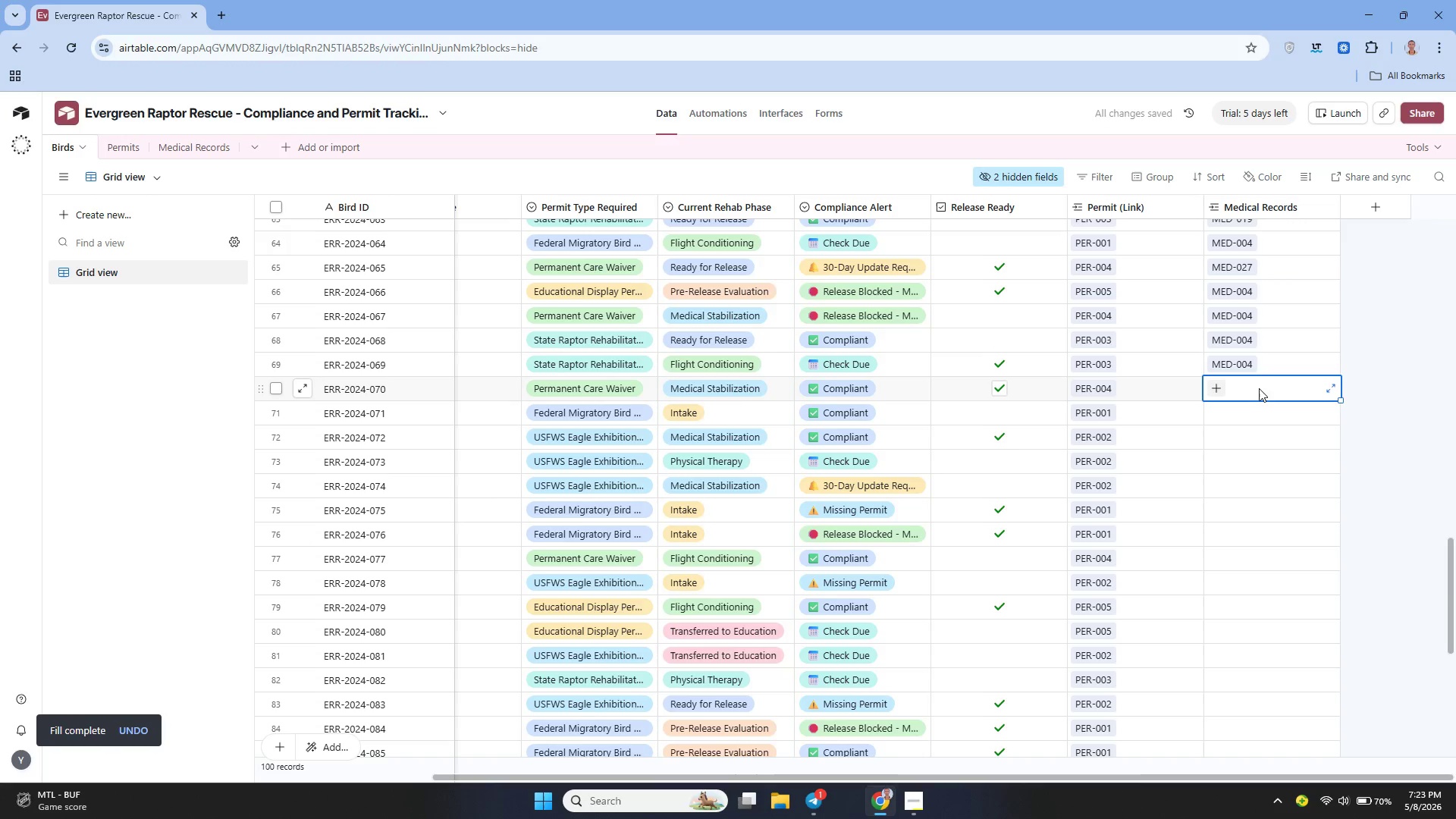 
left_click([1221, 391])
 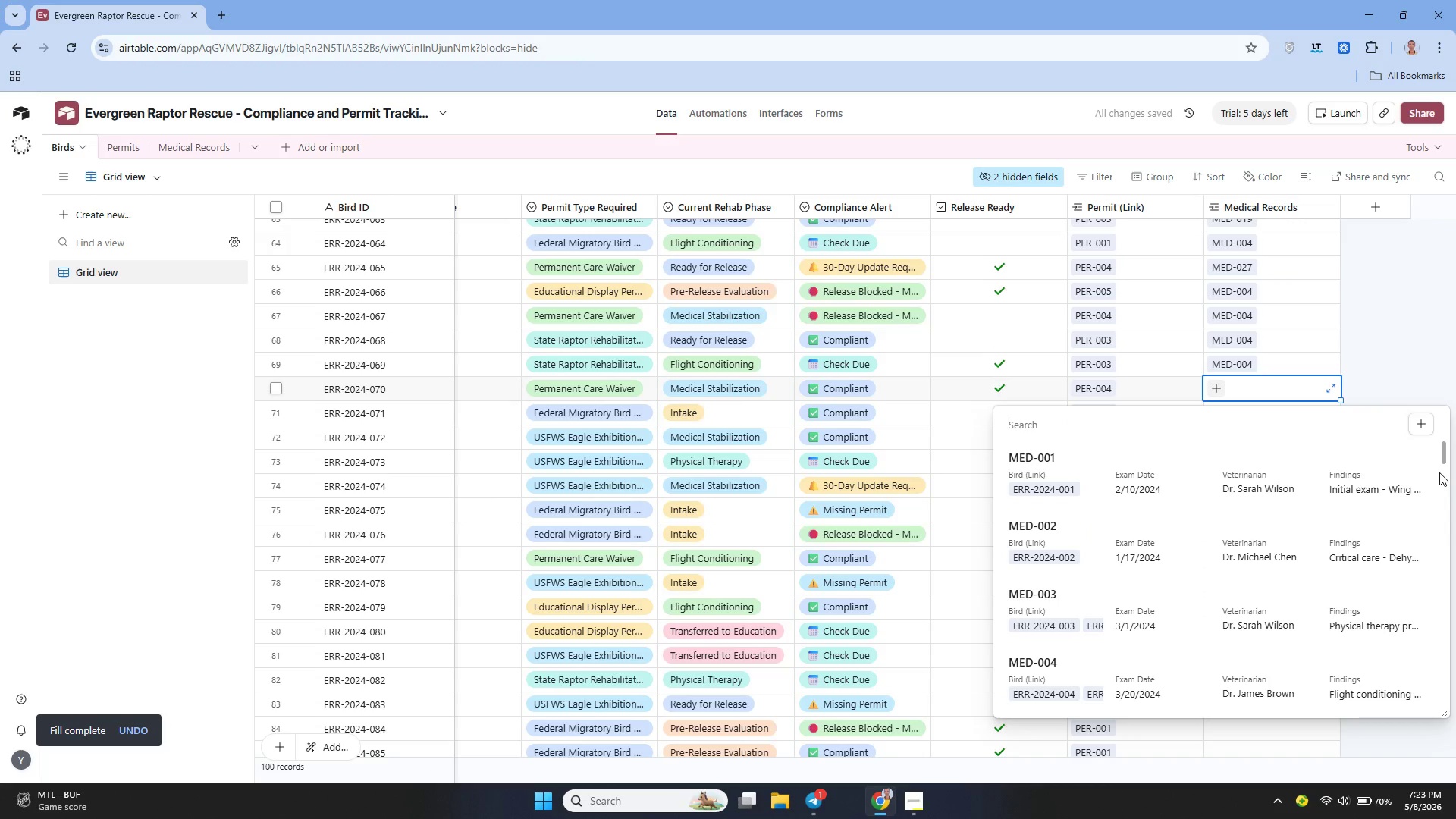 
left_click_drag(start_coordinate=[1444, 459], to_coordinate=[1411, 582])
 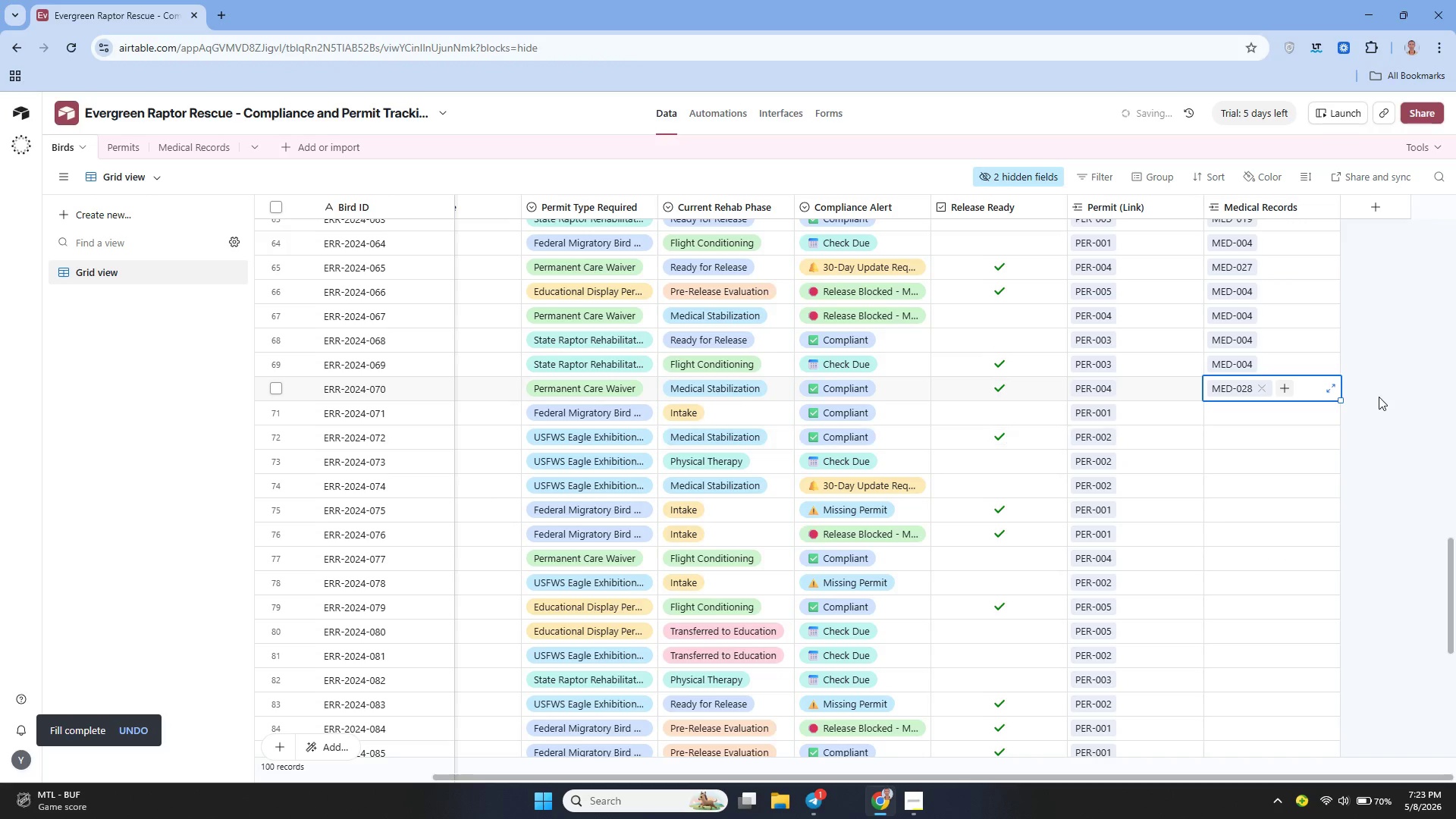 
left_click([1304, 419])
 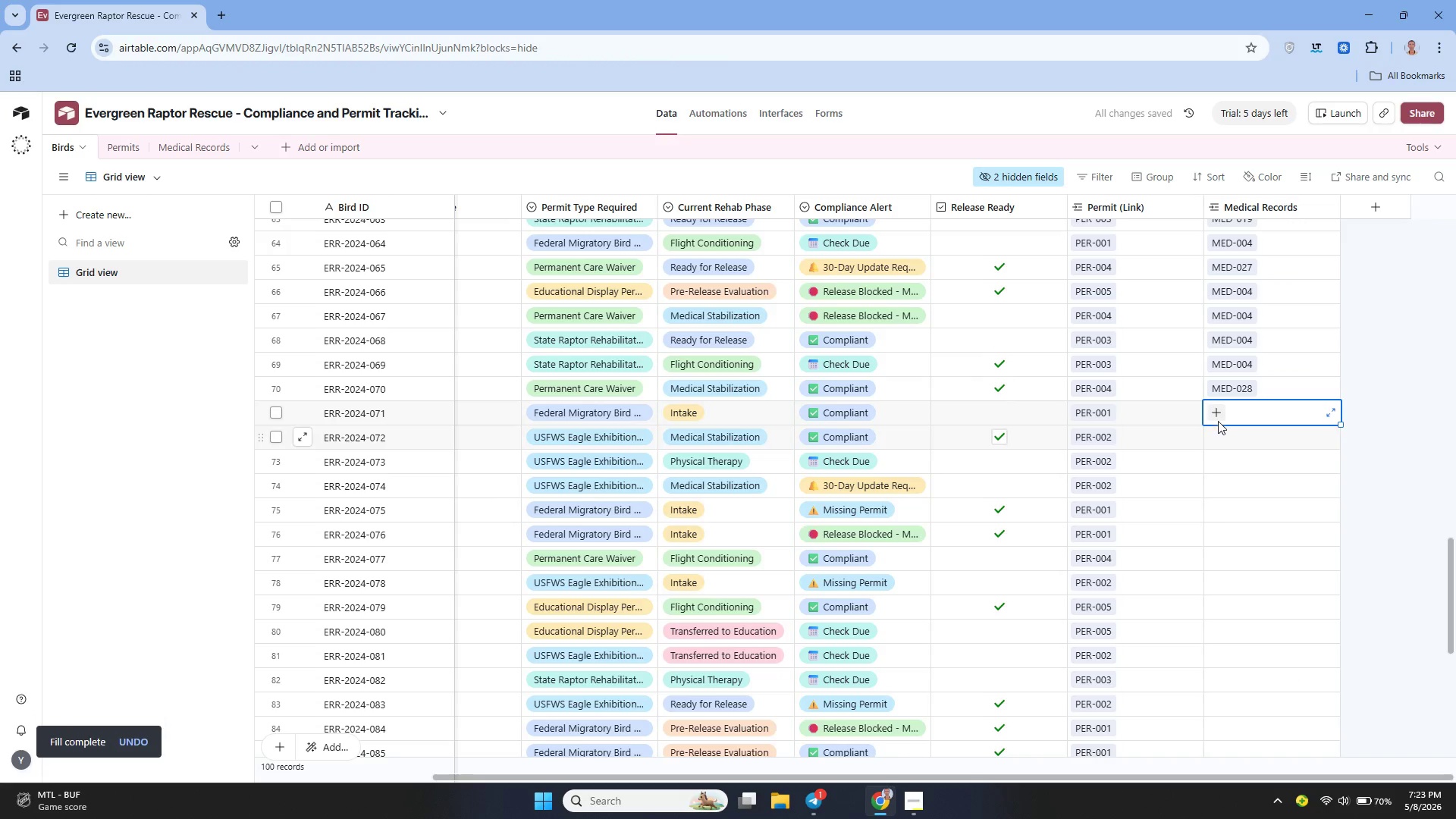 
left_click([1218, 418])
 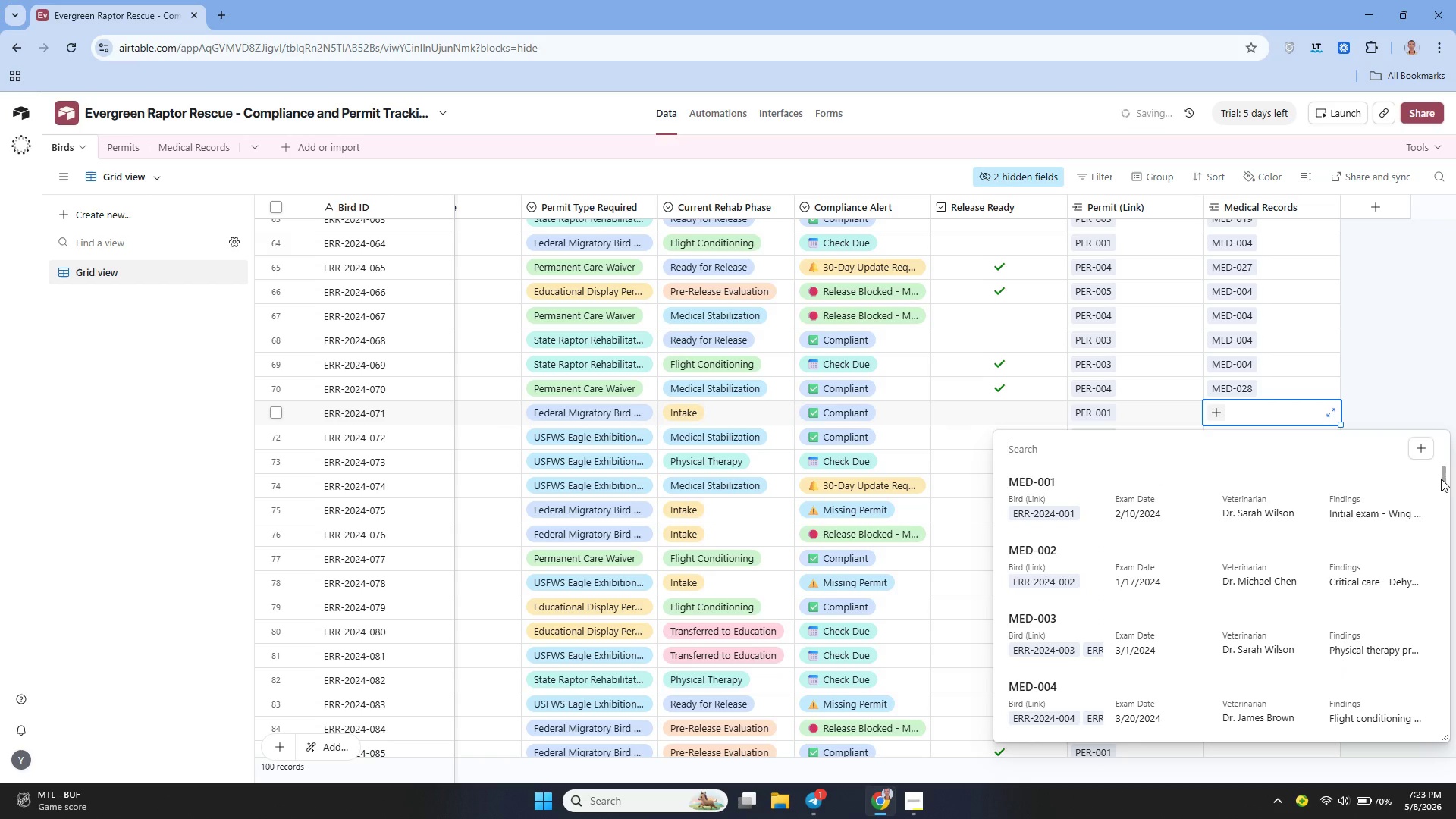 
left_click_drag(start_coordinate=[1442, 481], to_coordinate=[1451, 617])
 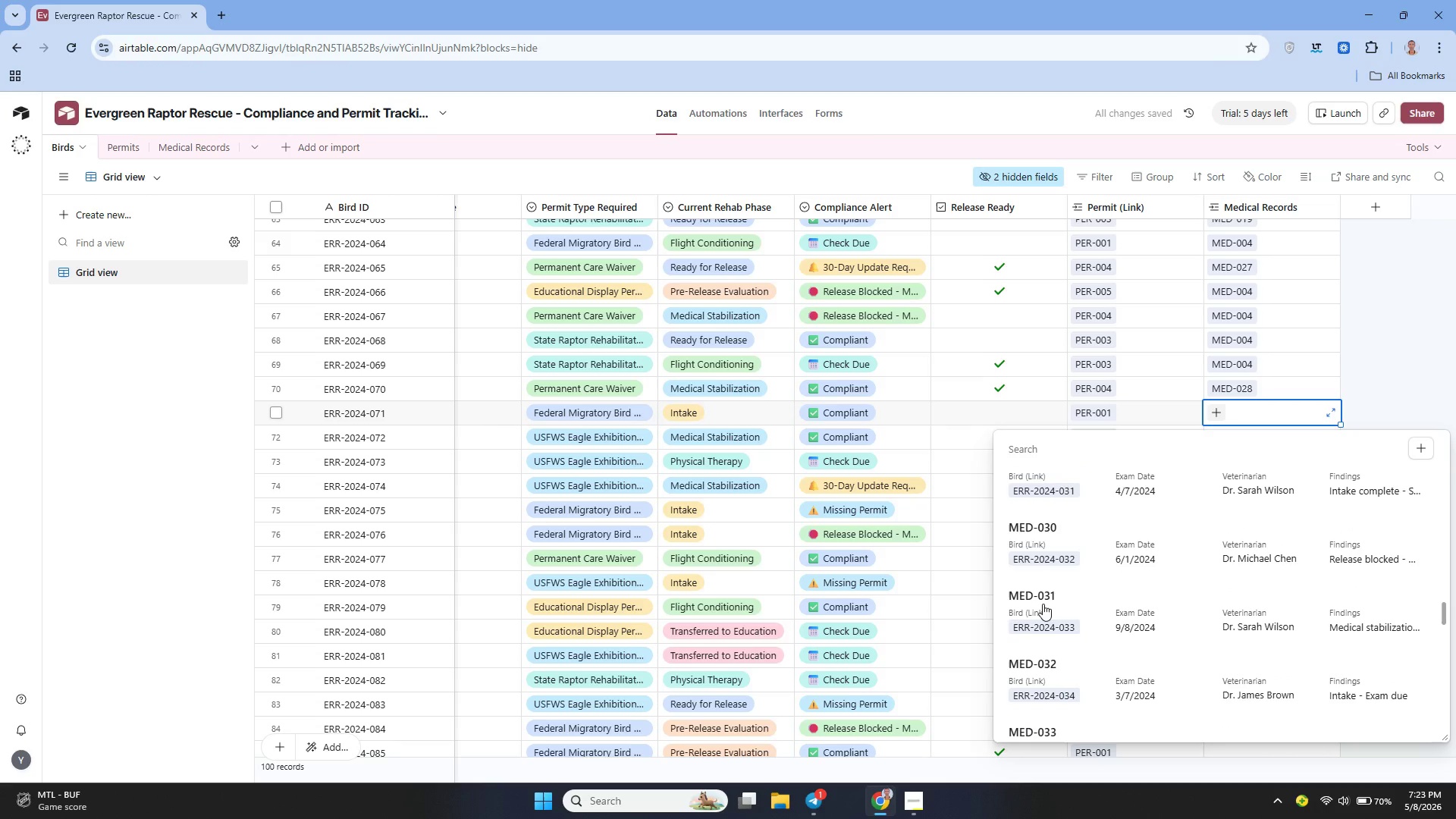 
left_click_drag(start_coordinate=[1042, 603], to_coordinate=[1044, 607])
 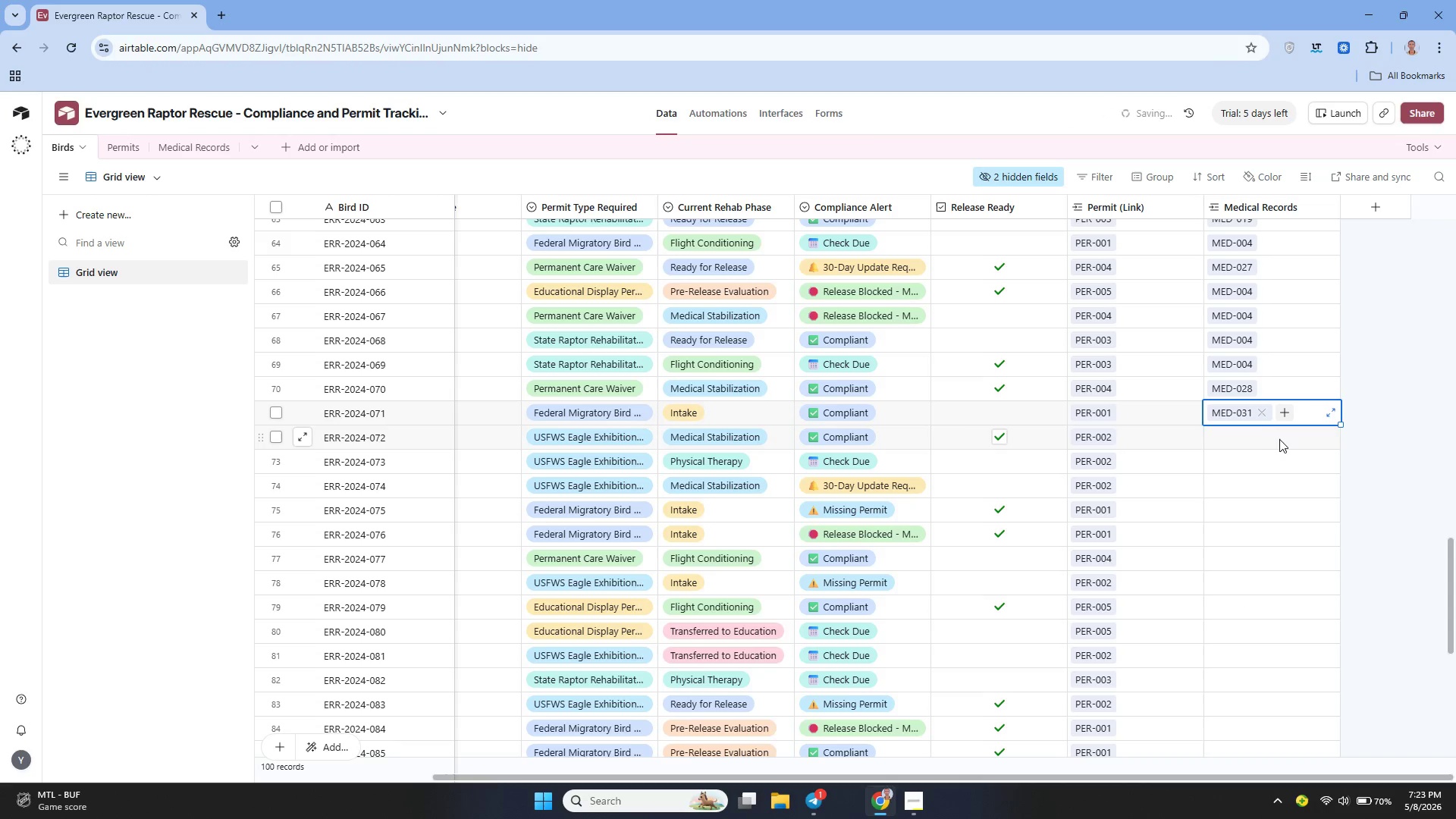 
scroll: coordinate [1279, 395], scroll_direction: up, amount: 6.0
 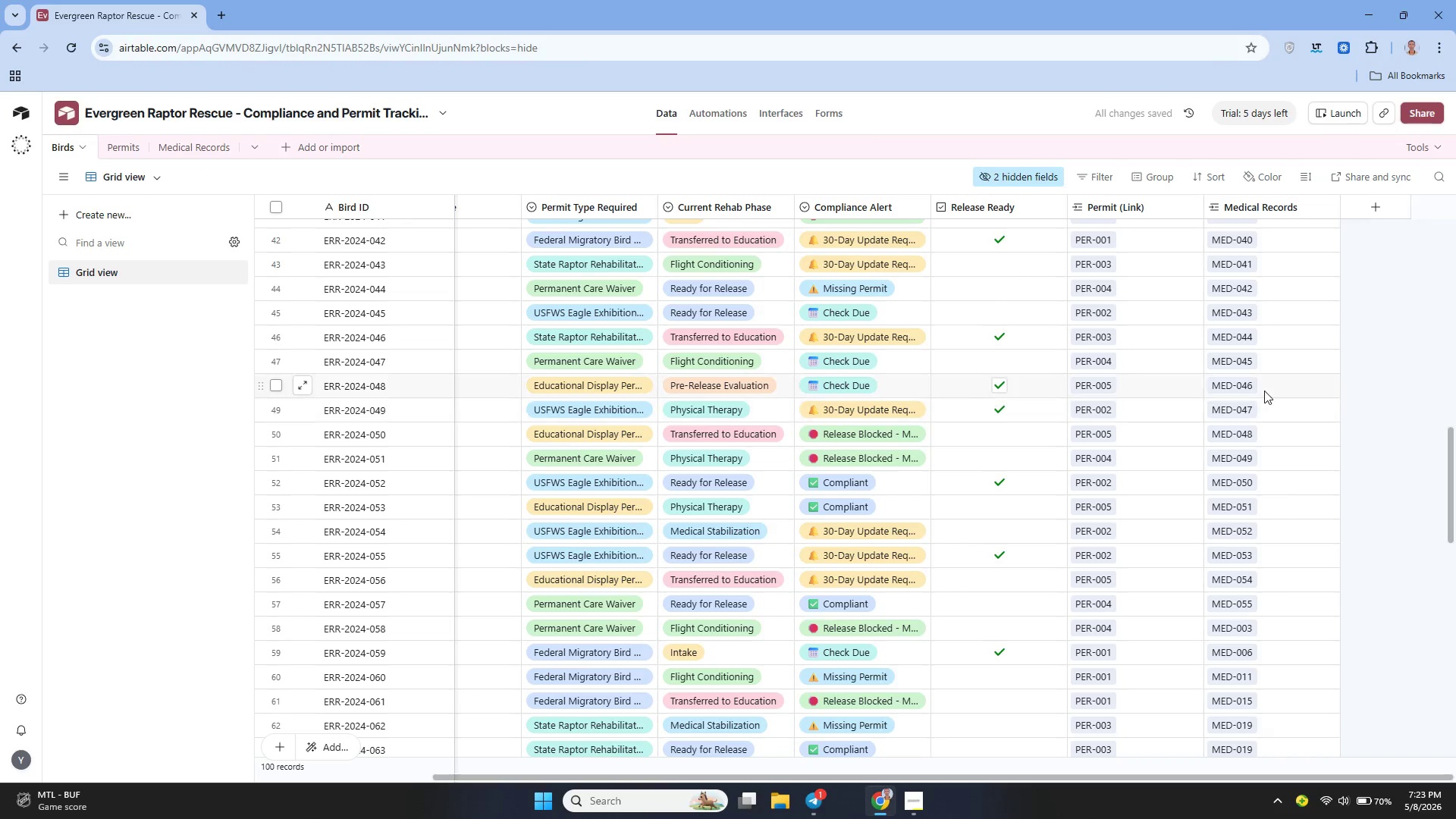 
left_click_drag(start_coordinate=[1264, 391], to_coordinate=[1252, 572])
 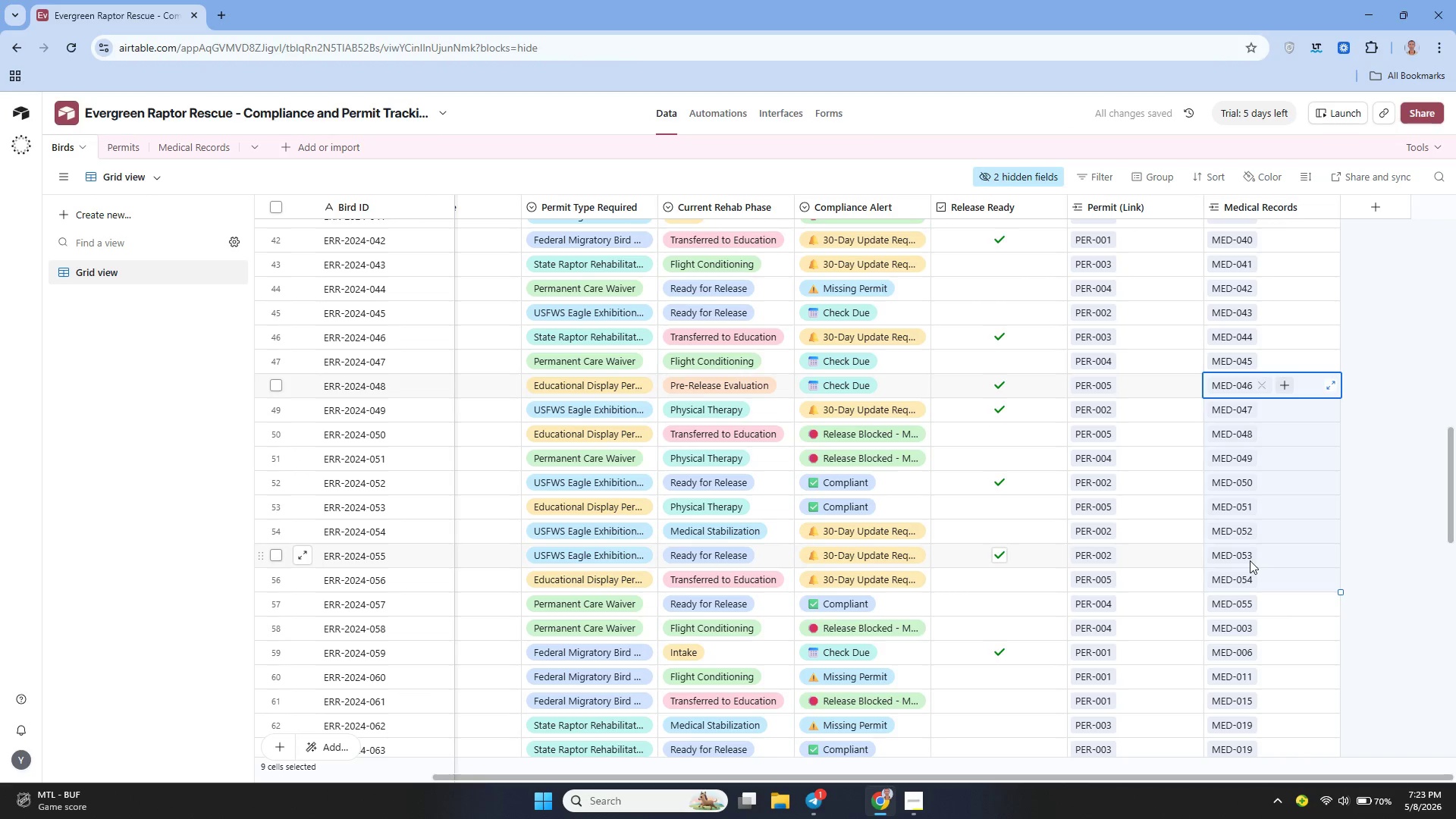 
key(Control+C)
 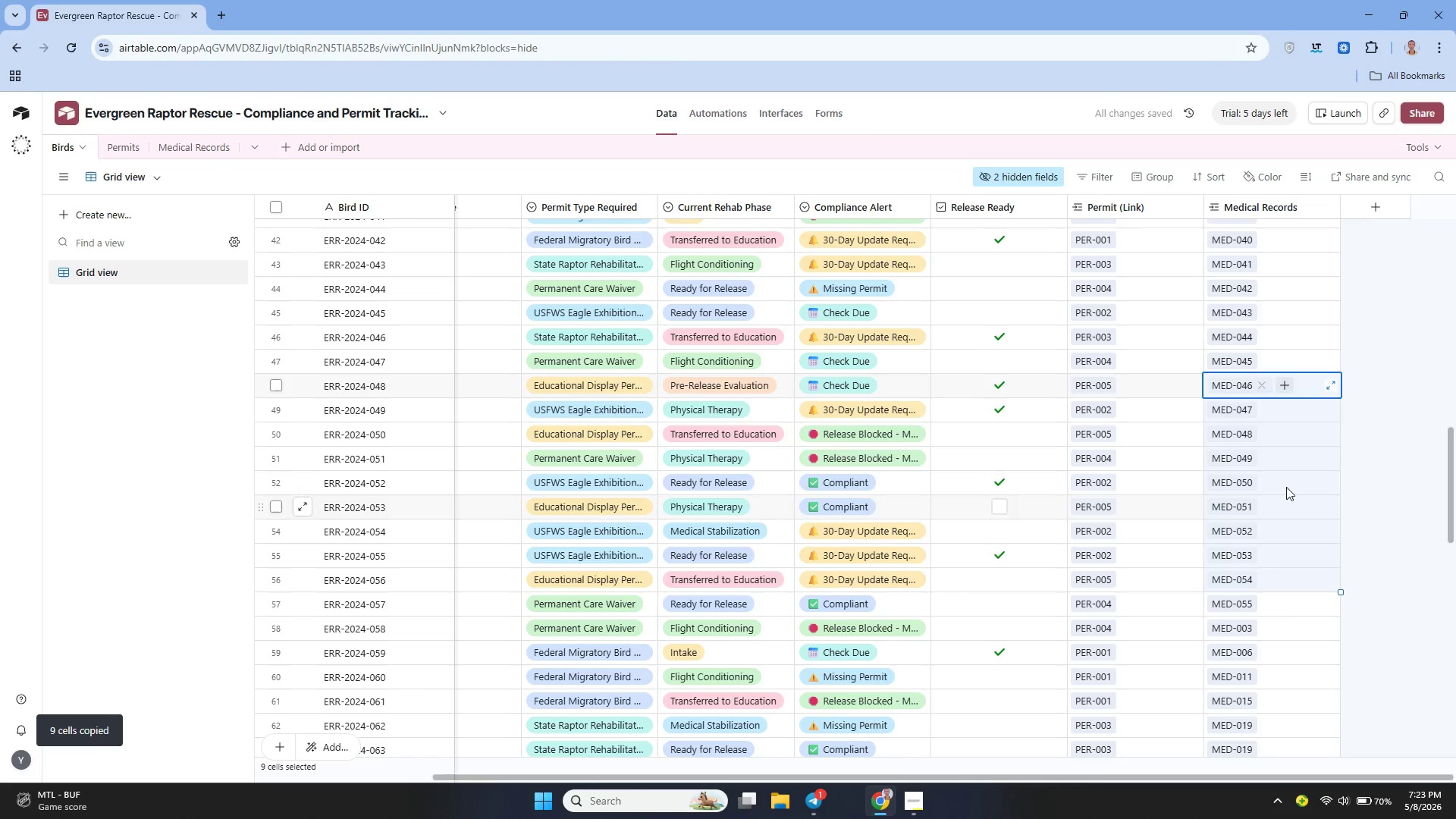 
scroll: coordinate [1279, 474], scroll_direction: down, amount: 6.0
 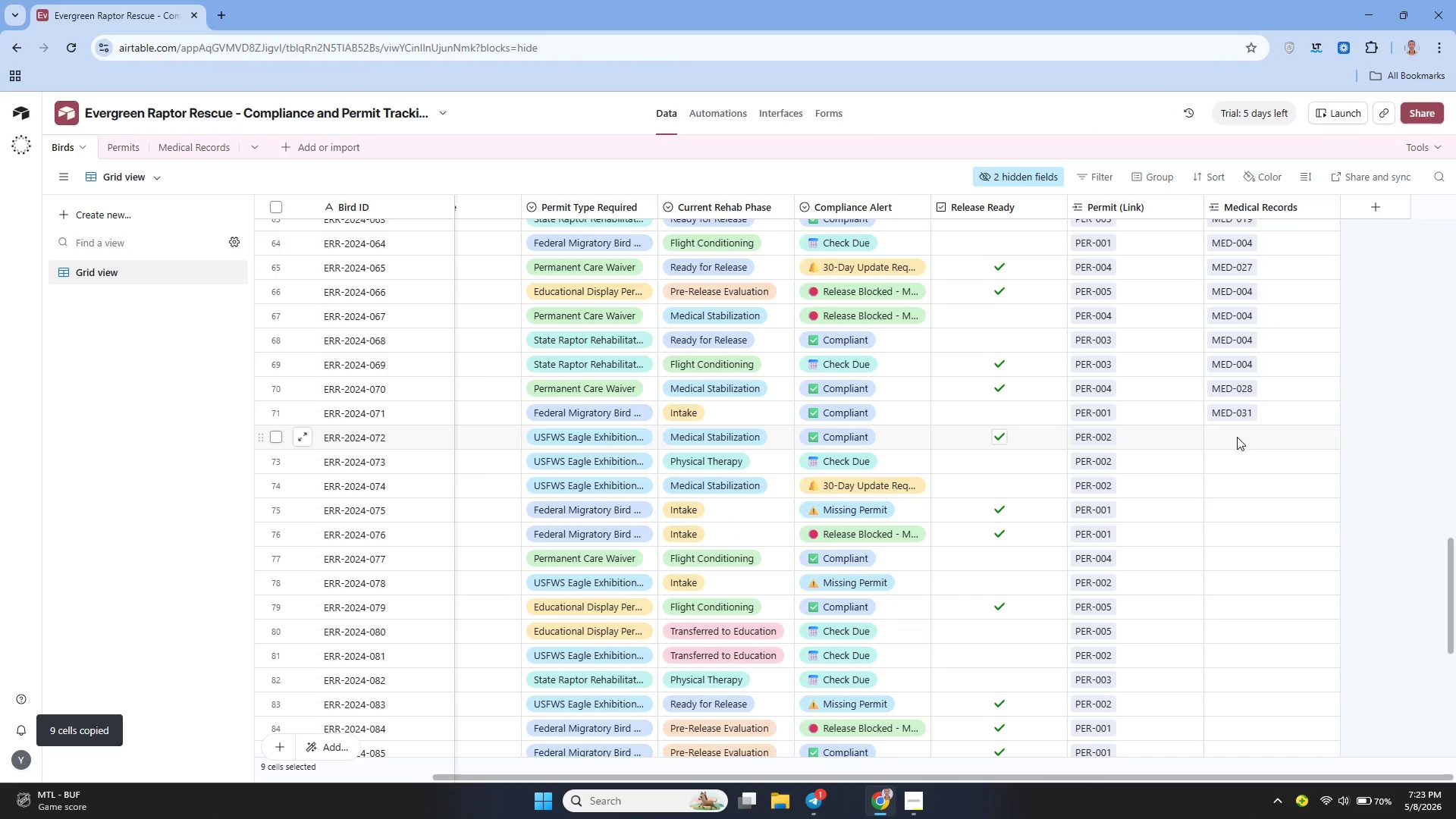 
left_click([1235, 439])
 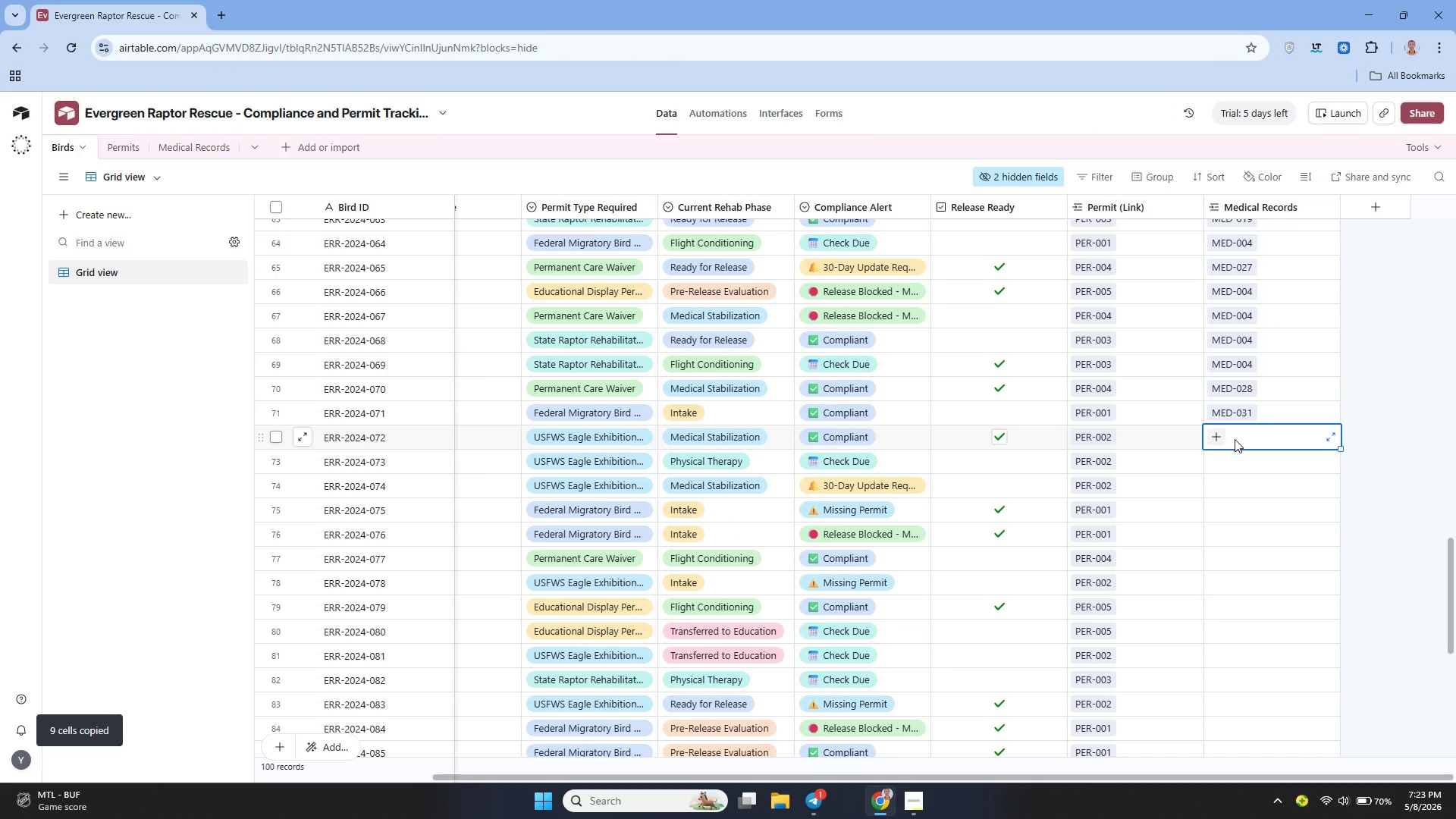 
key(Control+V)
 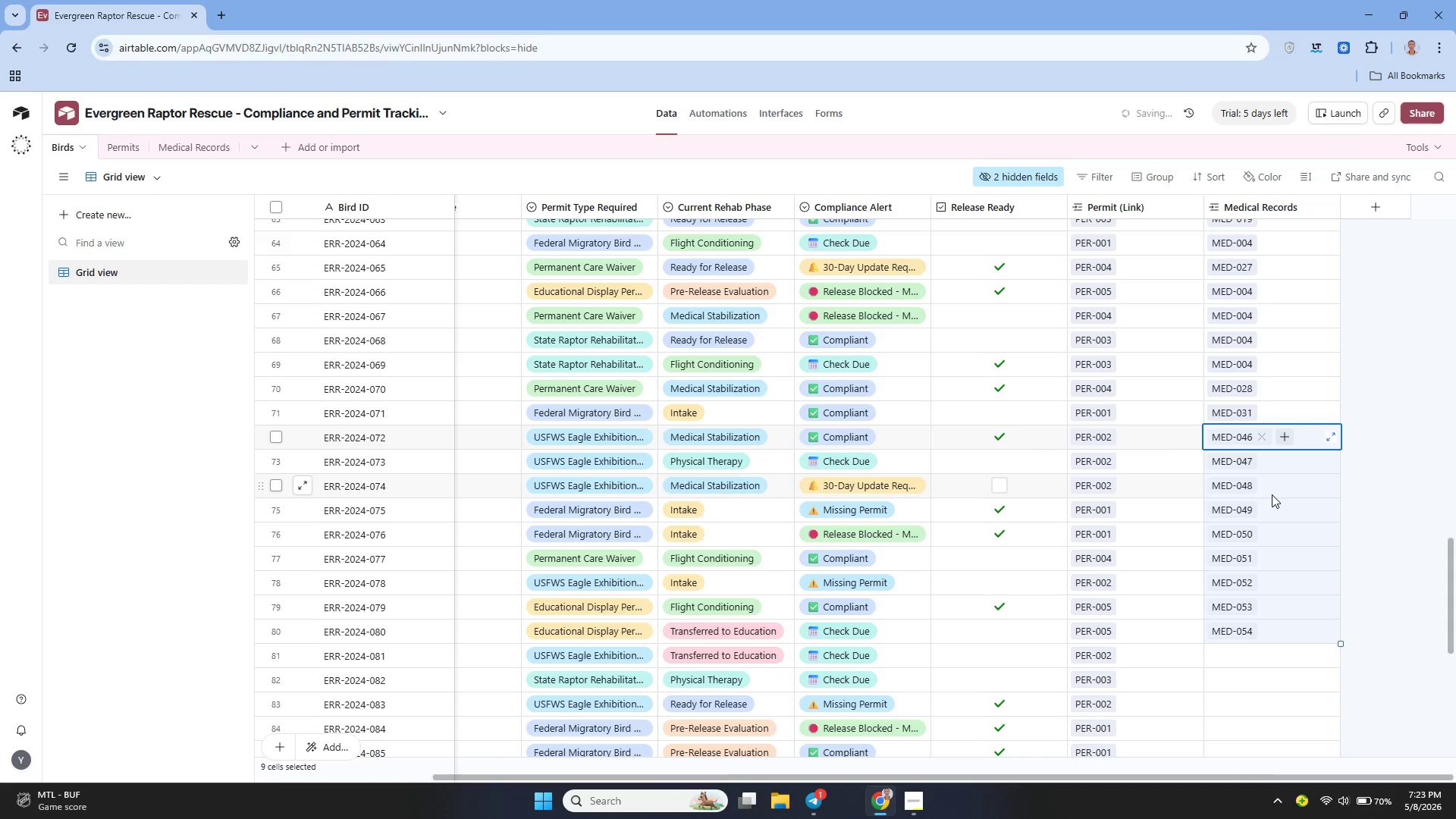 
scroll: coordinate [1279, 443], scroll_direction: down, amount: 3.0
 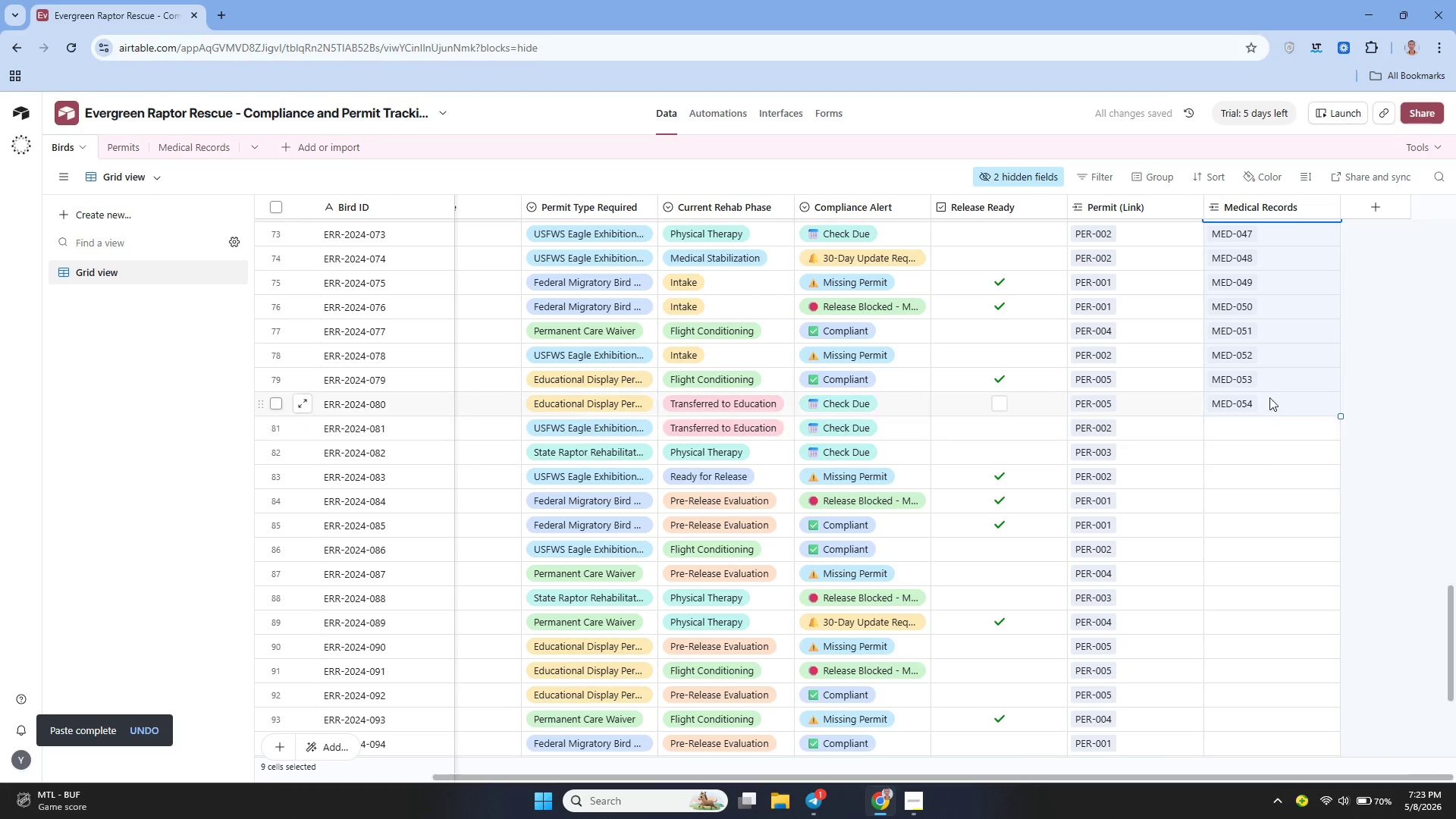 
left_click_drag(start_coordinate=[1260, 372], to_coordinate=[1244, 277])
 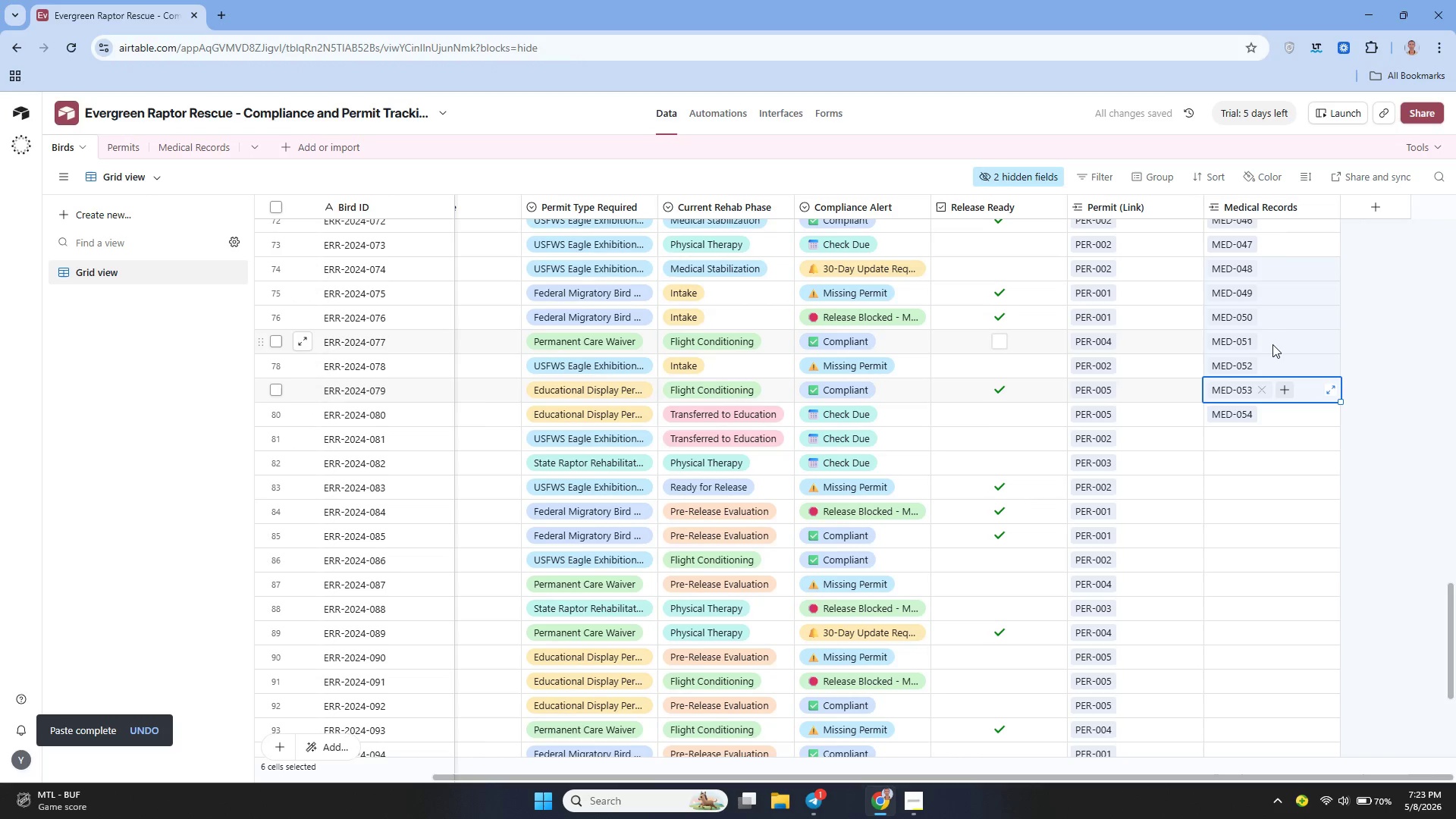 
key(Control+C)
 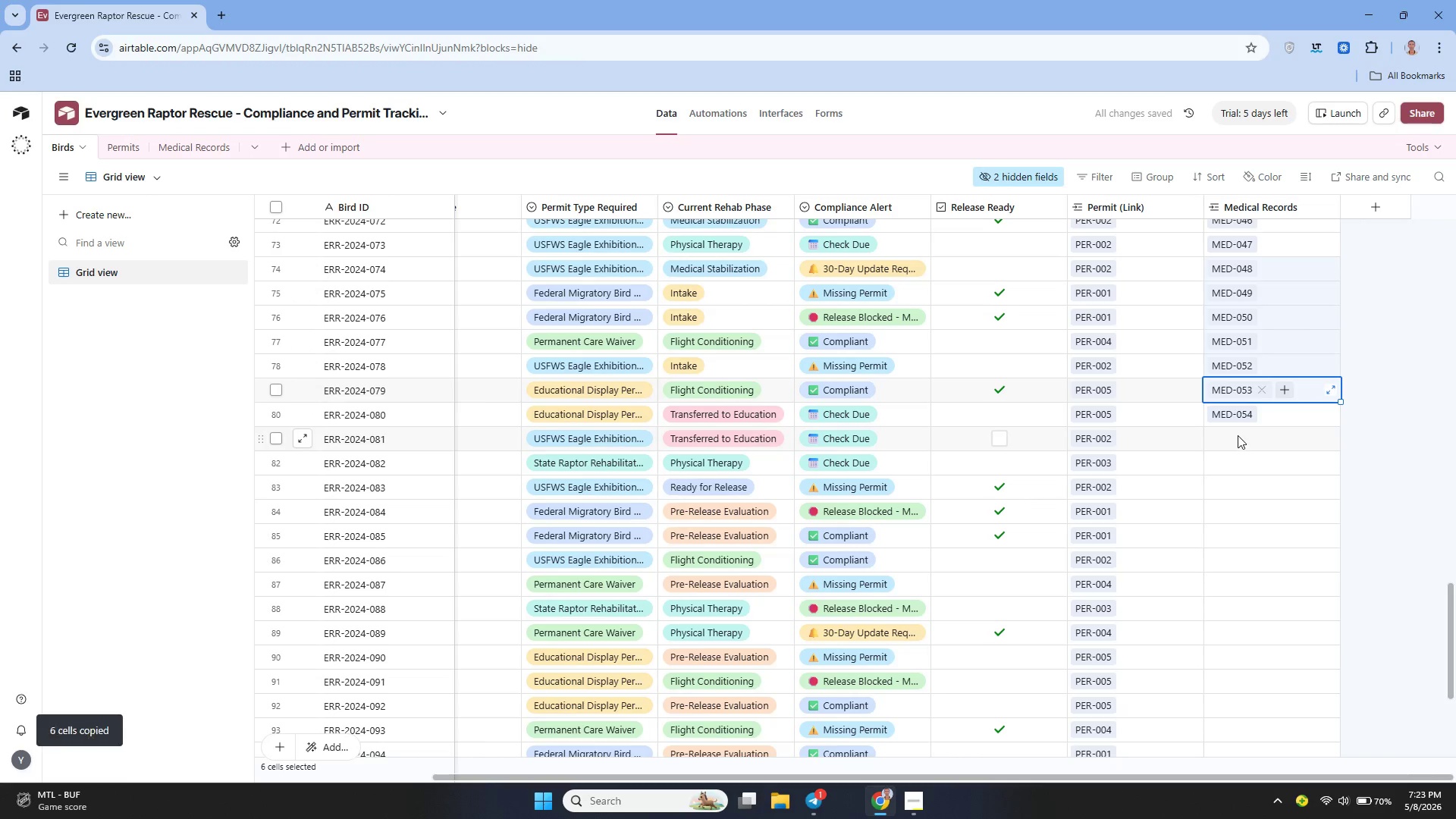 
left_click([1238, 435])
 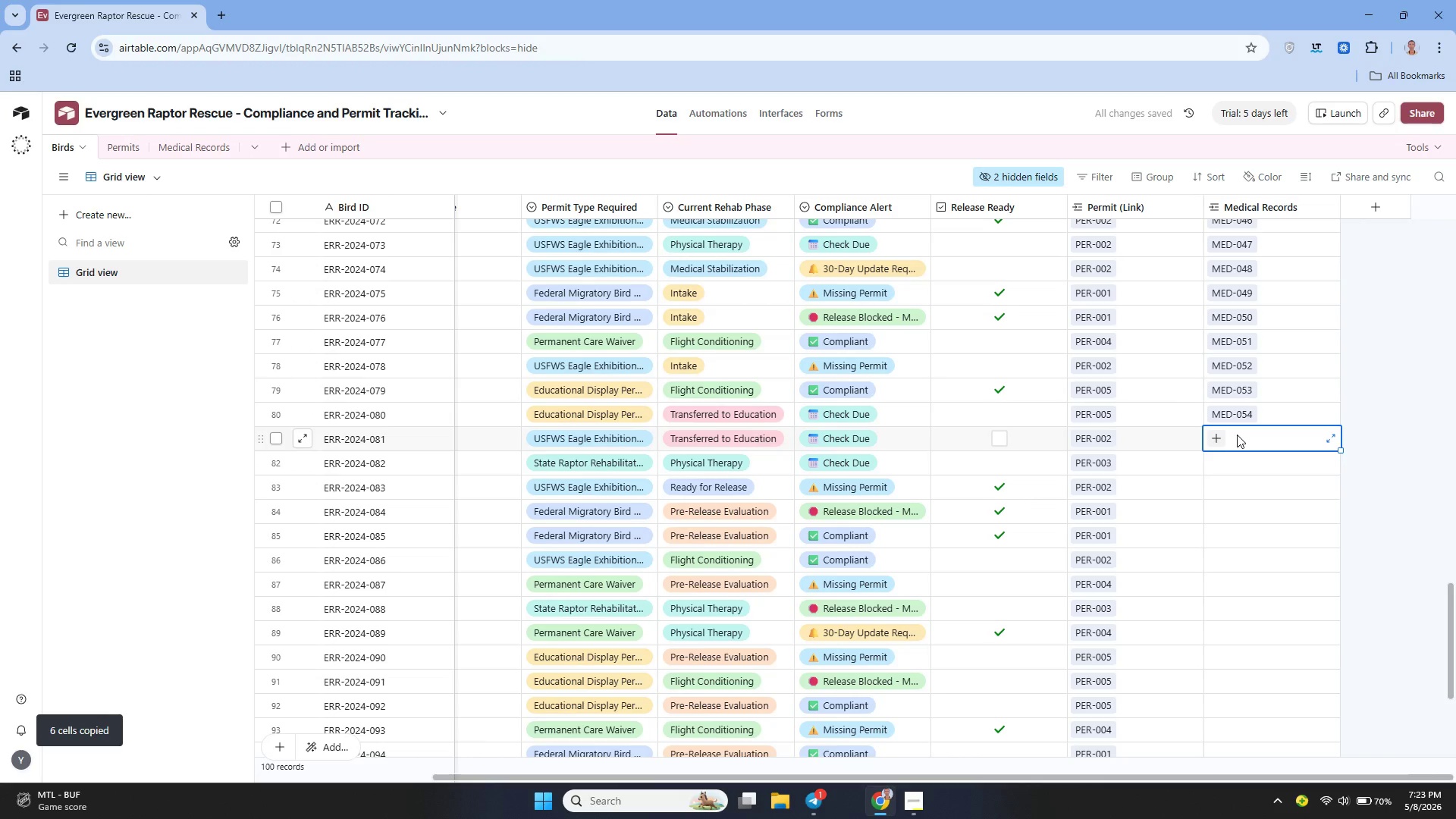 
key(Control+V)
 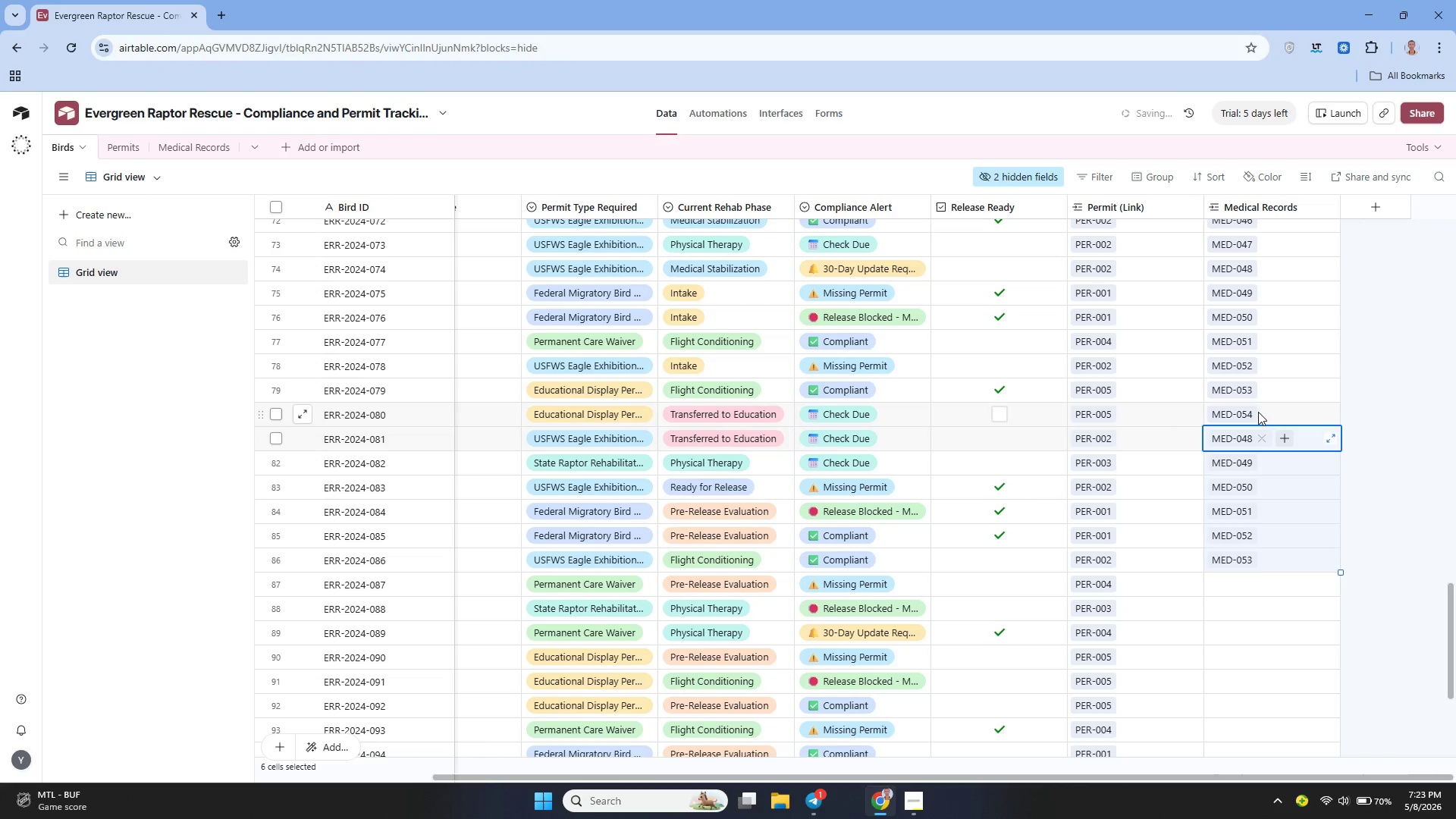 
scroll: coordinate [1249, 409], scroll_direction: up, amount: 9.0
 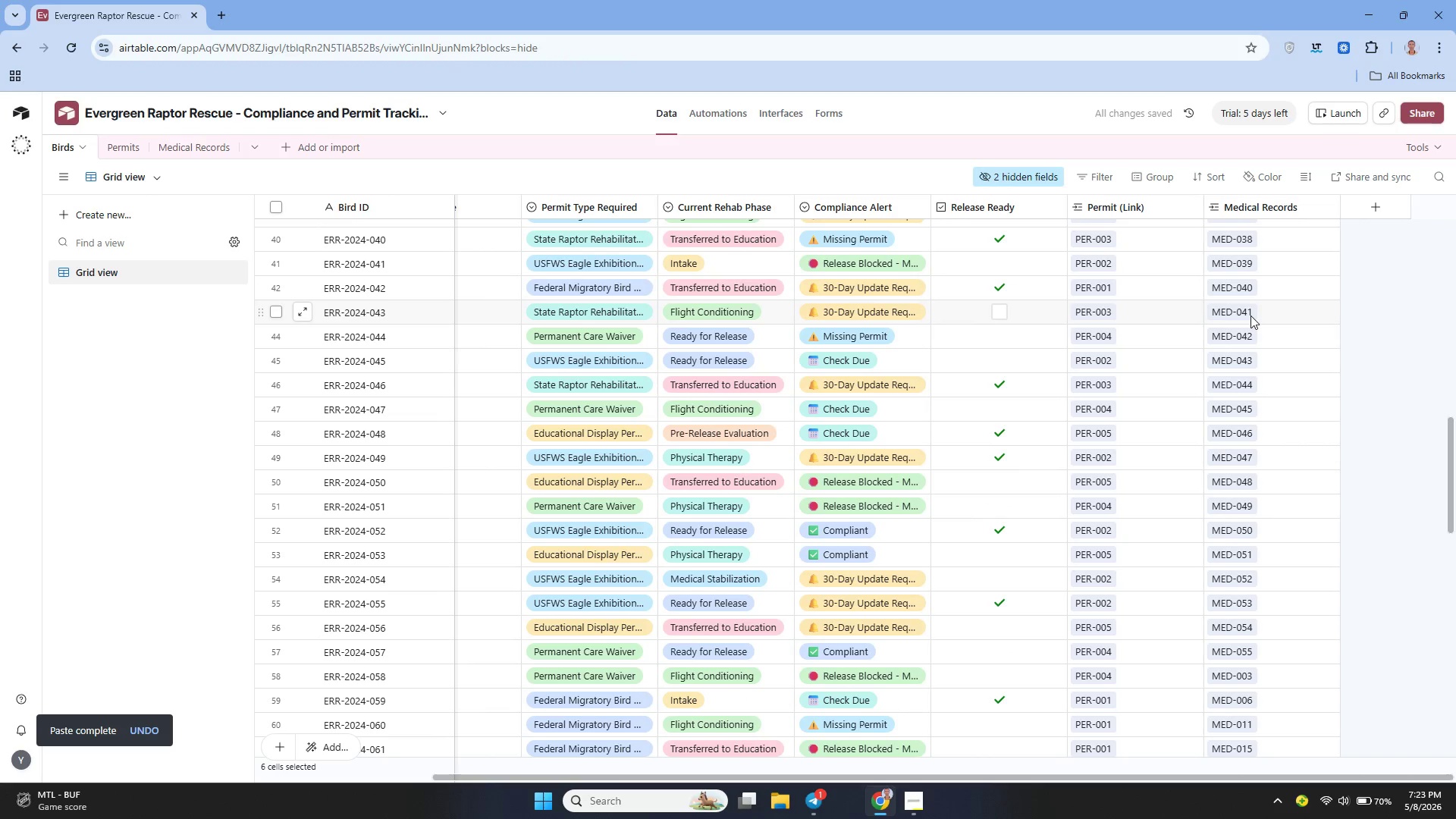 
left_click_drag(start_coordinate=[1250, 315], to_coordinate=[1248, 459])
 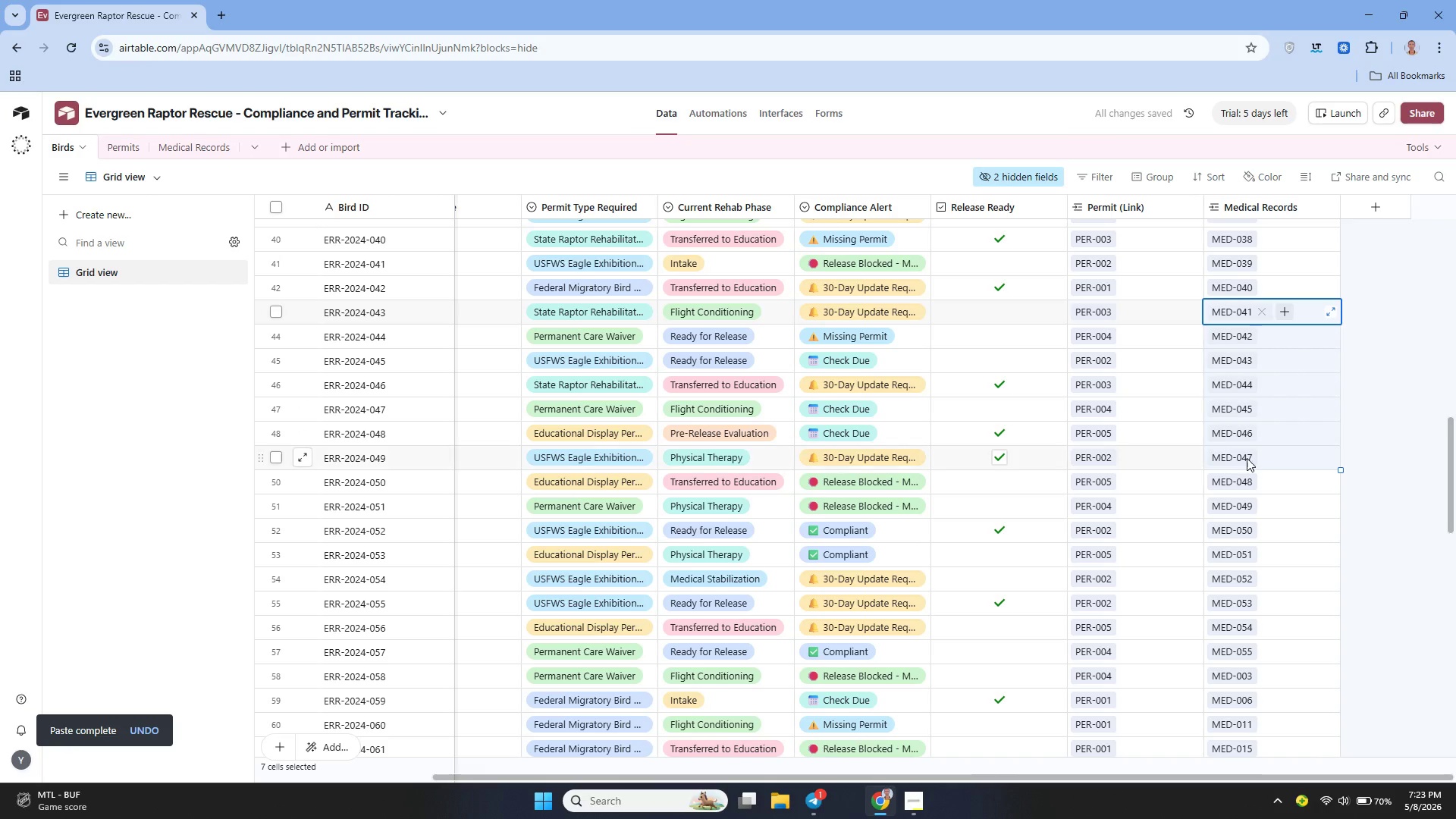 
key(Control+C)
 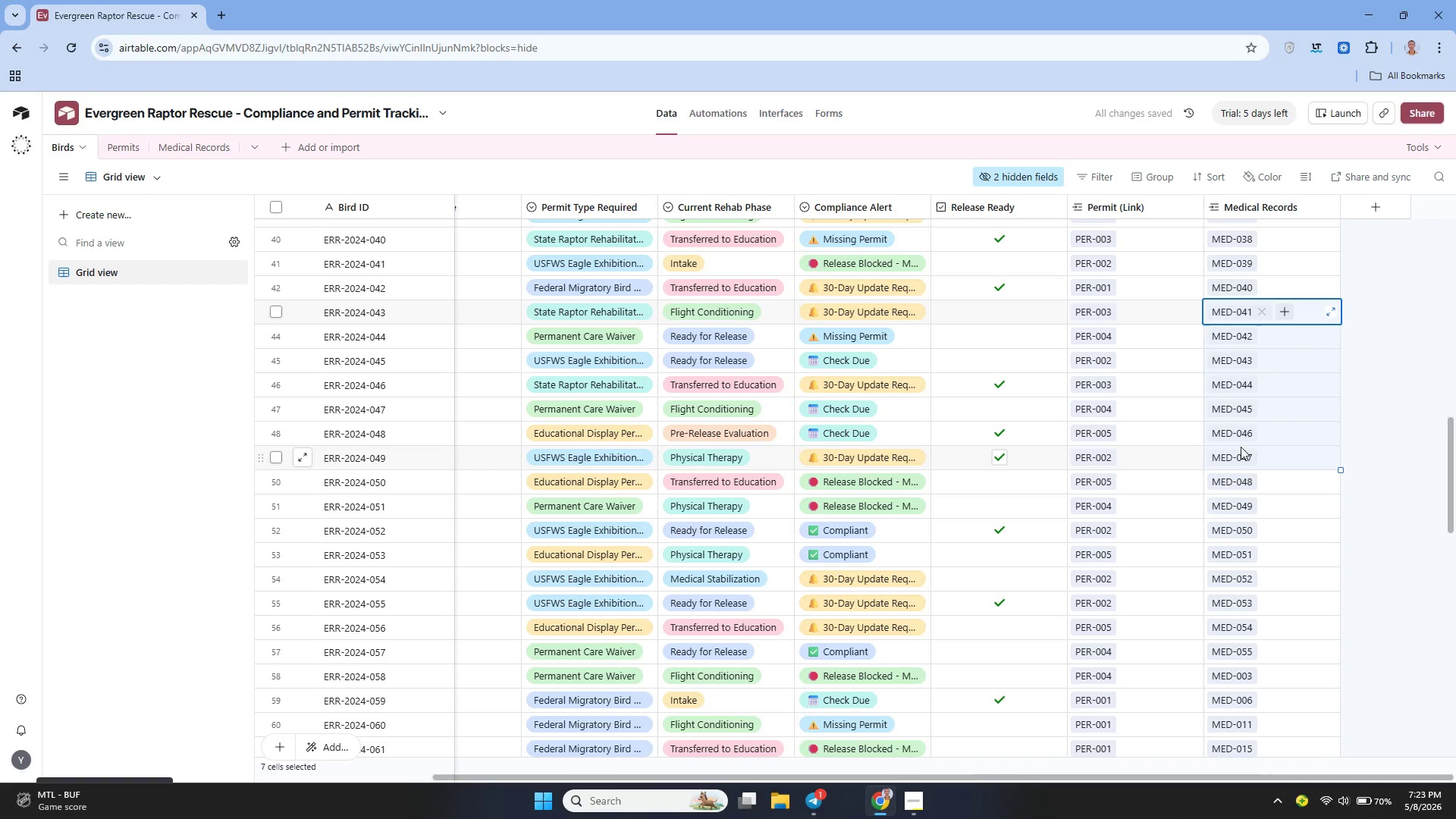 
key(Control+C)
 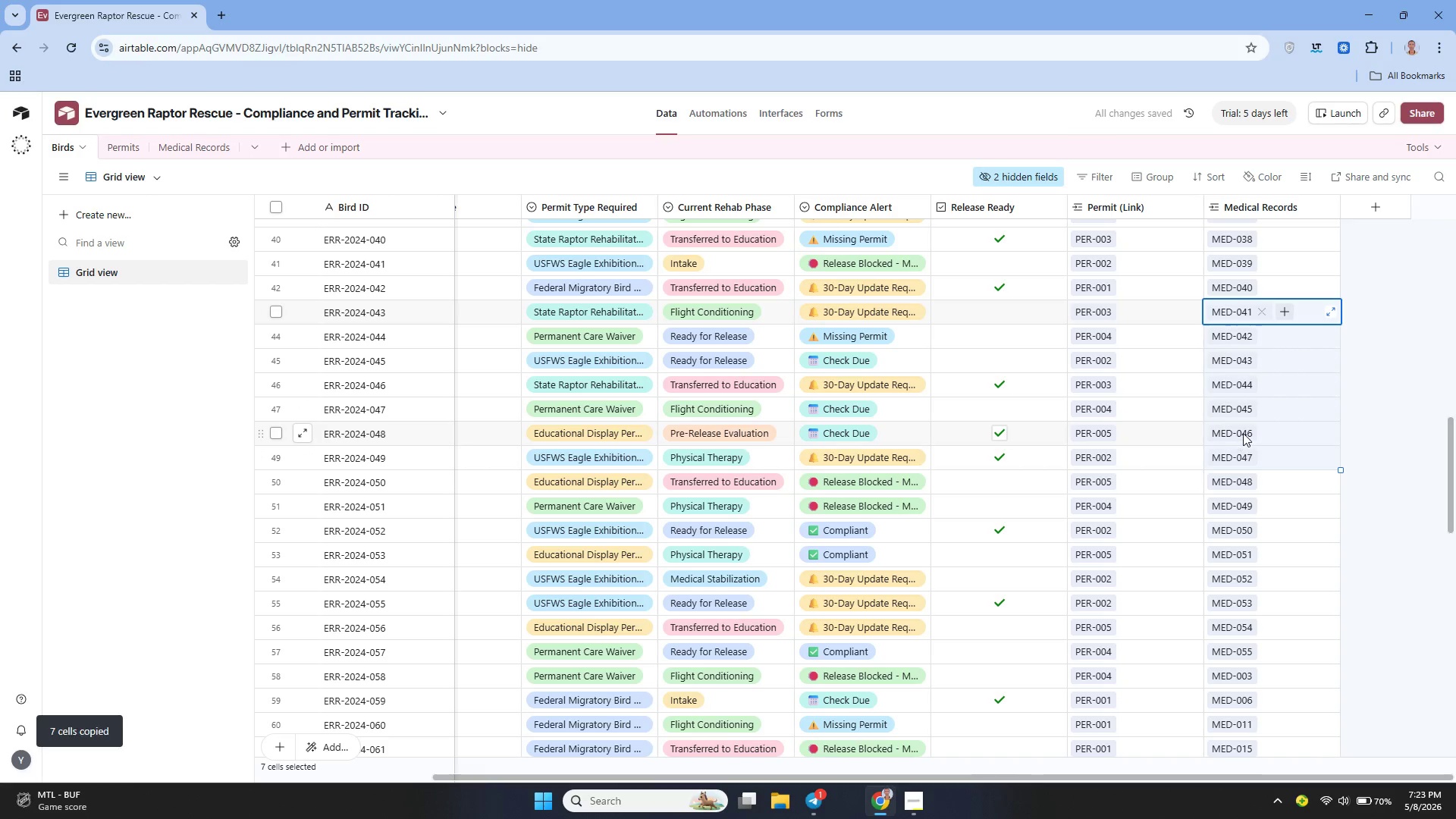 
scroll: coordinate [1268, 423], scroll_direction: down, amount: 11.0
 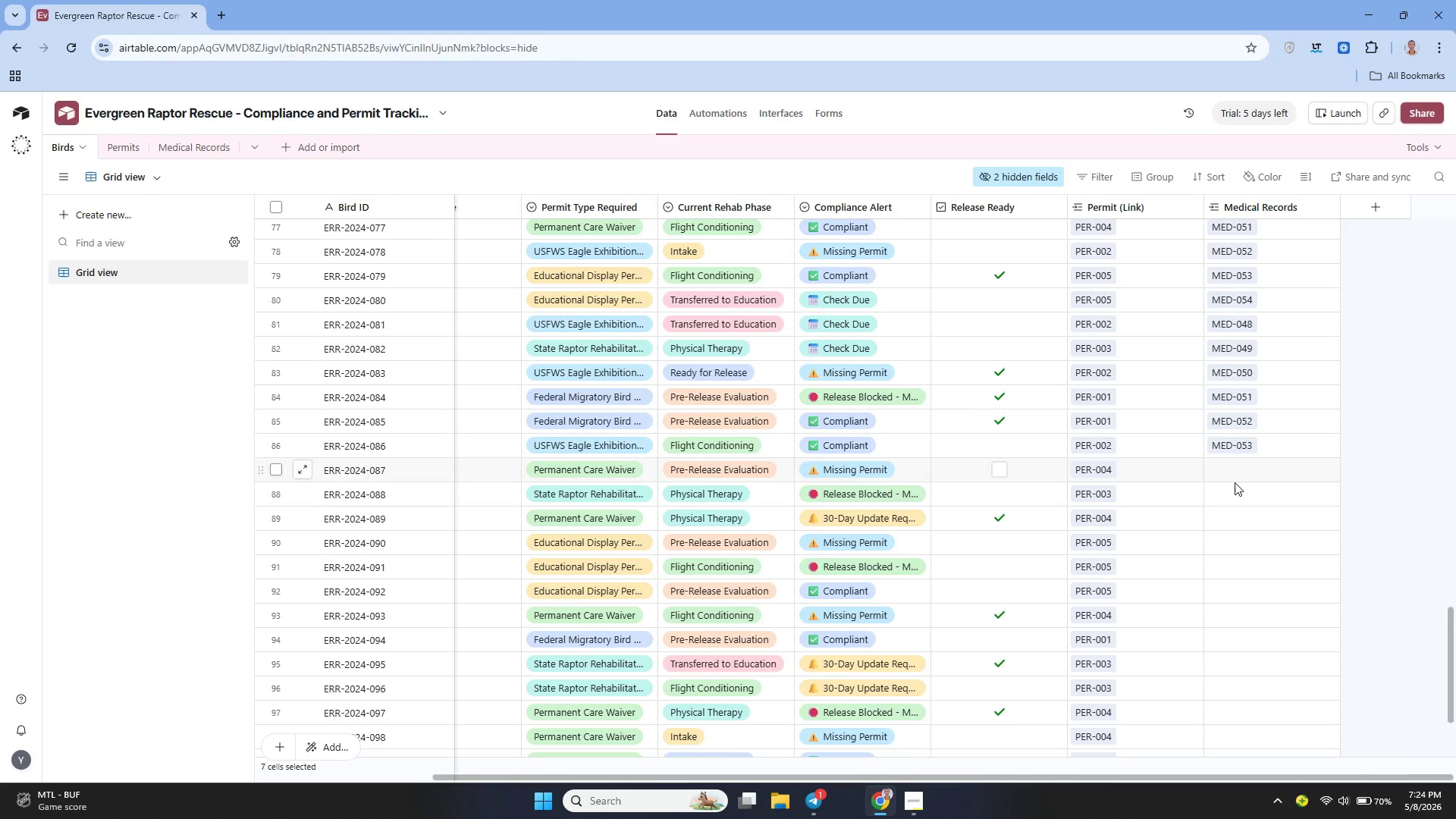 
left_click([1235, 483])
 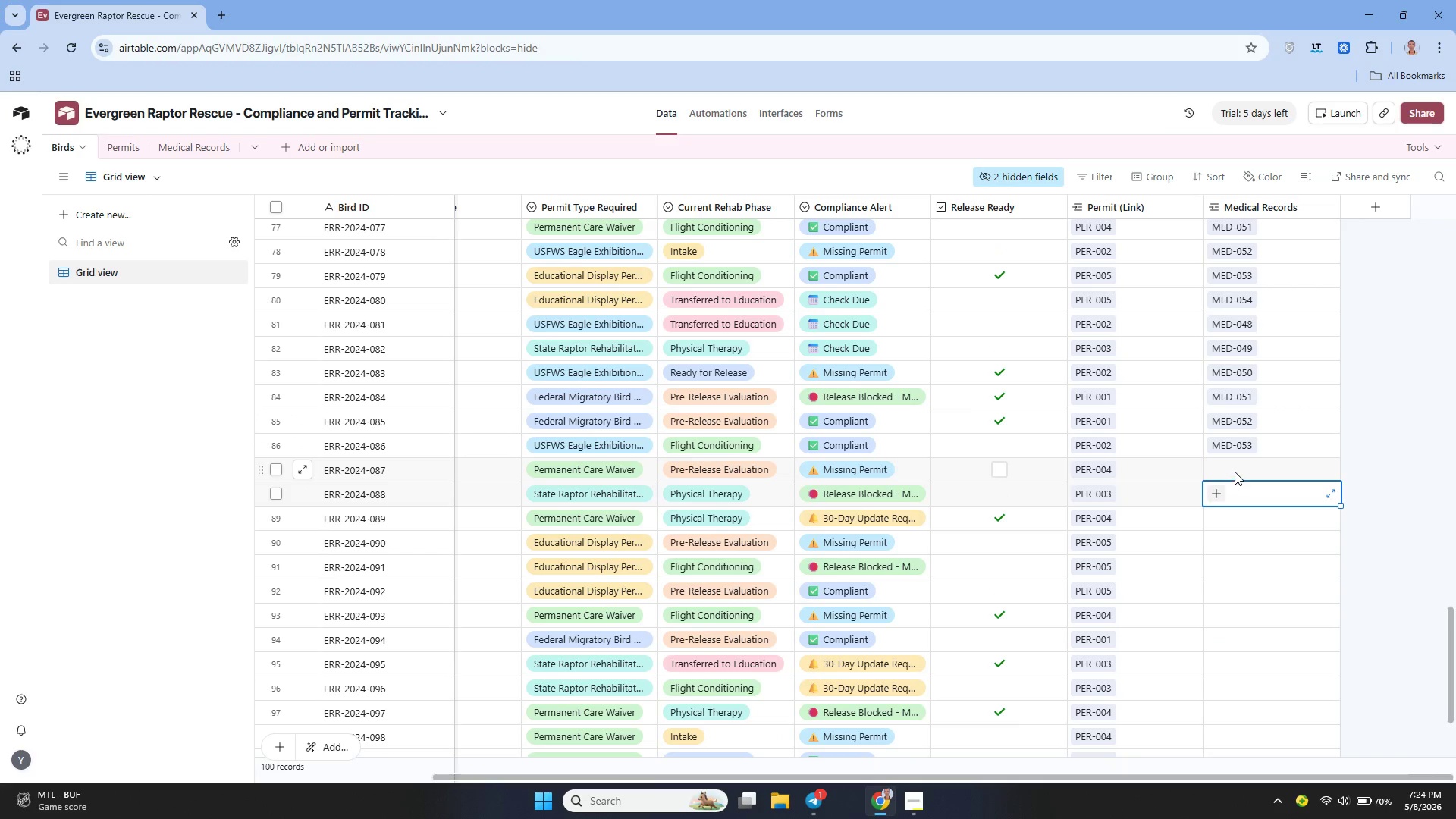 
left_click([1235, 472])
 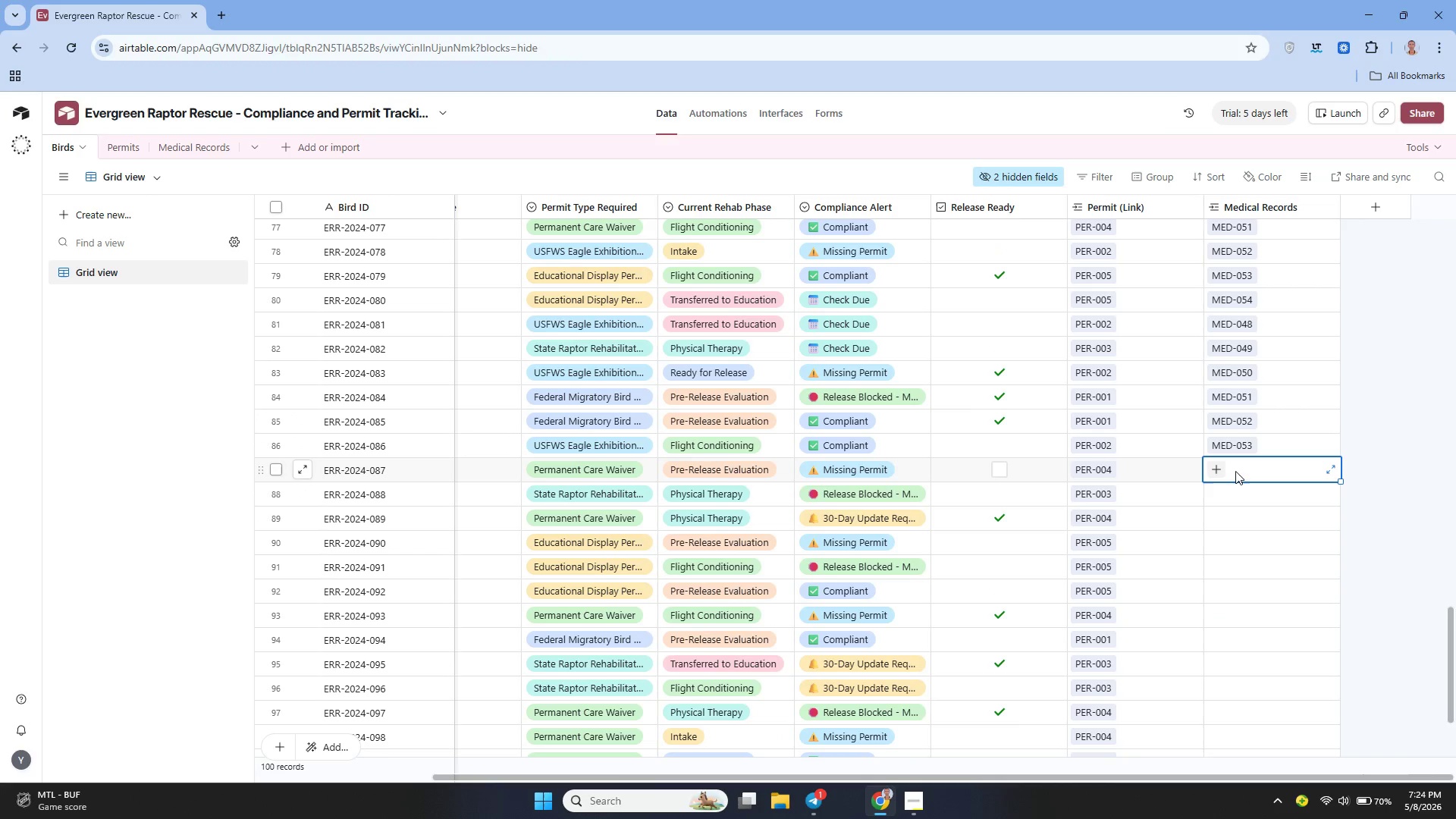 
key(Control+V)
 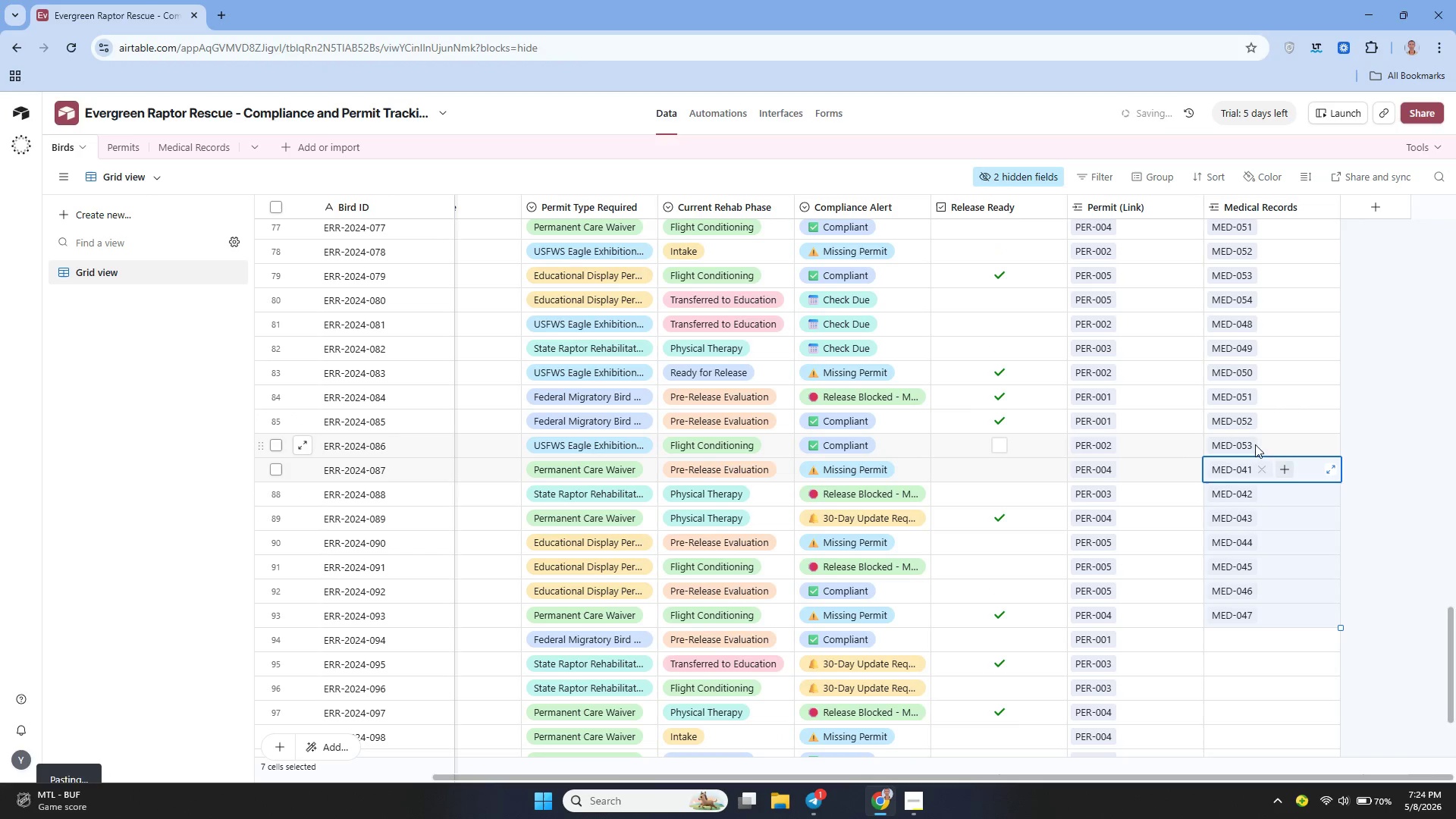 
scroll: coordinate [1259, 434], scroll_direction: down, amount: 4.0
 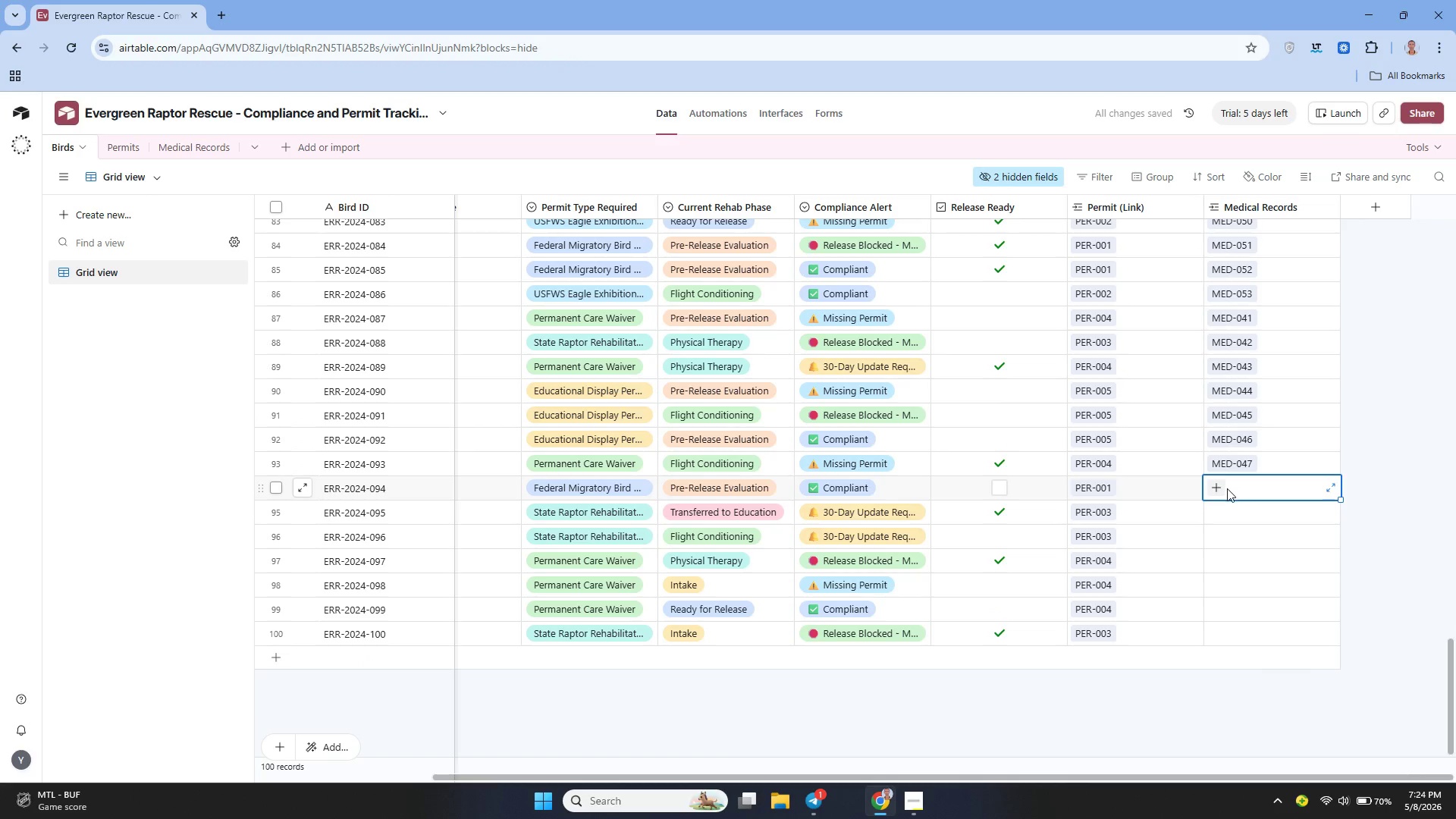 
left_click([1217, 488])
 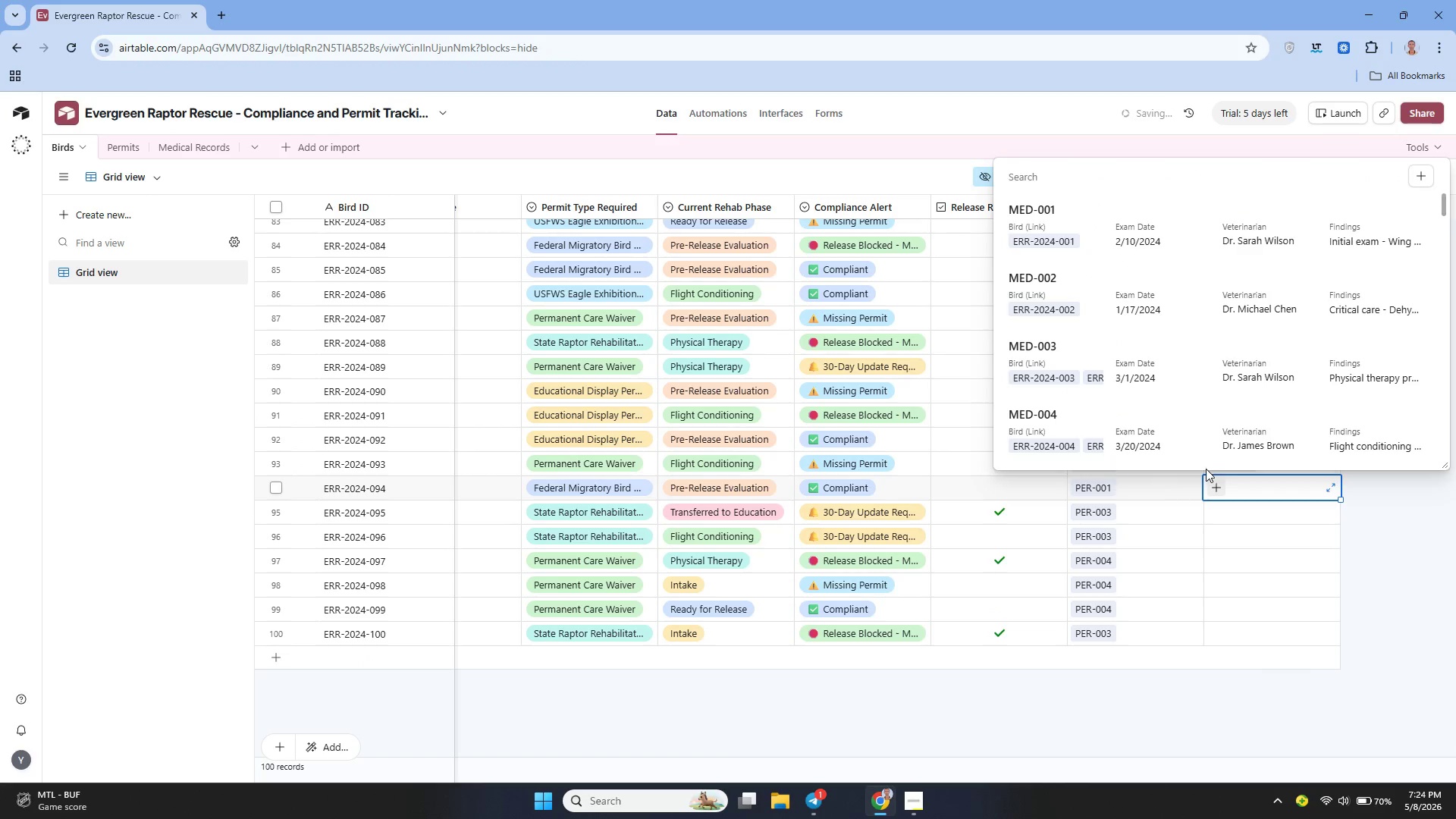 
scroll: coordinate [1227, 388], scroll_direction: down, amount: 19.0
 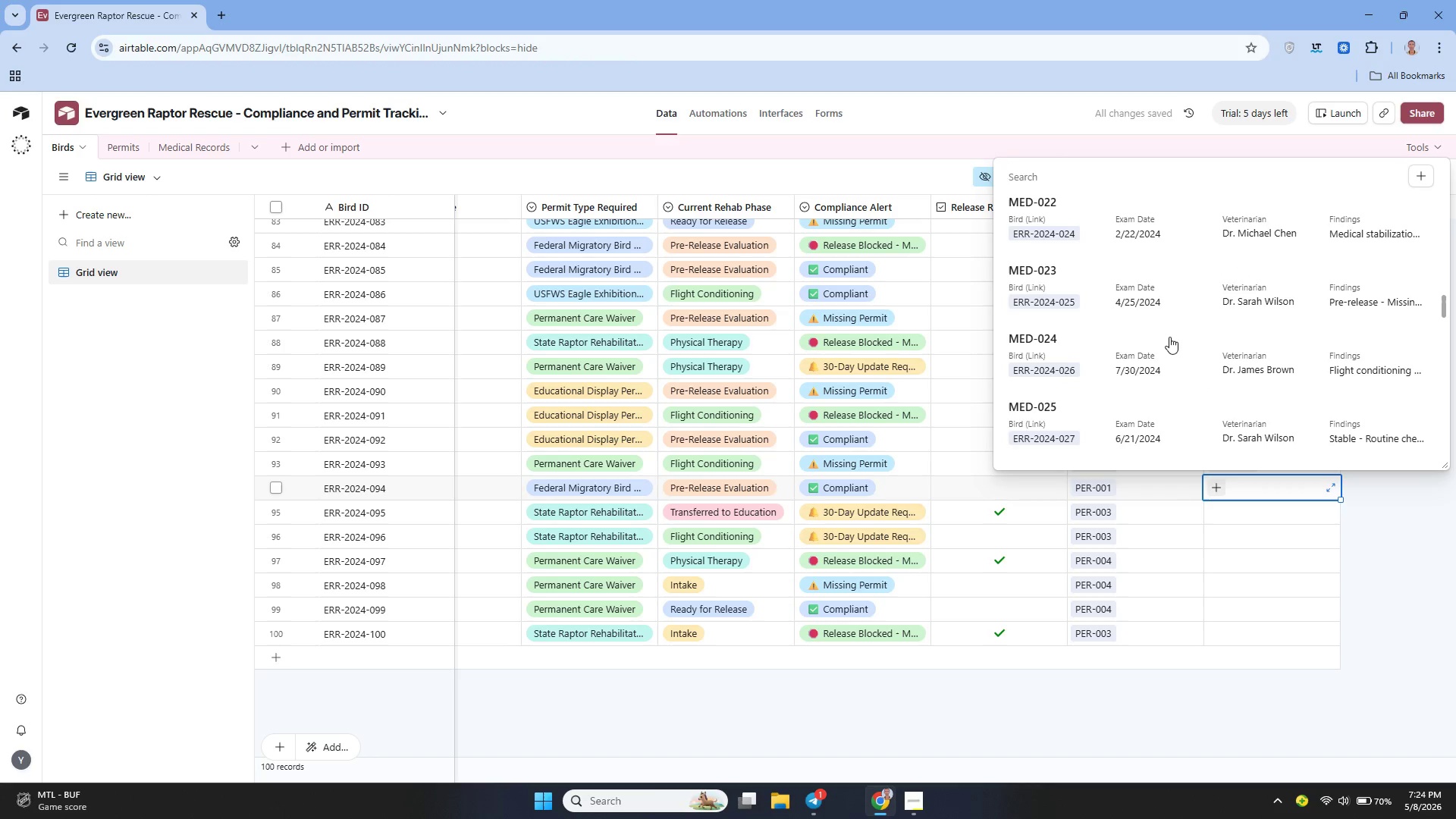 
left_click([1172, 297])
 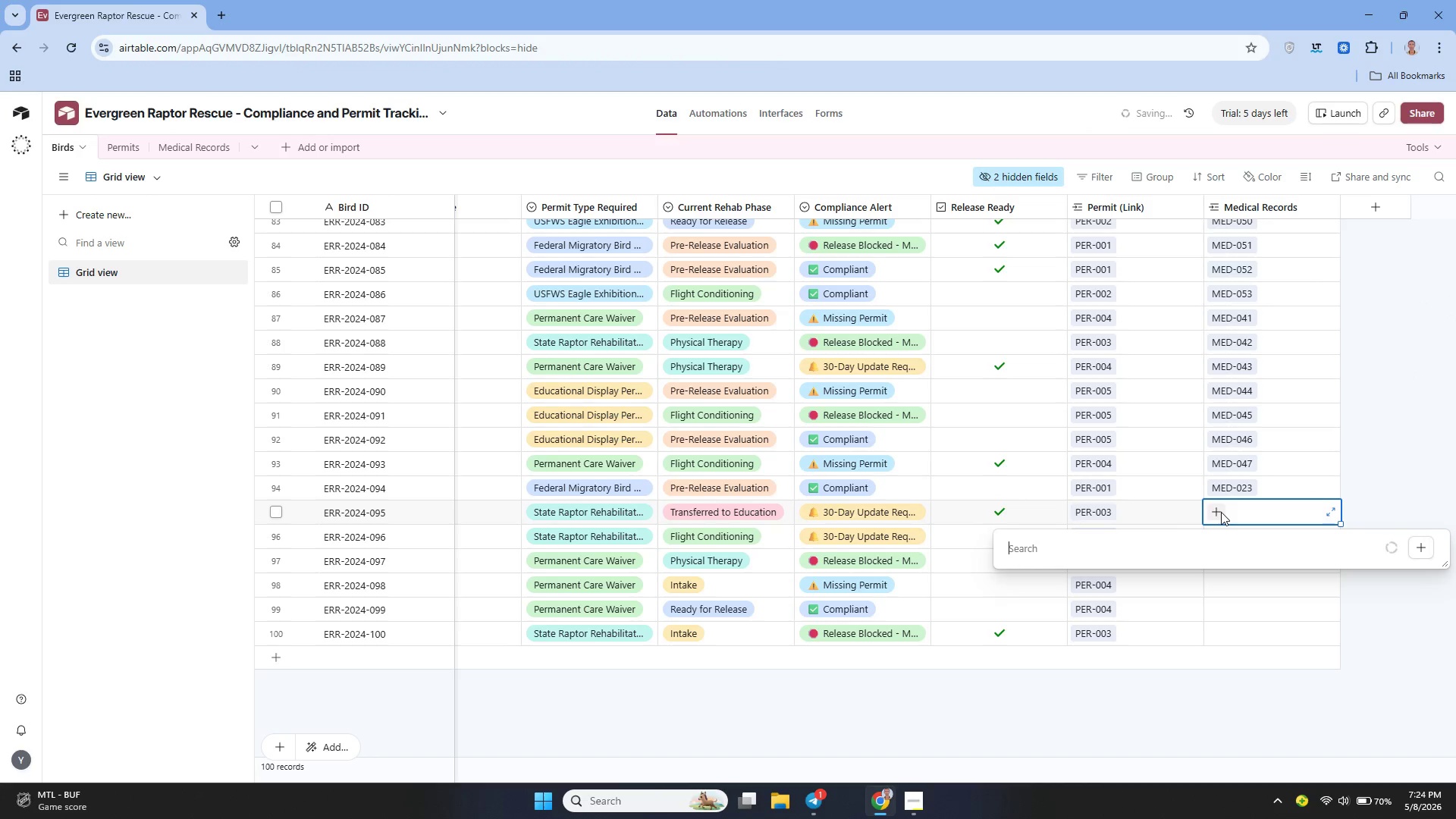 
scroll: coordinate [1174, 415], scroll_direction: up, amount: 3.0
 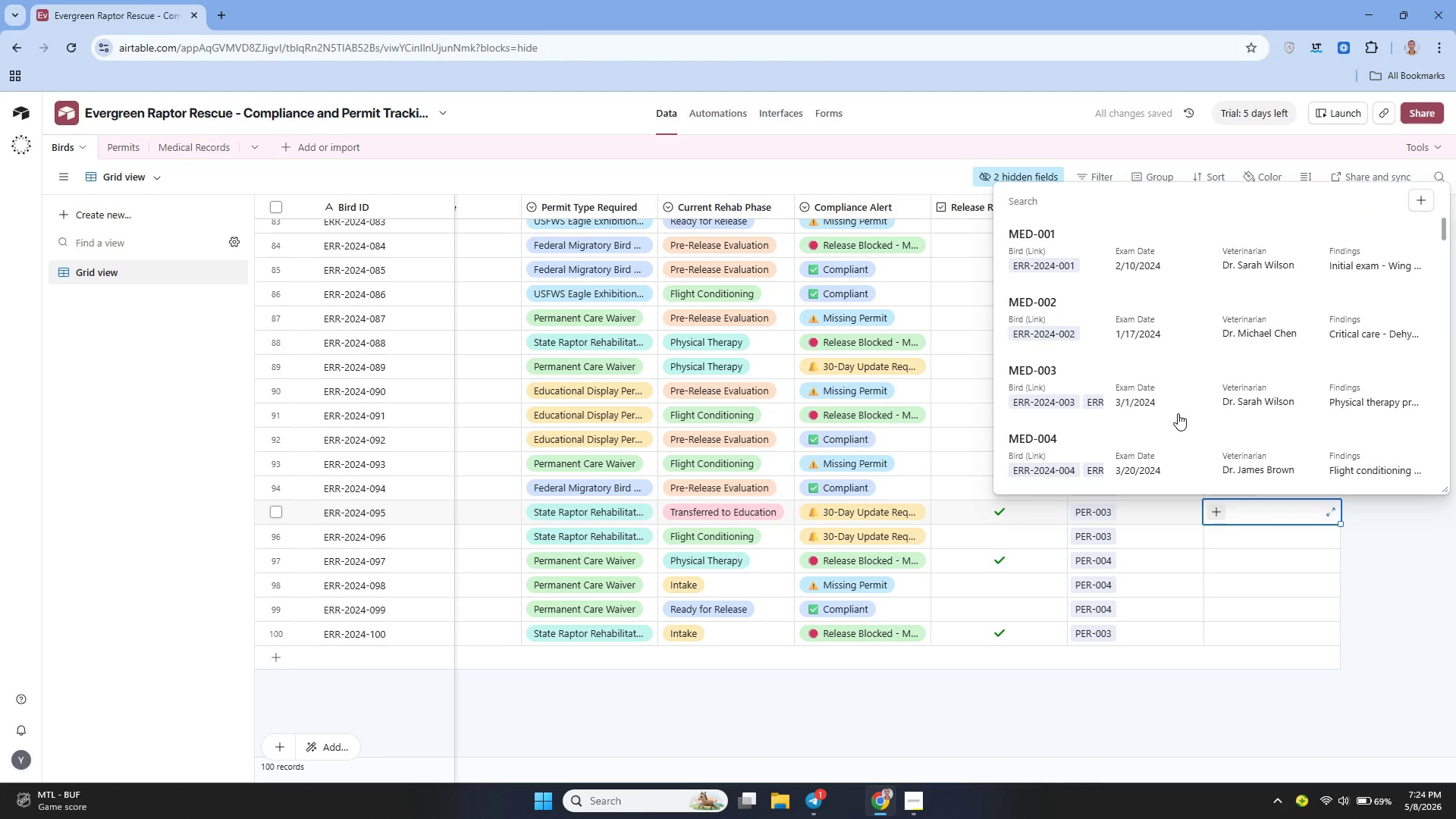 
scroll: coordinate [1179, 413], scroll_direction: down, amount: 3.0
 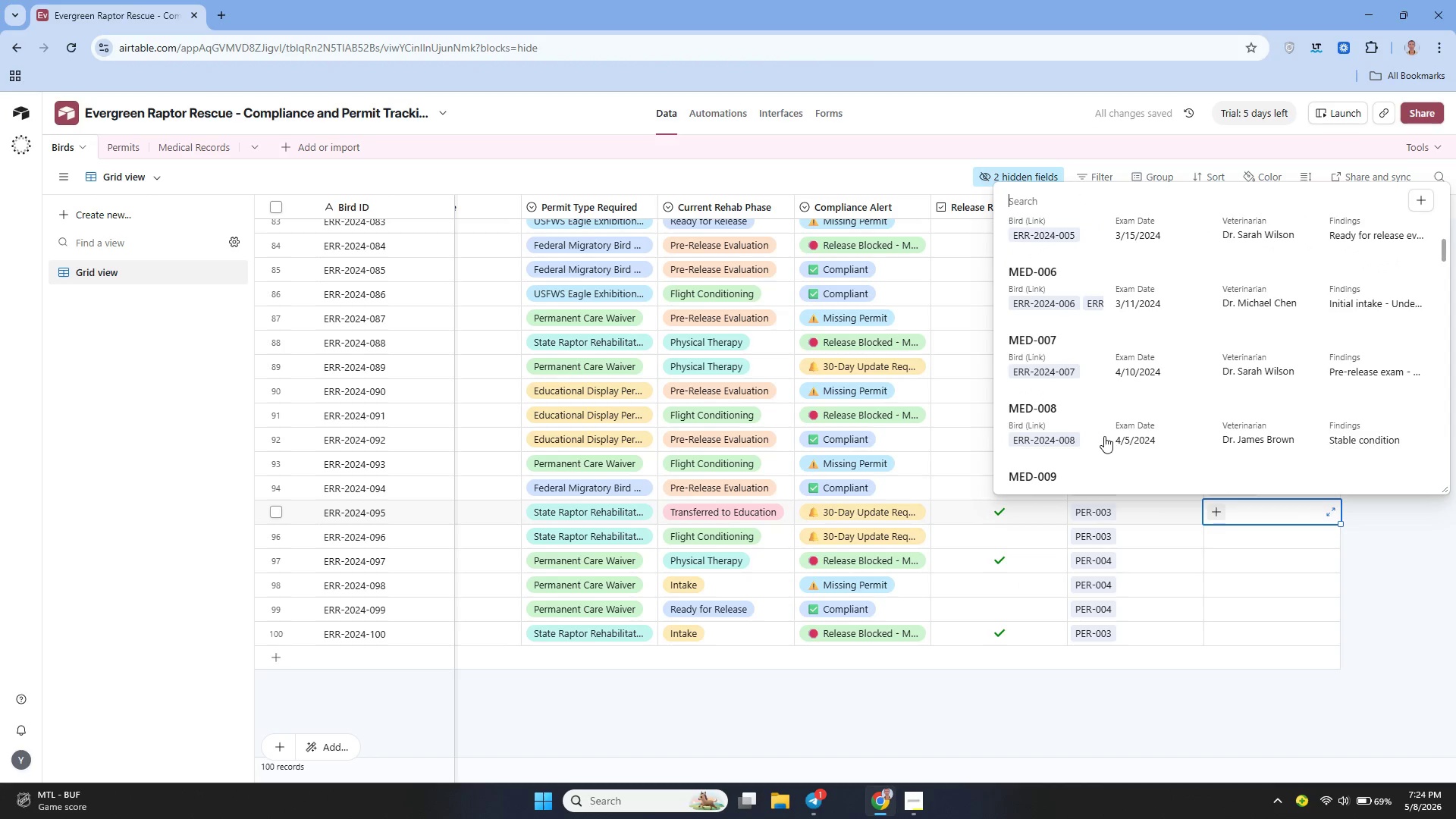 
left_click([1105, 434])
 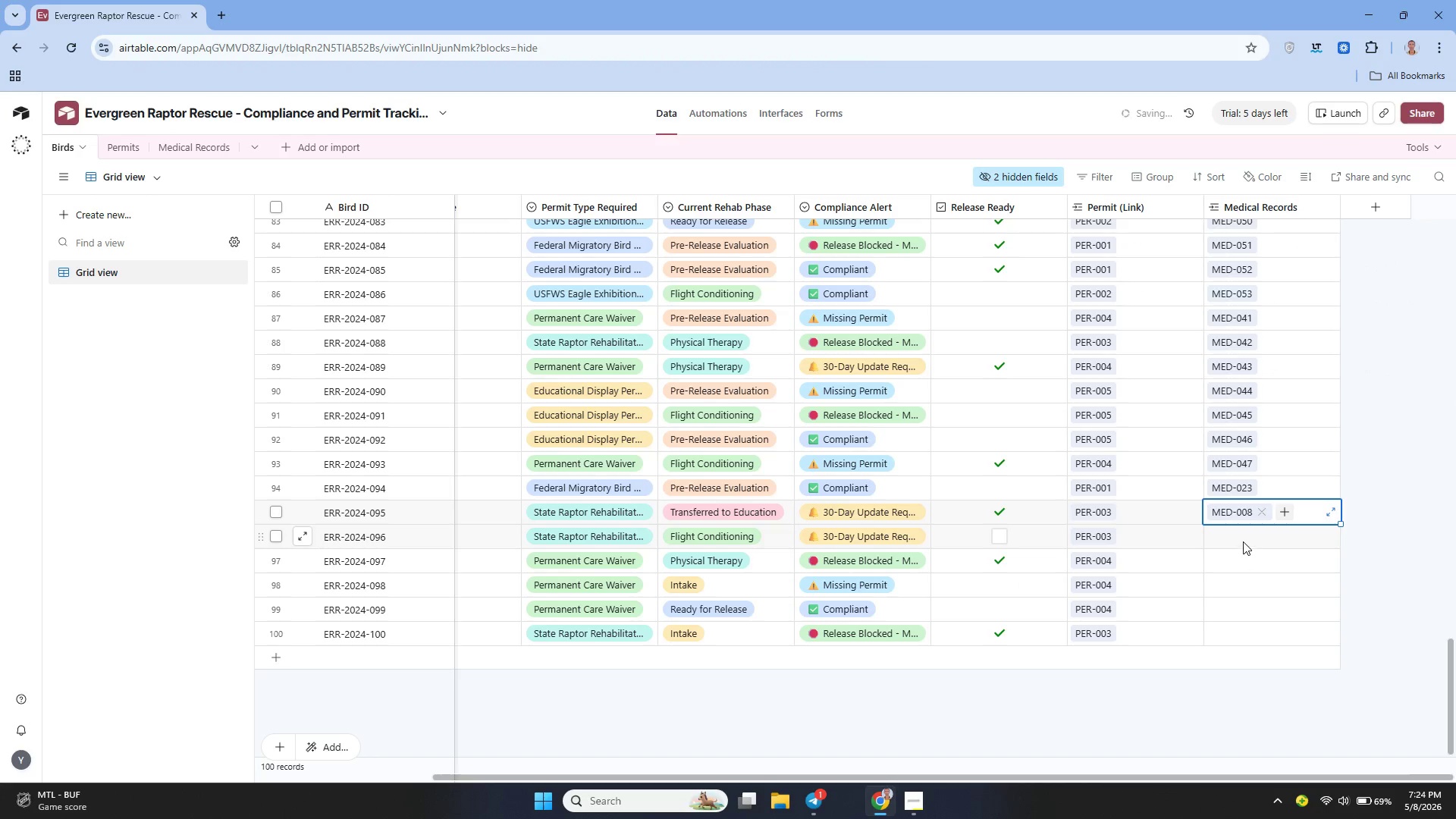 
left_click_drag(start_coordinate=[1239, 535], to_coordinate=[1238, 541])
 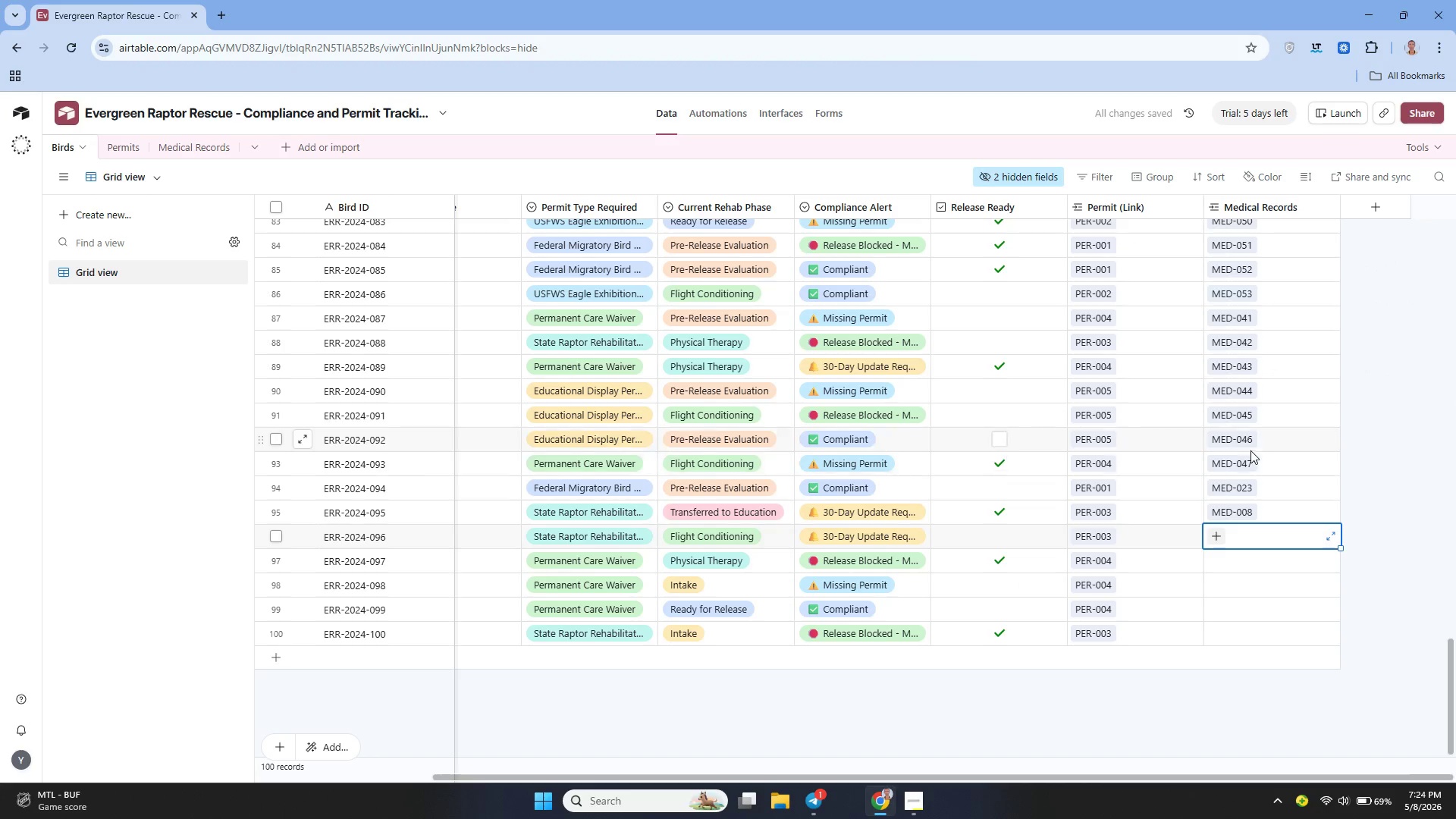 
left_click_drag(start_coordinate=[1250, 461], to_coordinate=[1253, 512])
 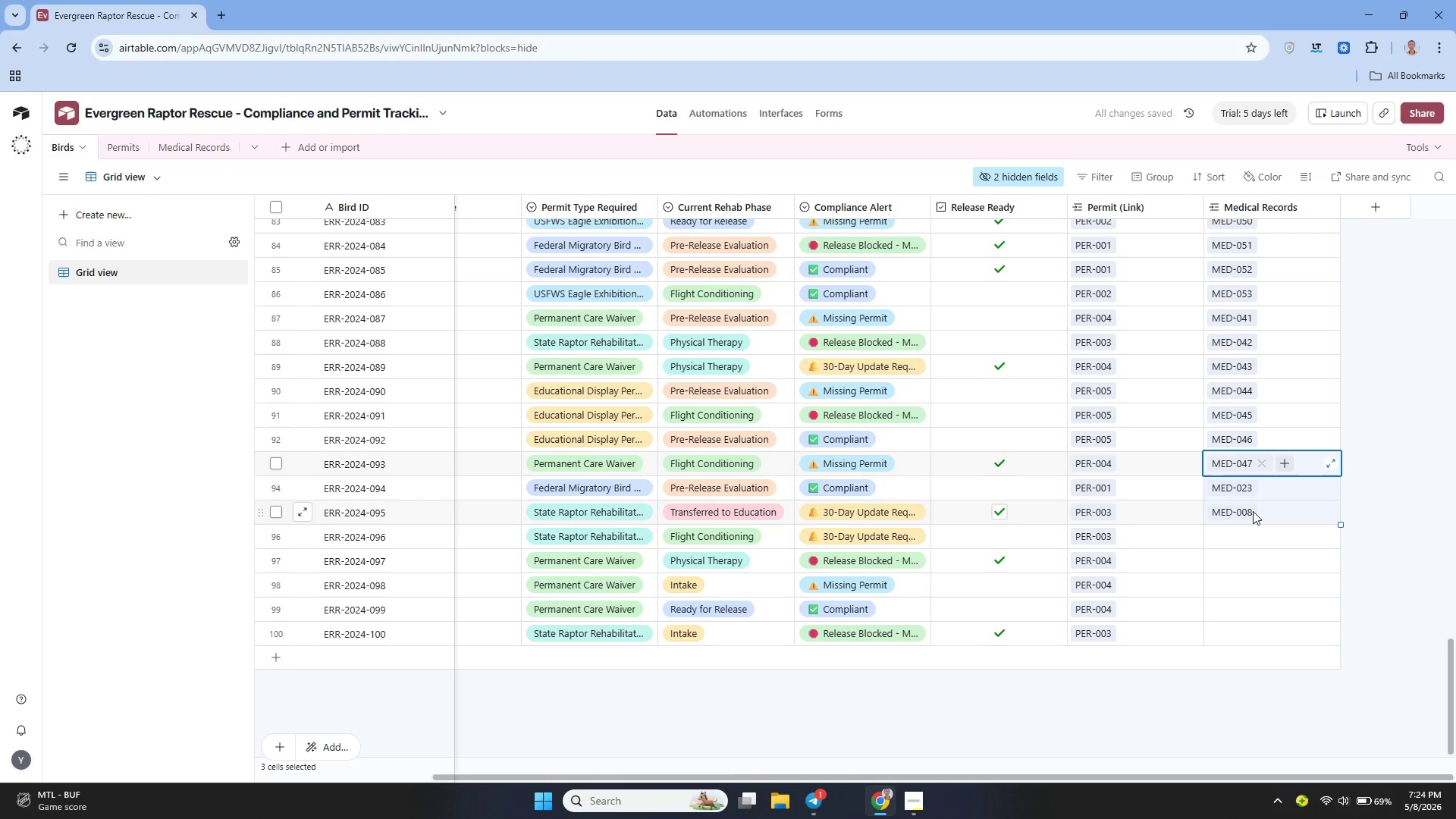 
key(Control+C)
 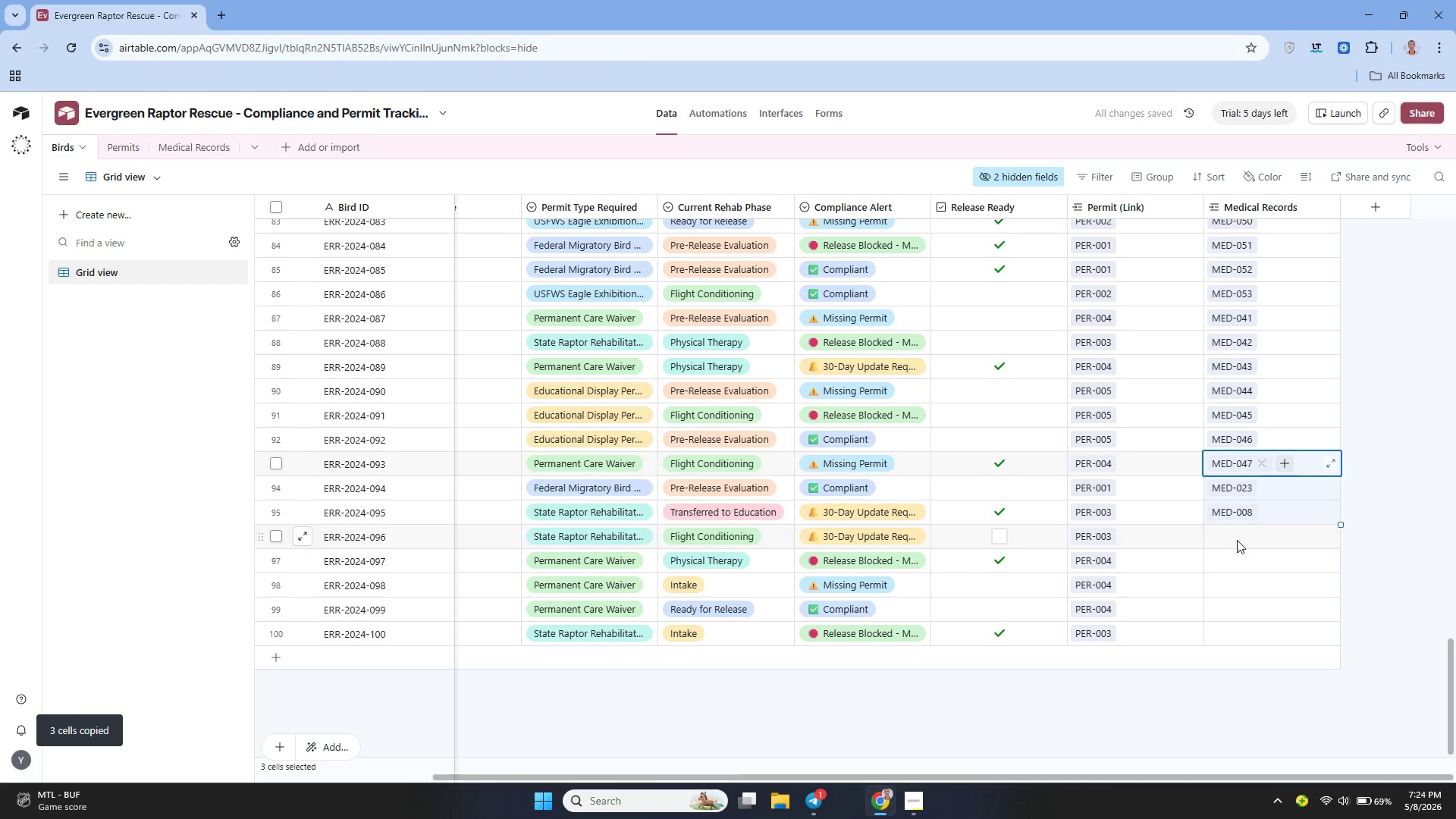 
key(Control+V)
 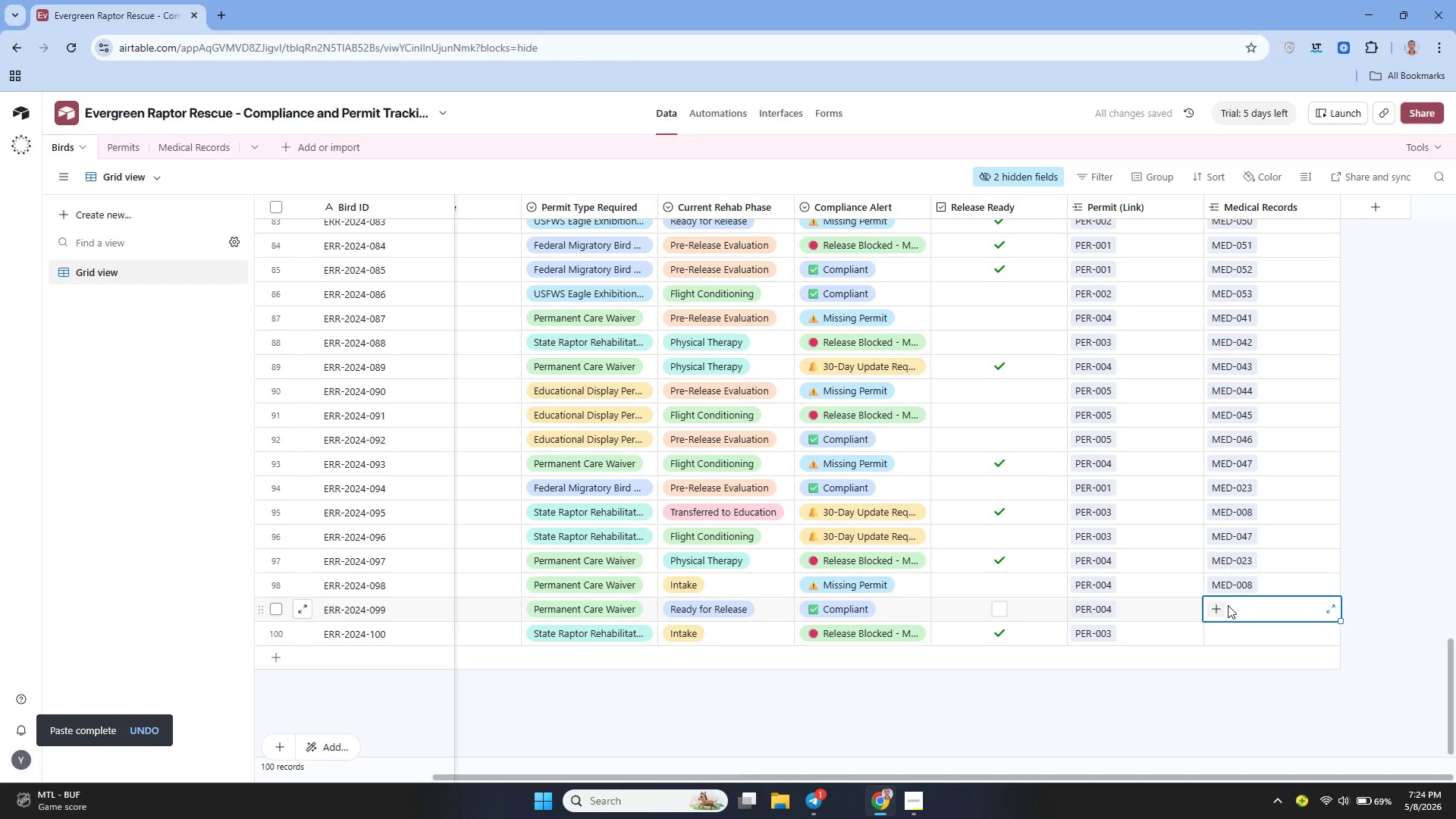 
left_click([1213, 609])
 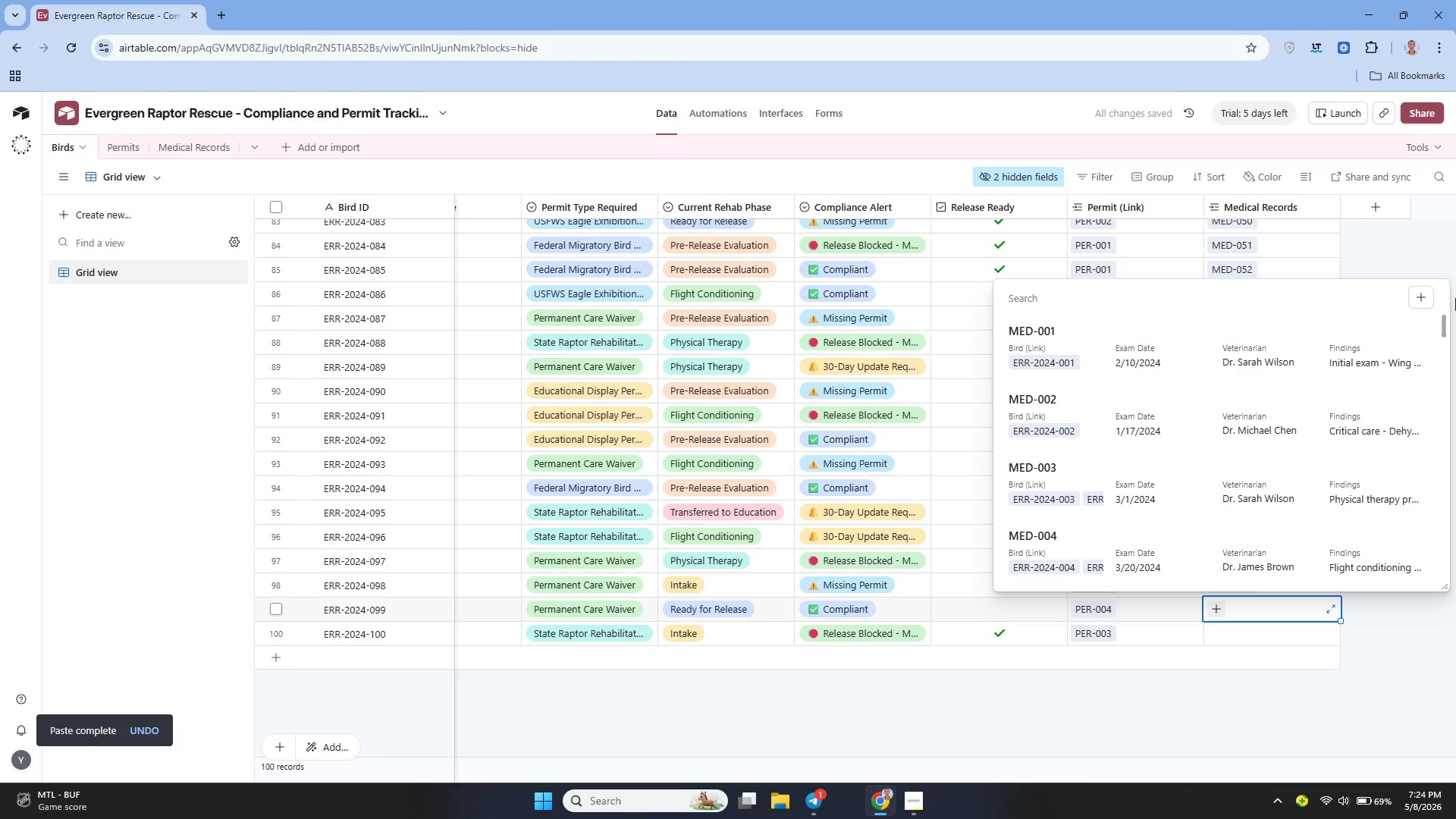 
left_click_drag(start_coordinate=[1443, 325], to_coordinate=[1440, 538])
 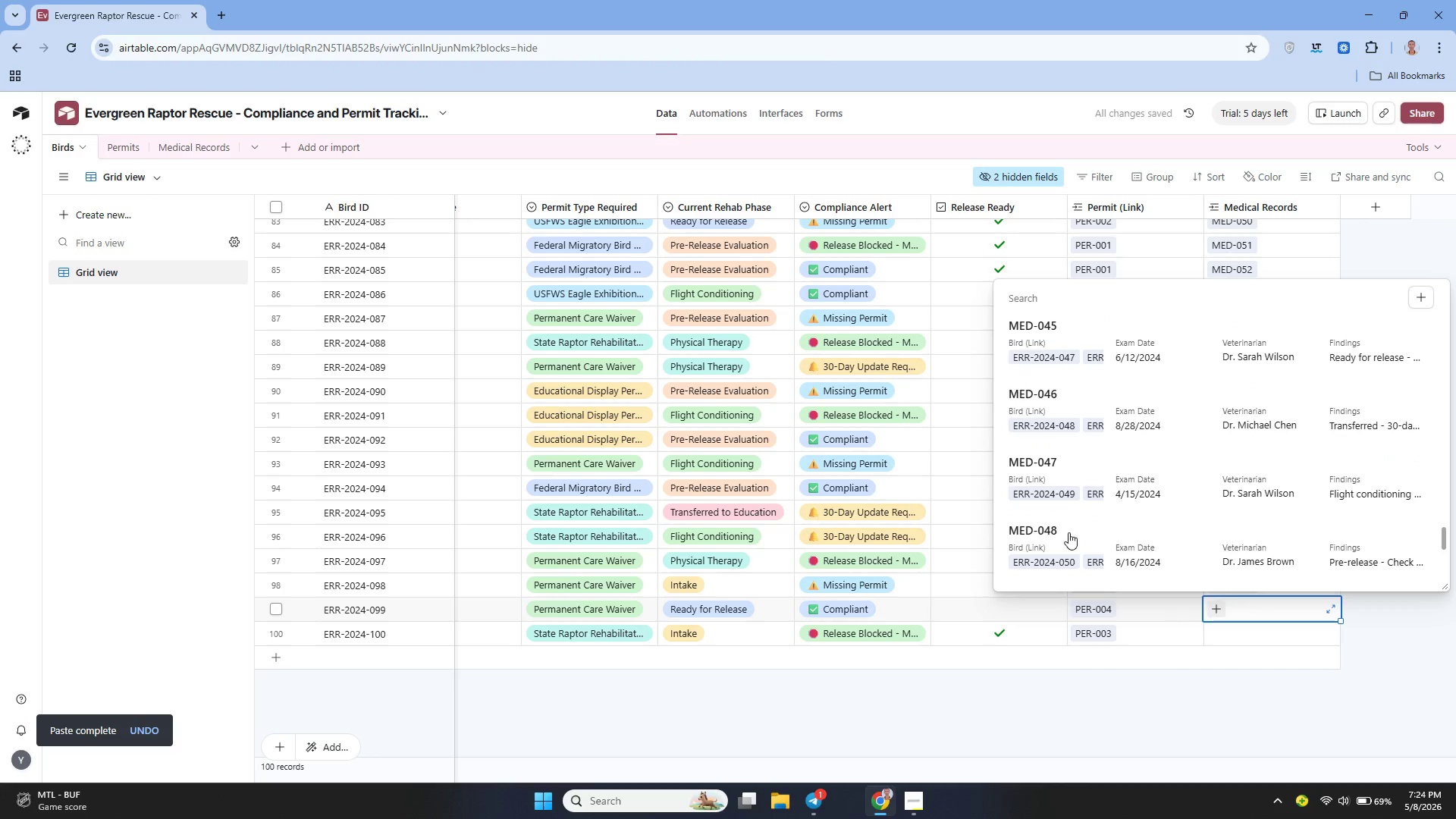 
left_click([1068, 536])
 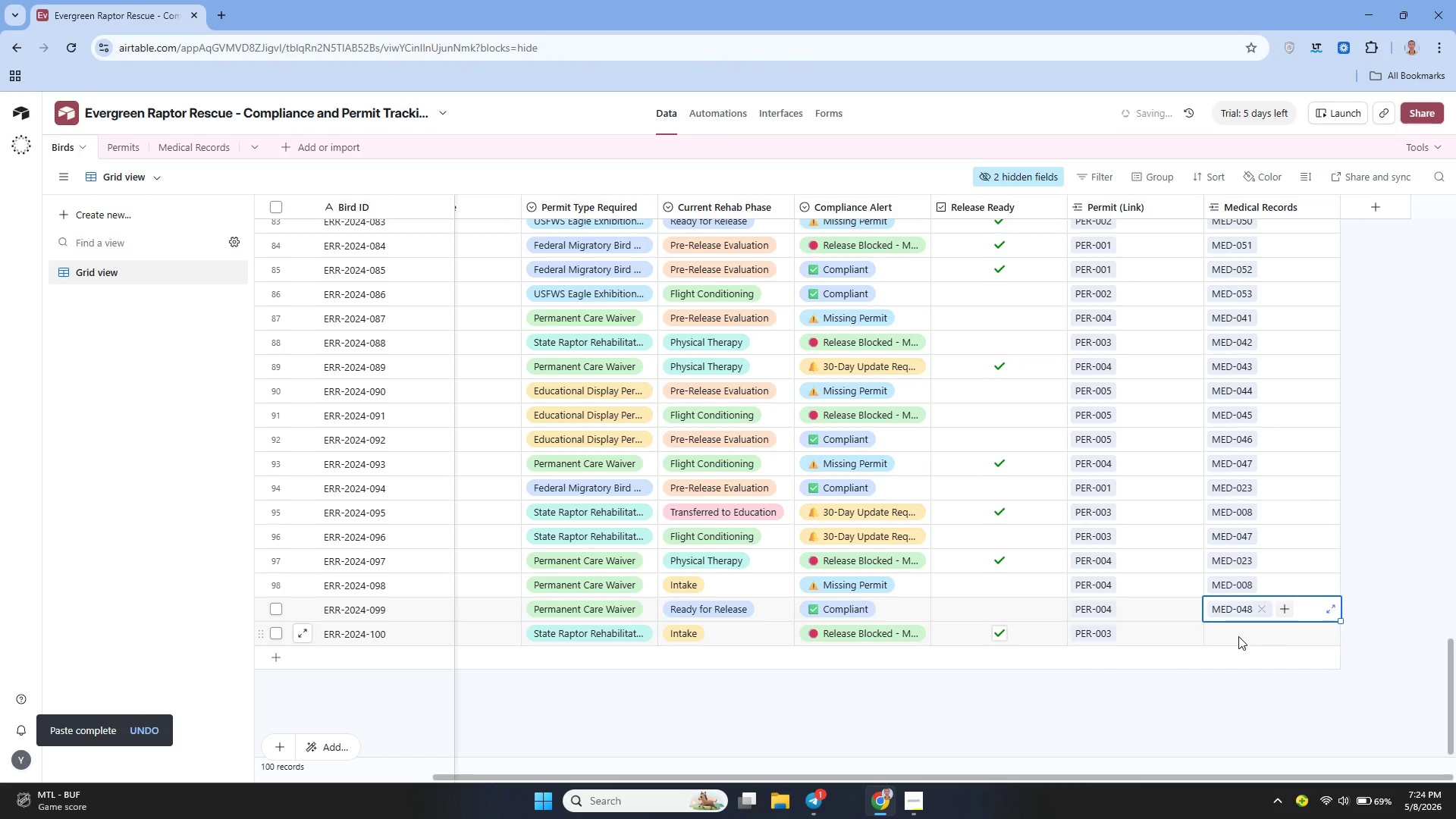 
left_click([1214, 632])
 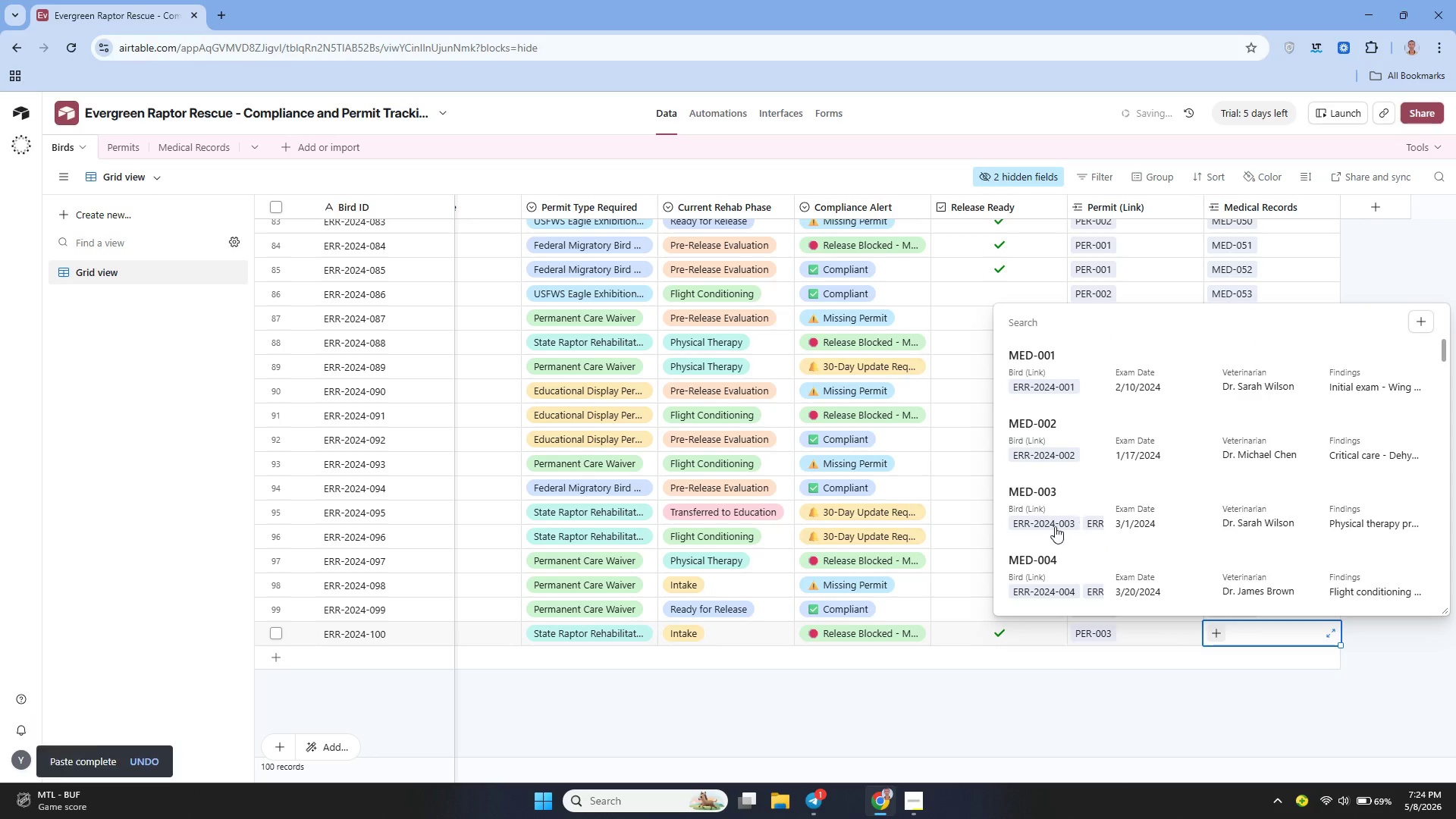 
left_click([1081, 485])
 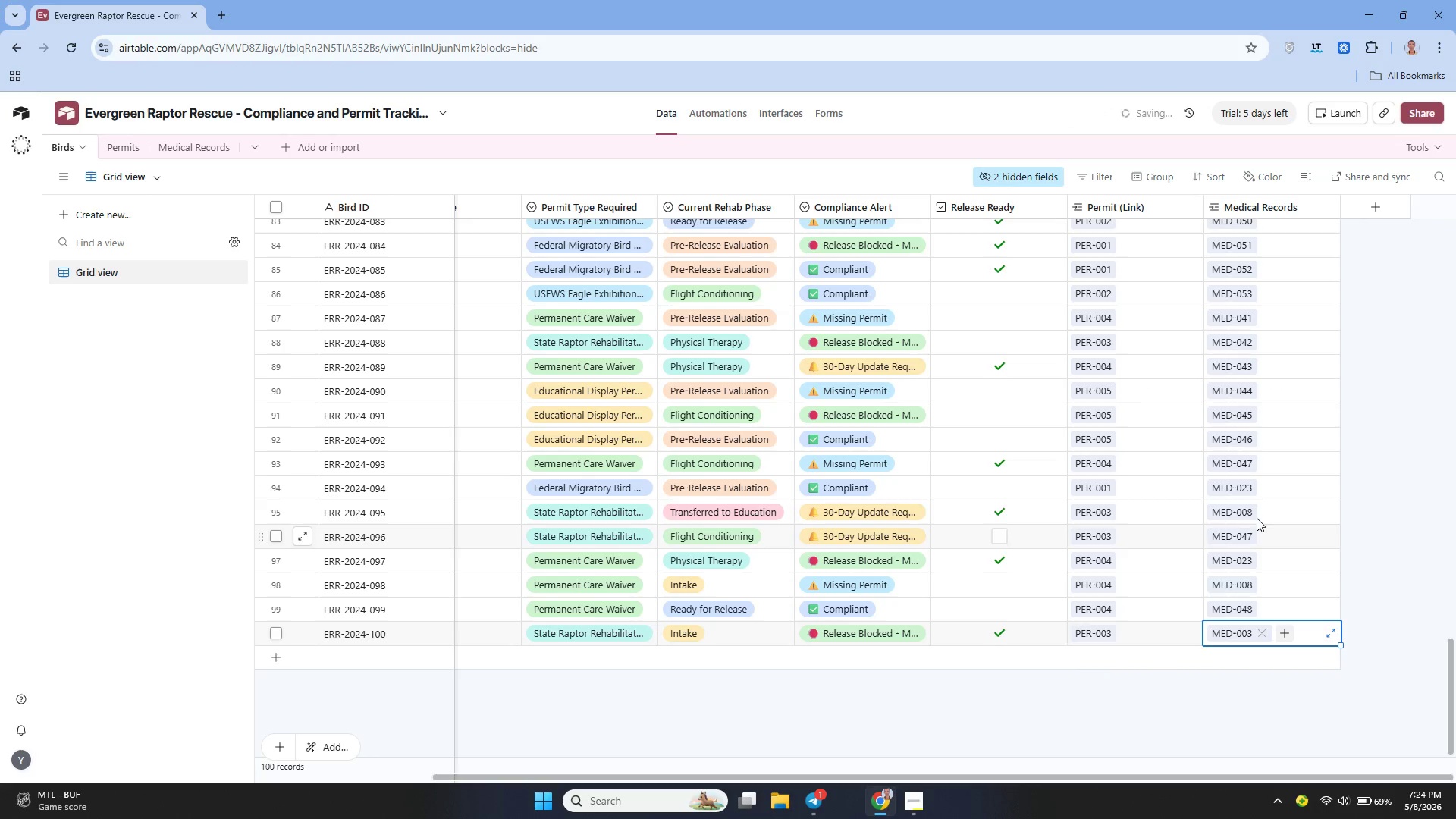 
scroll: coordinate [1299, 359], scroll_direction: up, amount: 18.0
 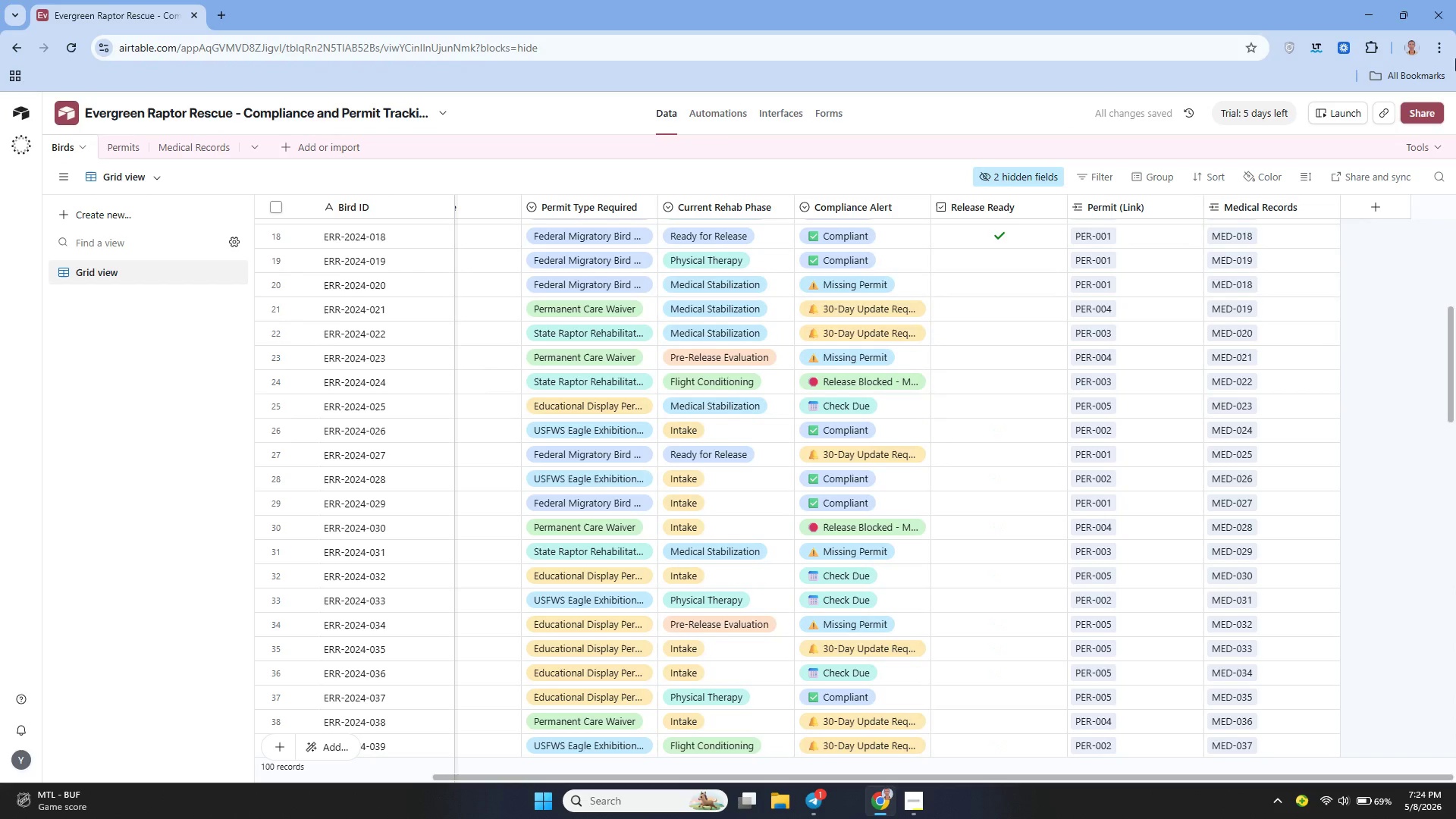 
mouse_move([1436, -9])
 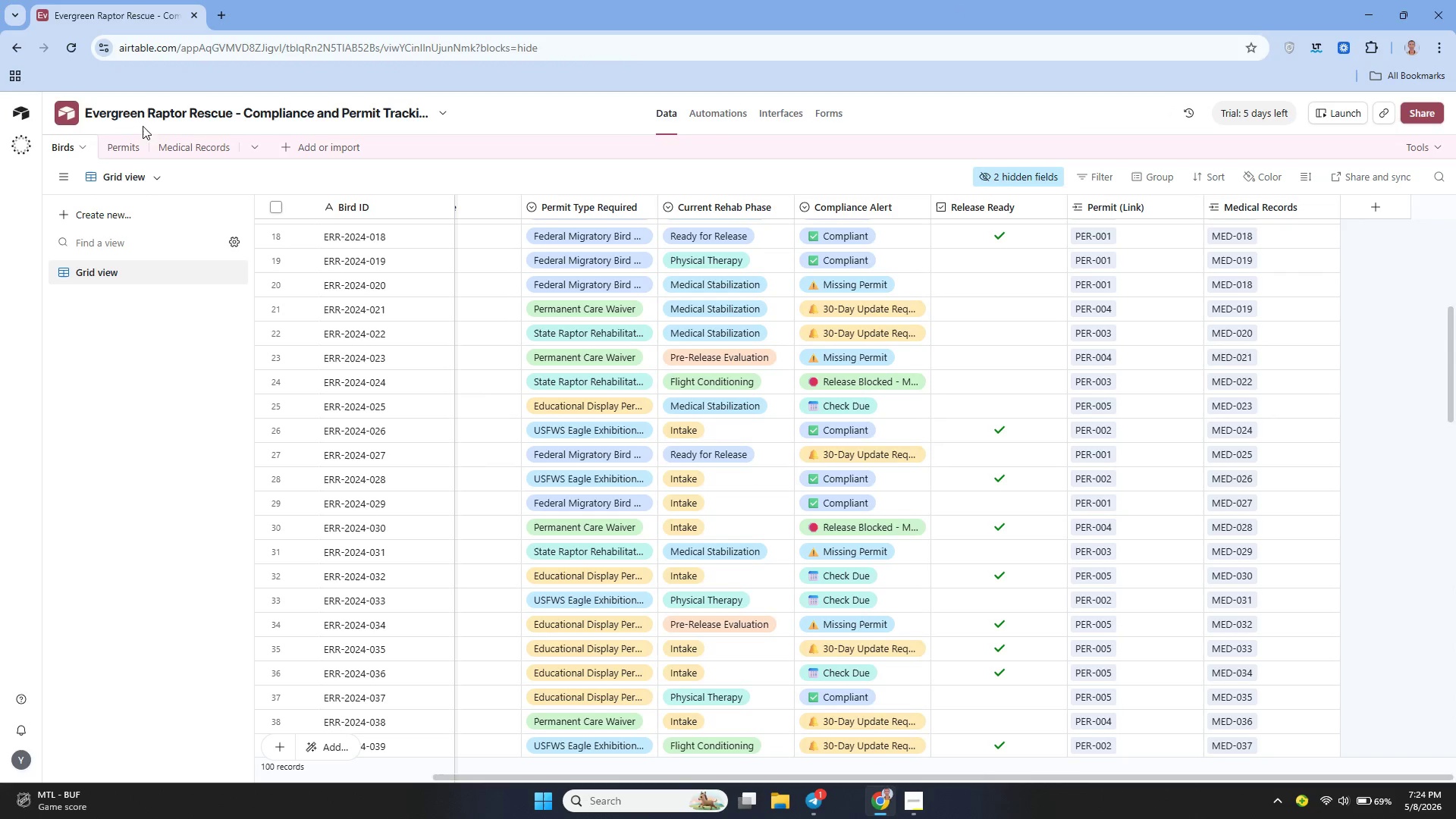 
left_click_drag(start_coordinate=[1455, 632], to_coordinate=[1455, 818])
 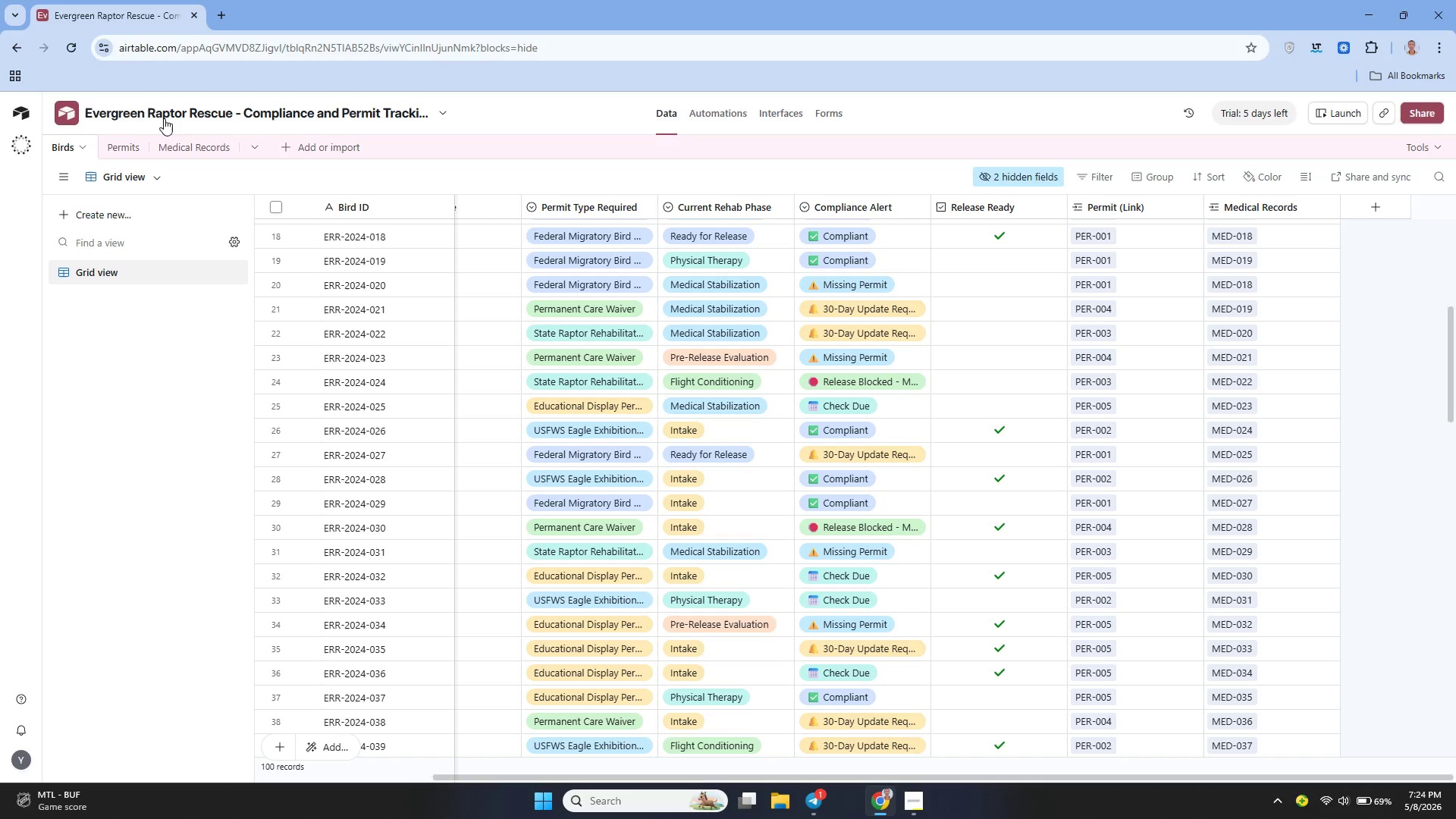 
left_click([187, 142])
 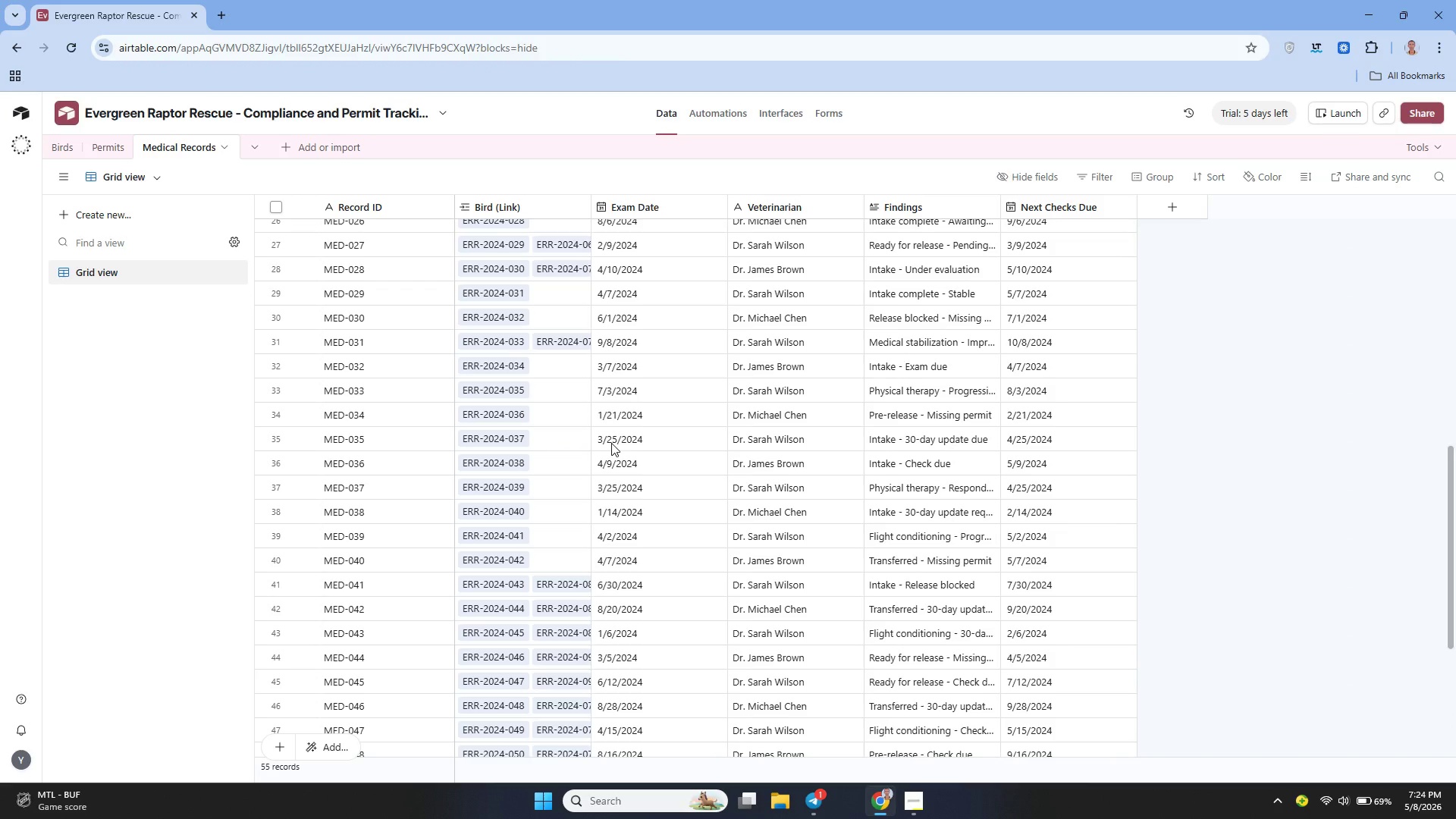 
wait(15.47)
 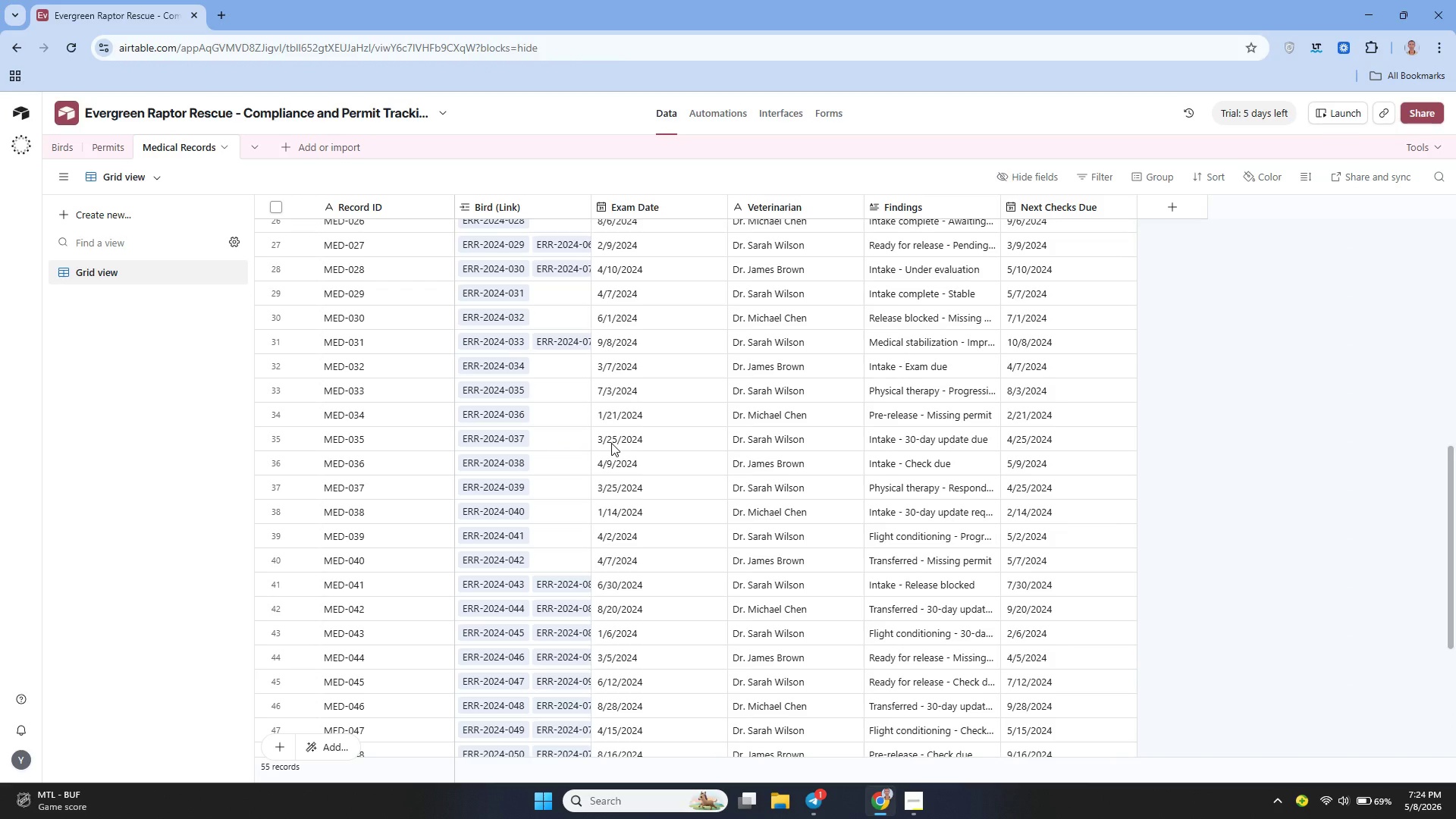 
left_click([69, 151])
 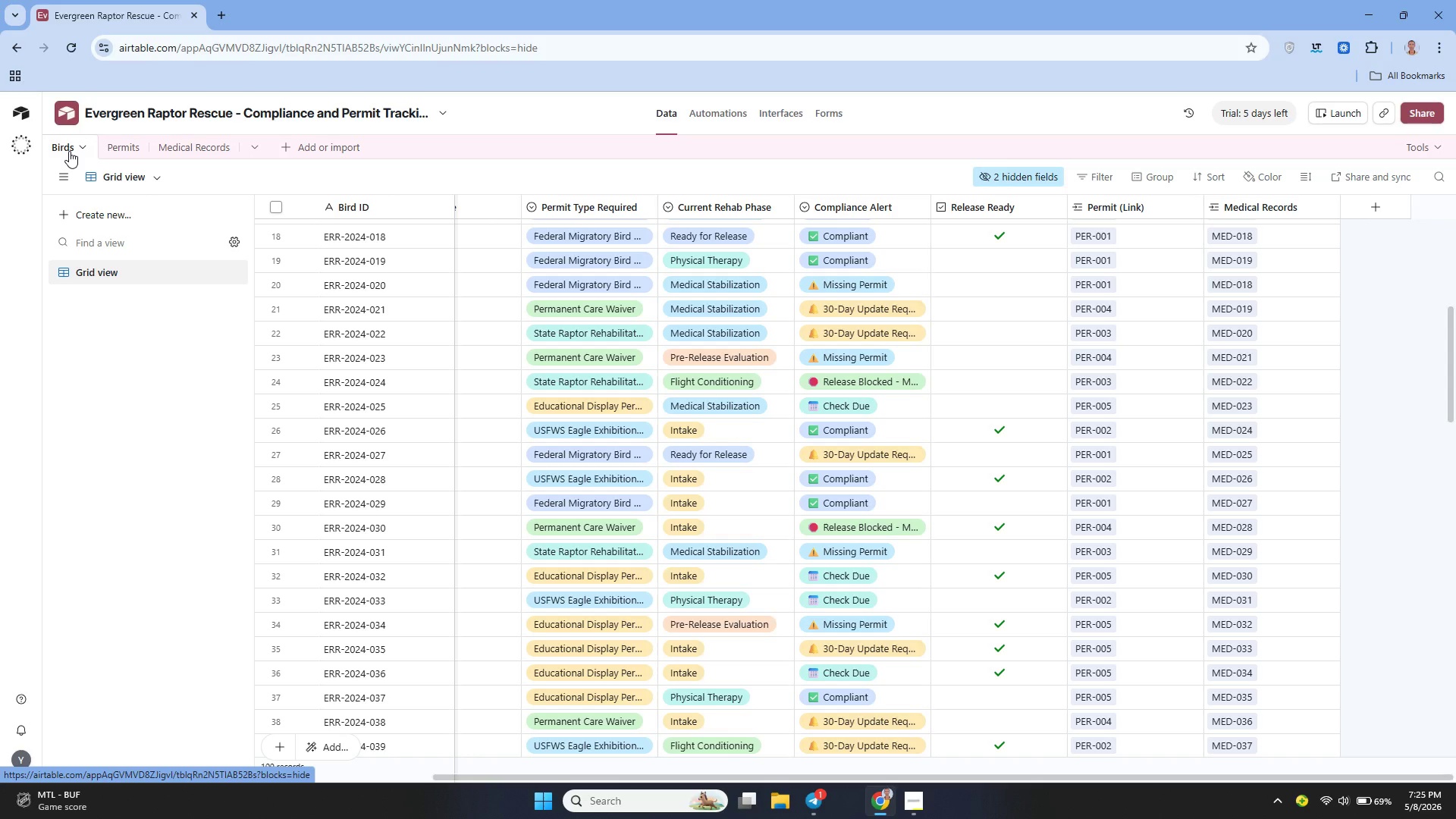 
wait(25.39)
 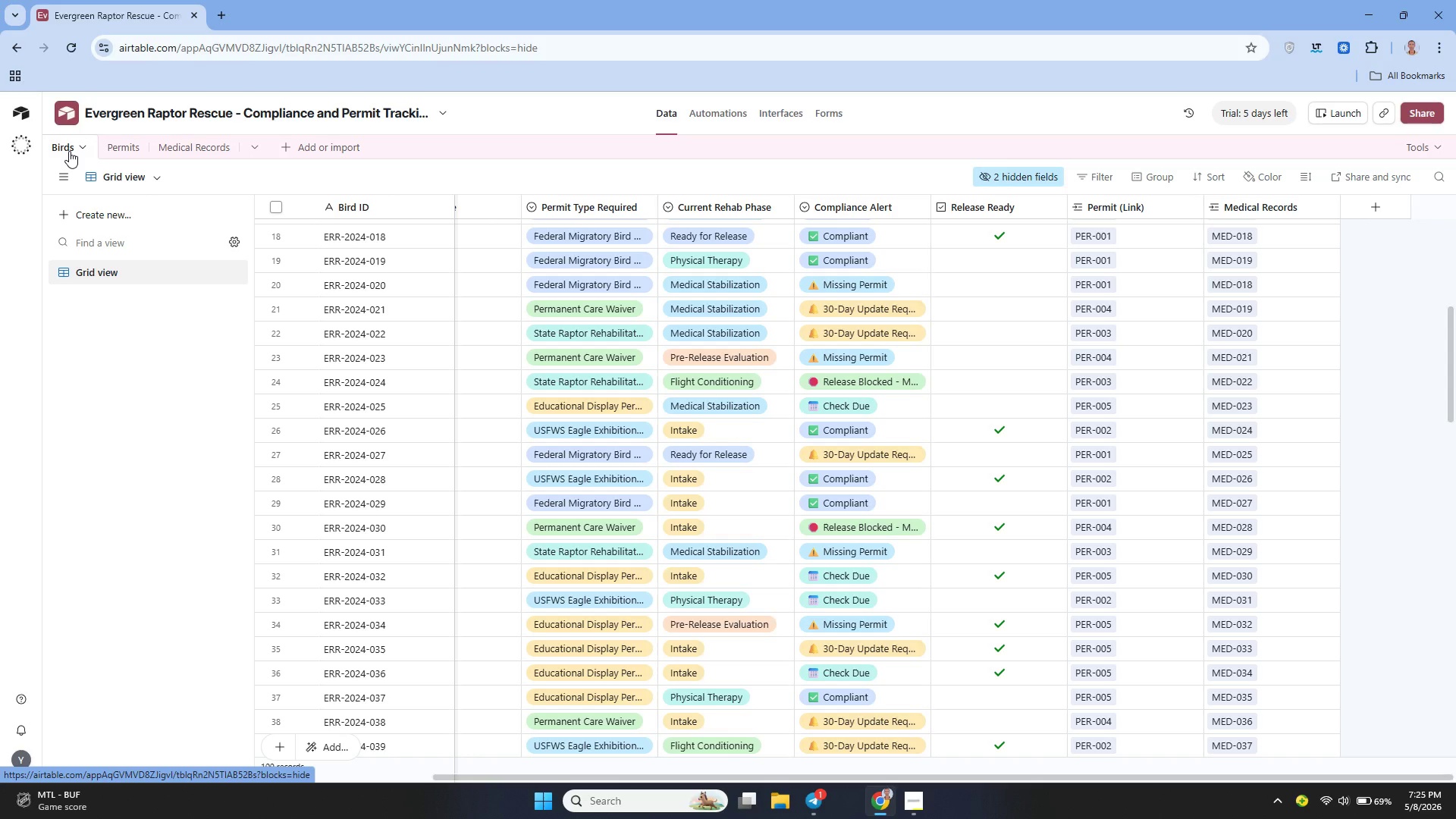 
left_click([48, 156])
 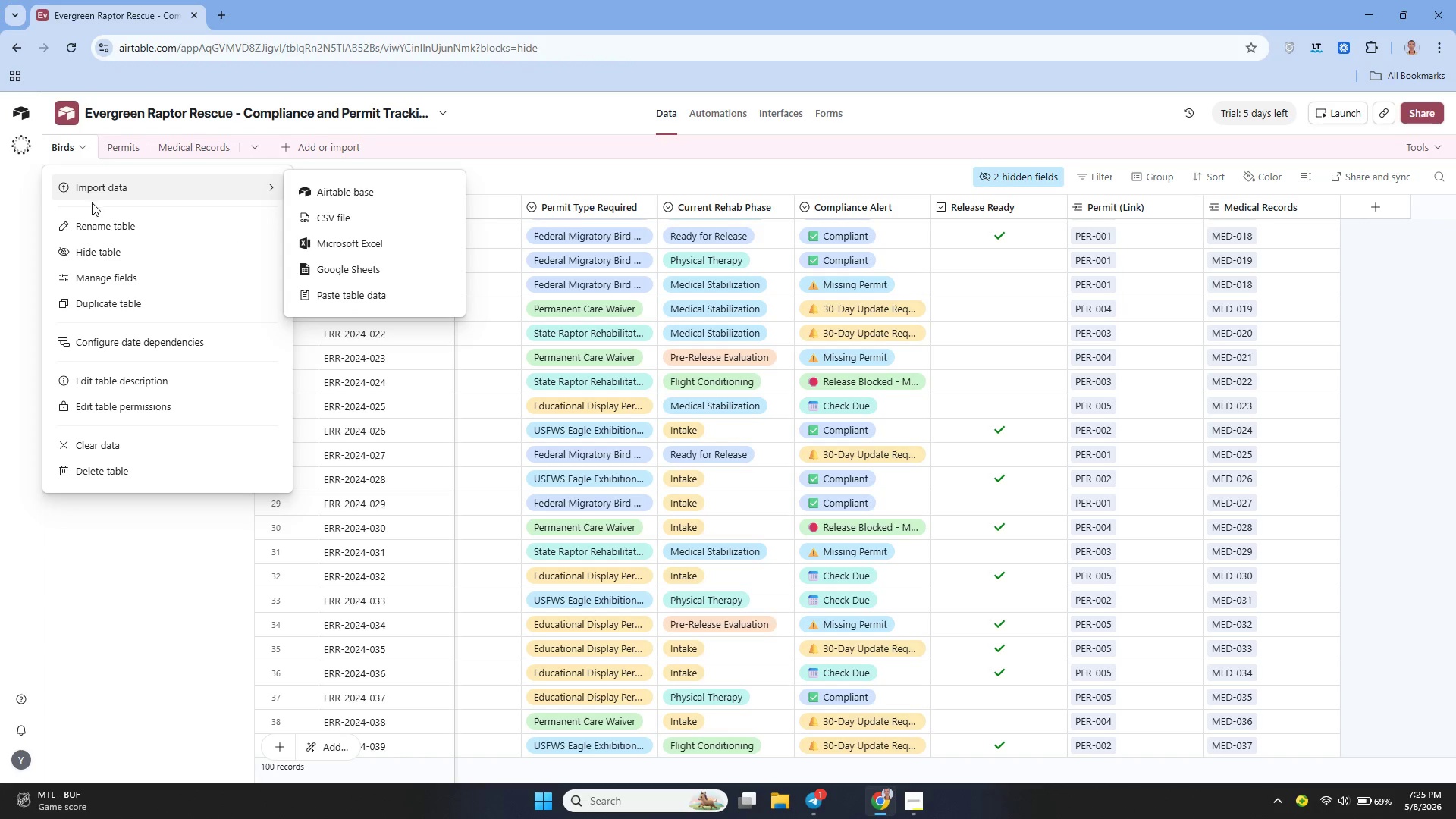 
wait(8.0)
 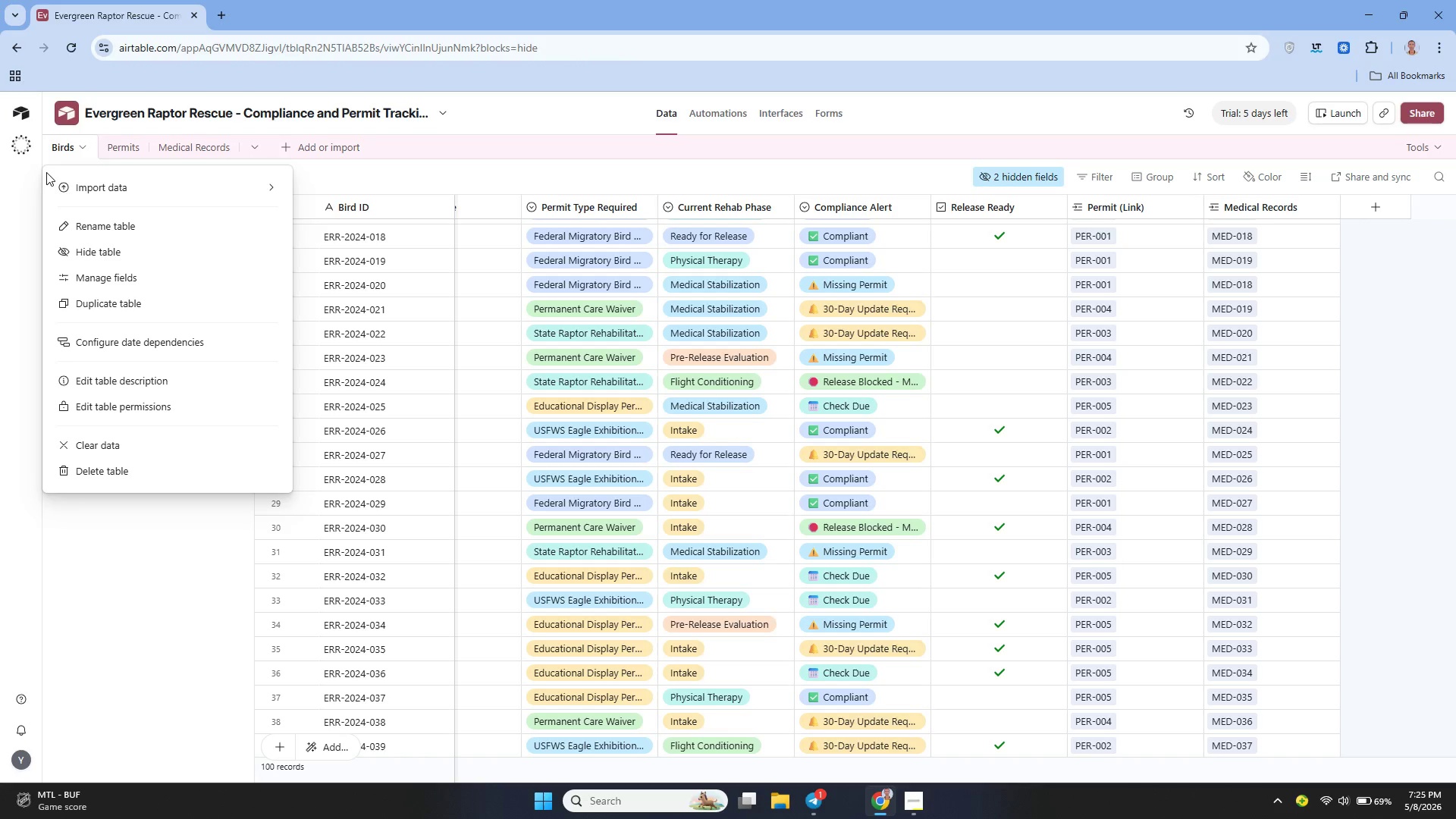 
left_click([497, 171])
 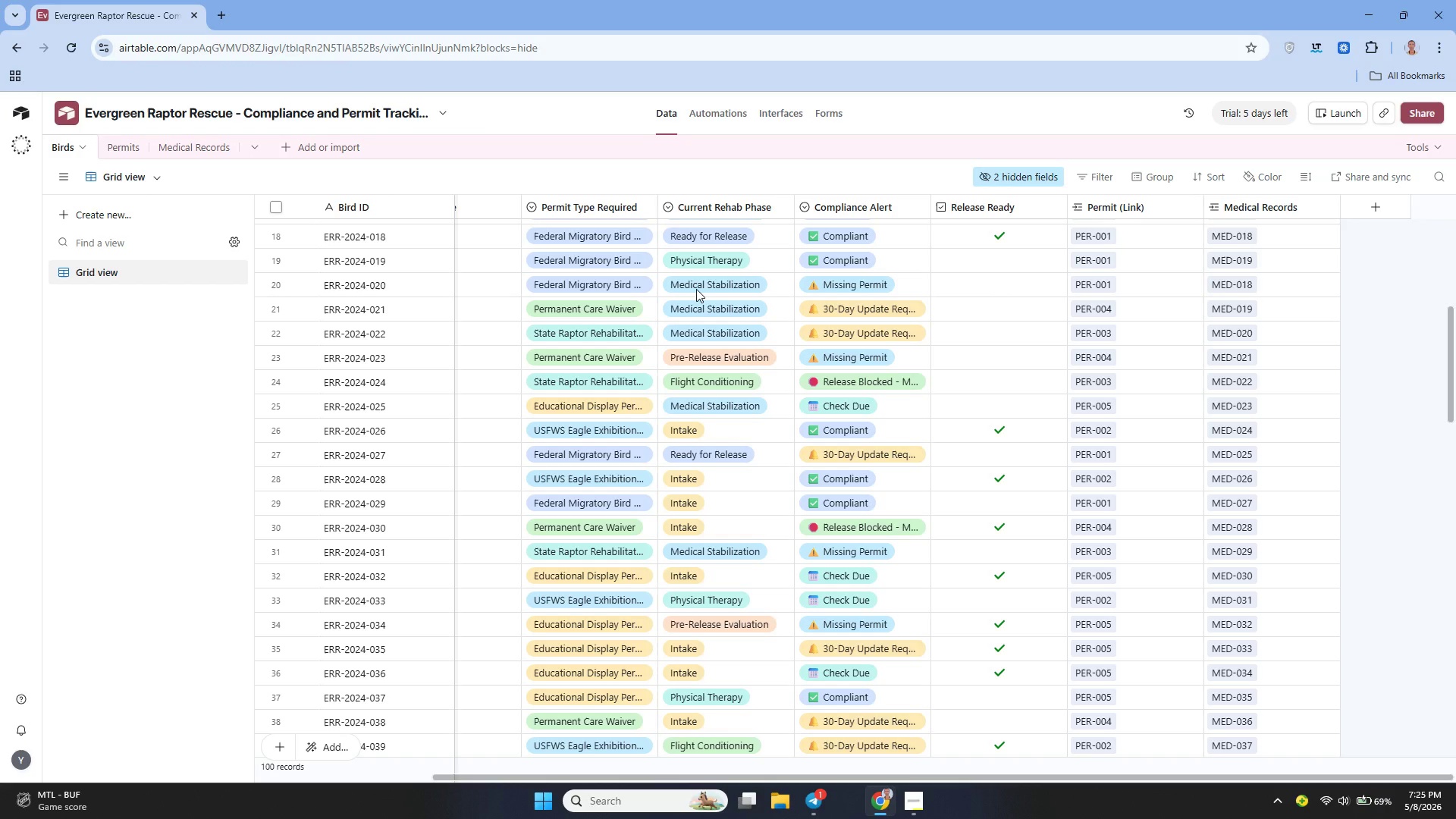 
wait(24.31)
 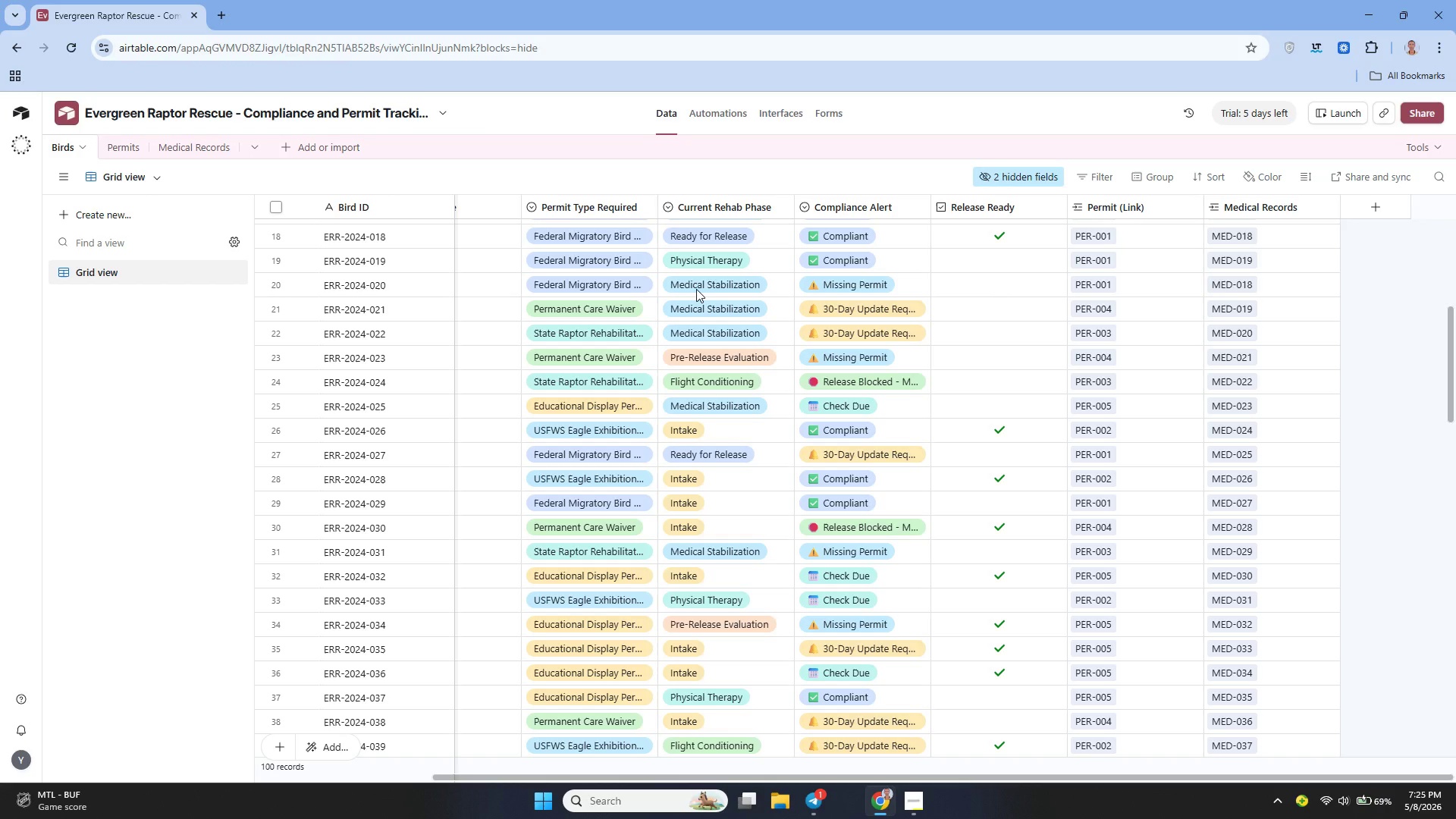 
left_click([337, 743])
 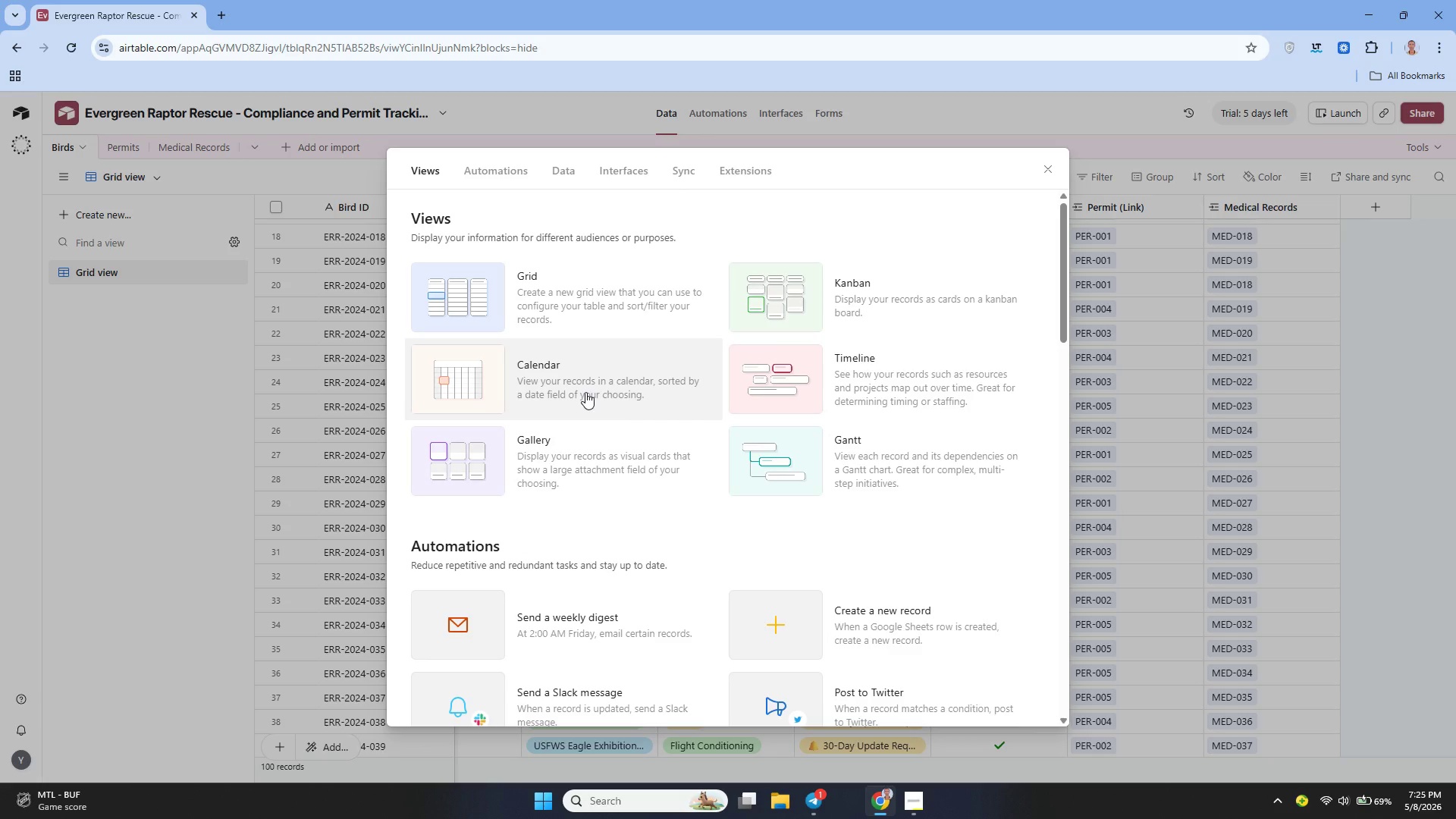 
wait(6.31)
 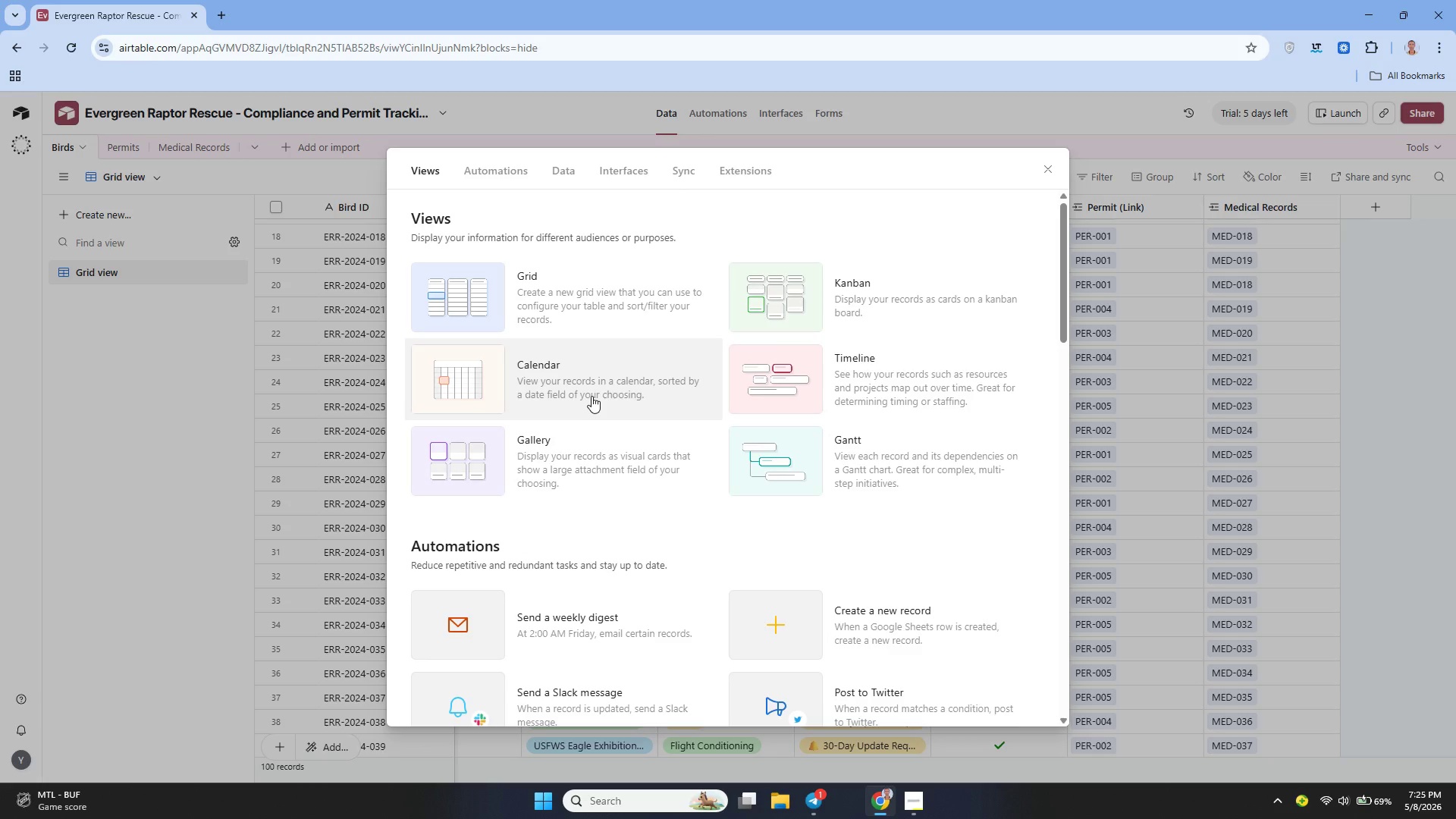 
left_click([861, 315])
 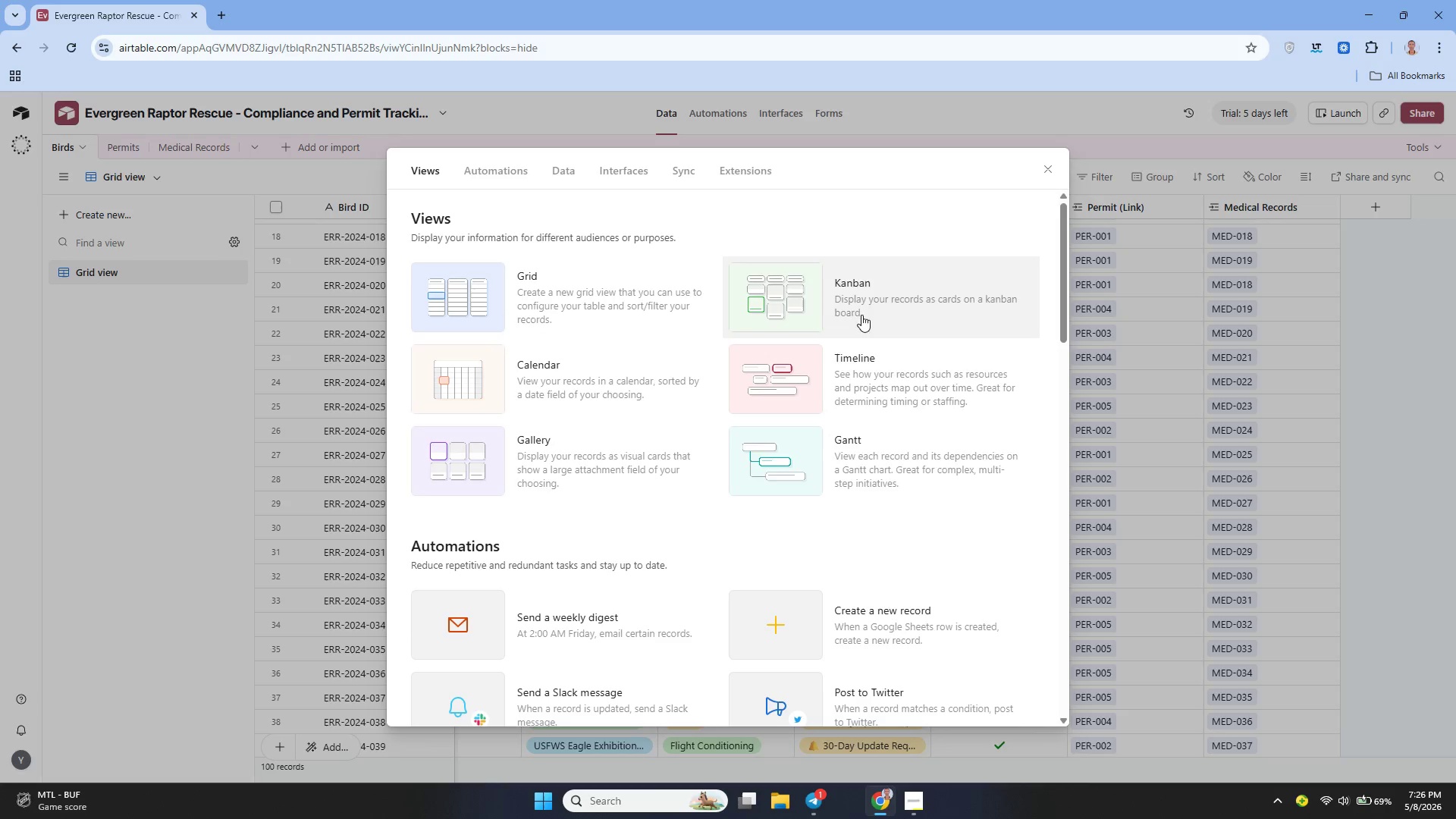 
mouse_move([830, 322])
 